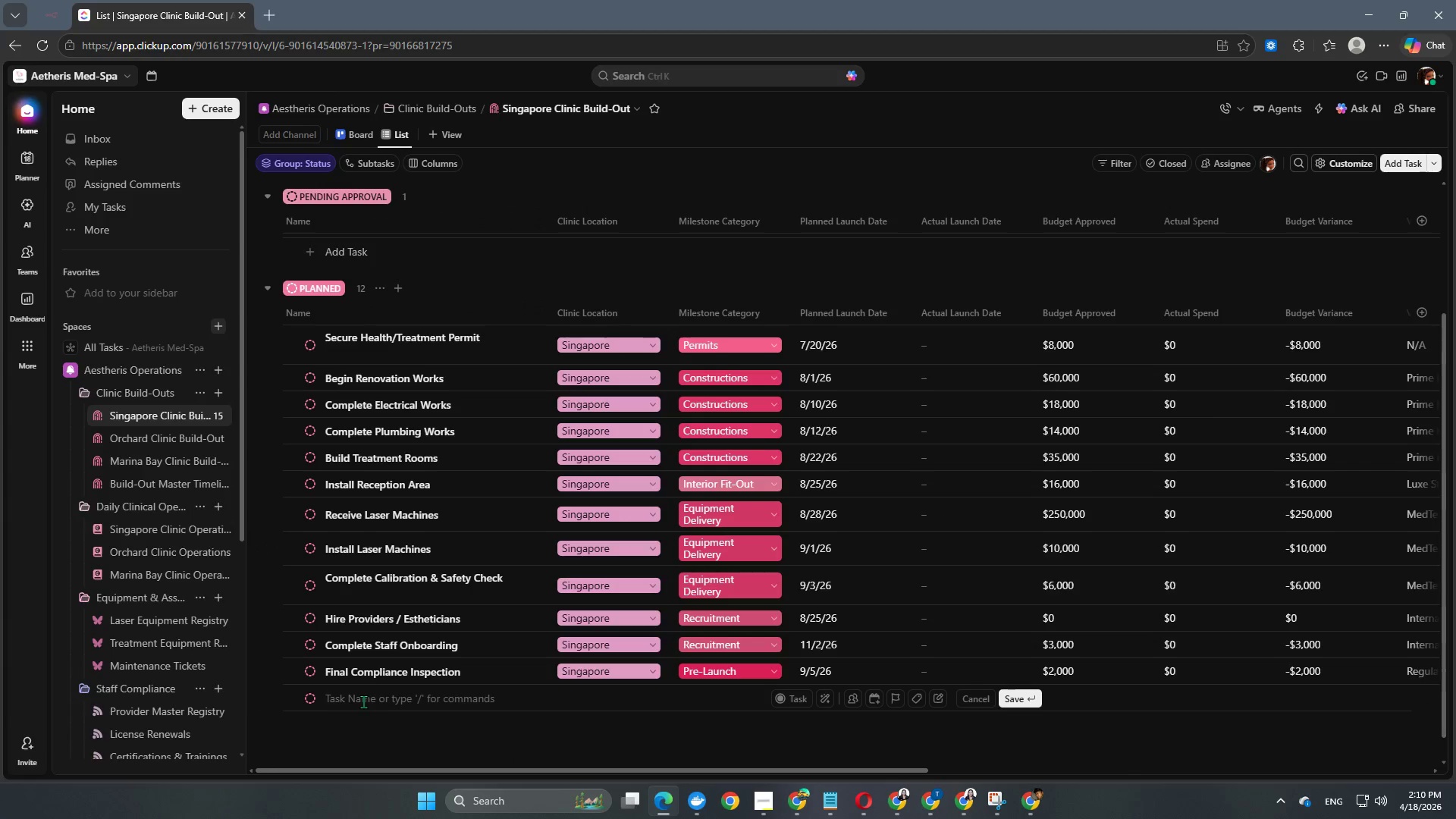 
type(Soft Launch)
 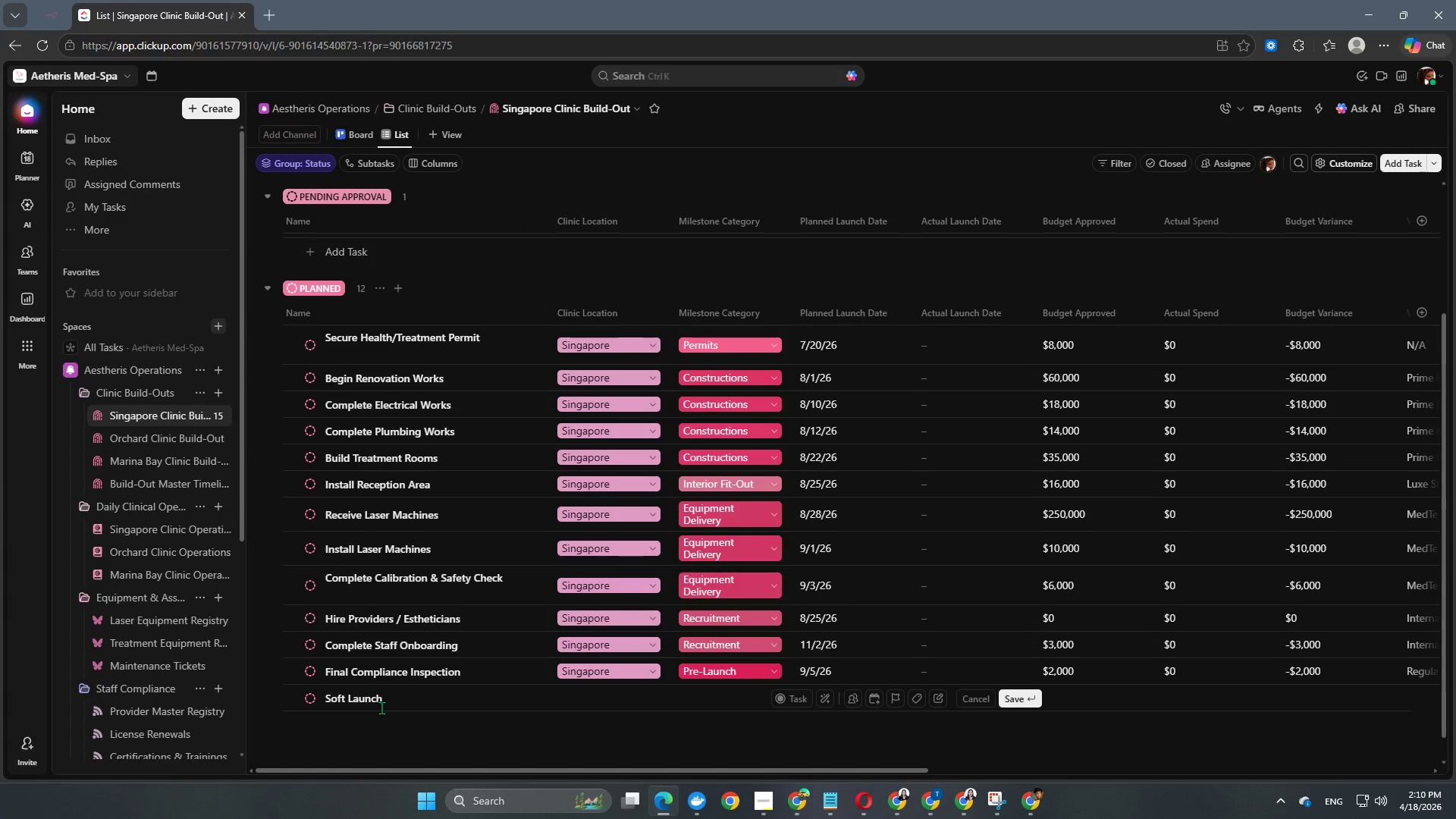 
left_click([602, 696])
 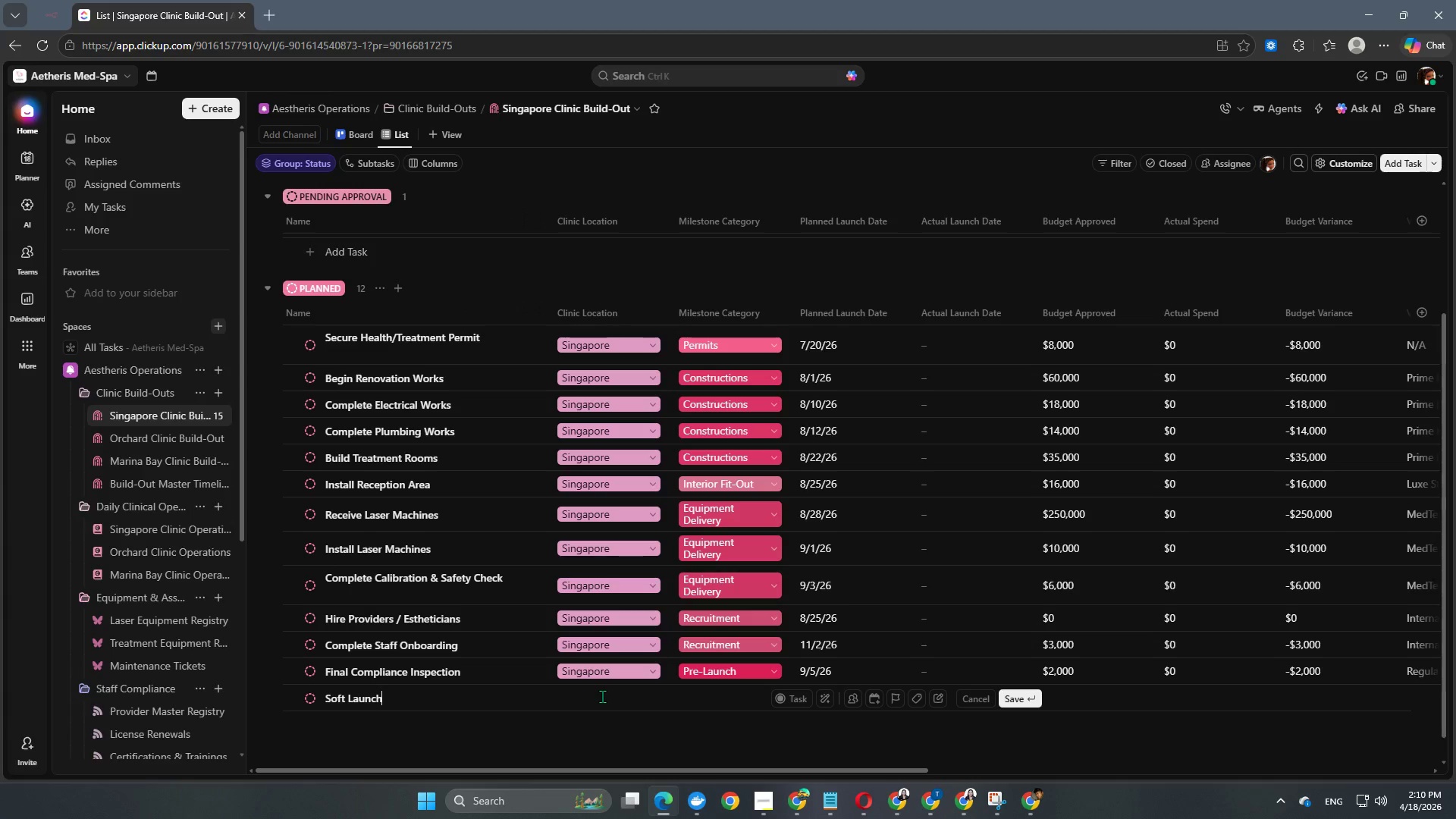 
key(NumpadEnter)
 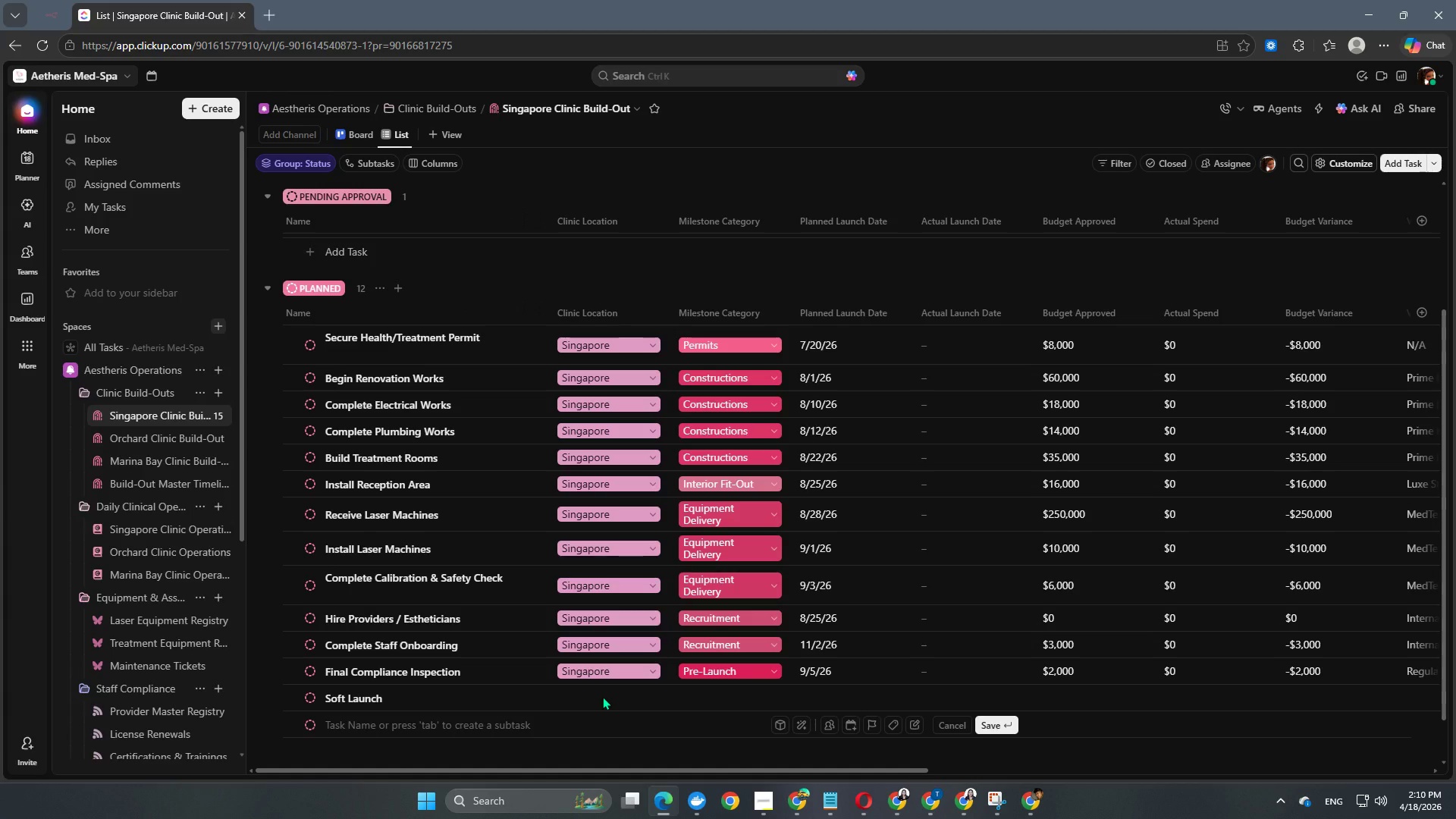 
left_click([602, 696])
 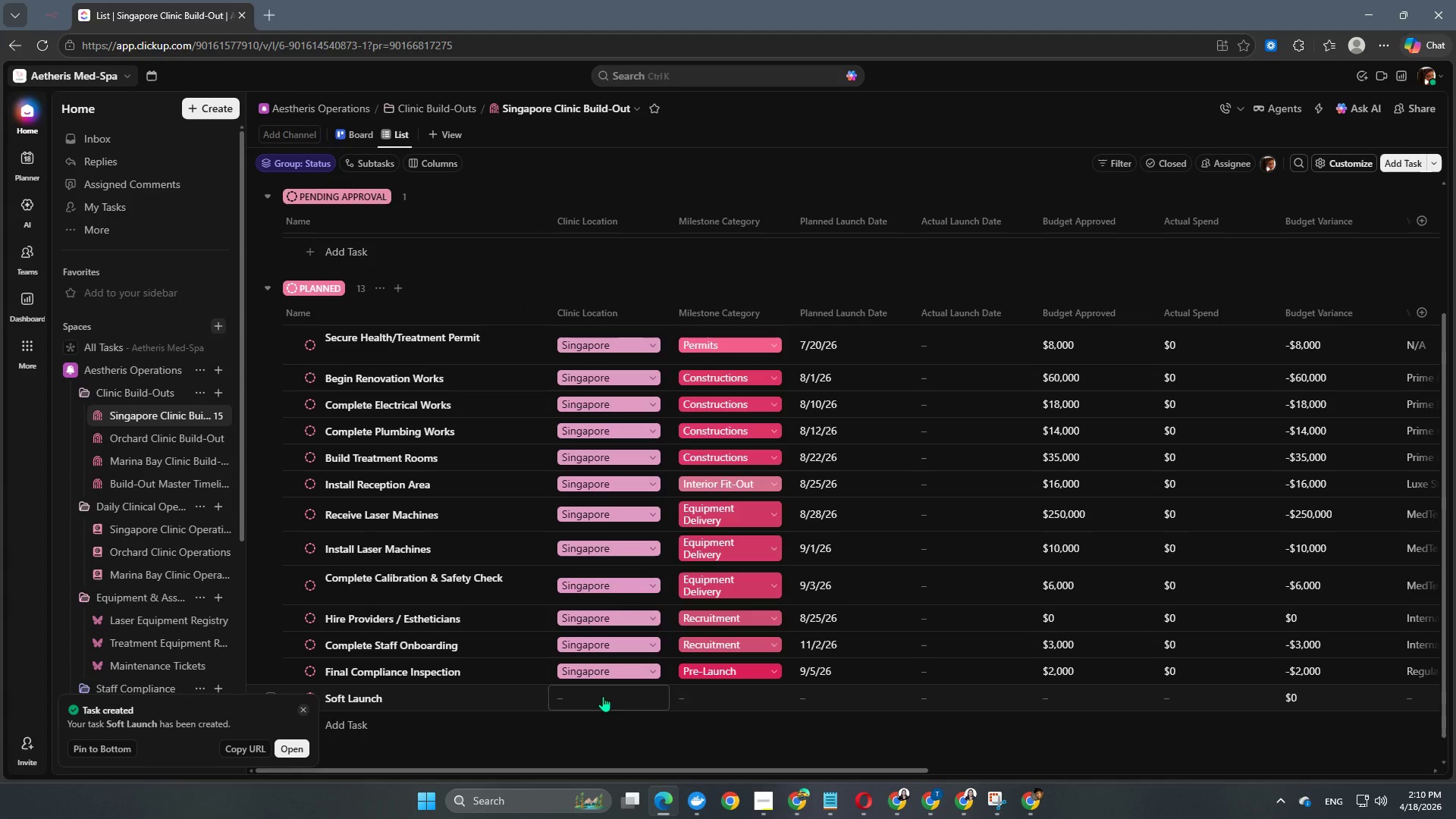 
left_click([603, 696])
 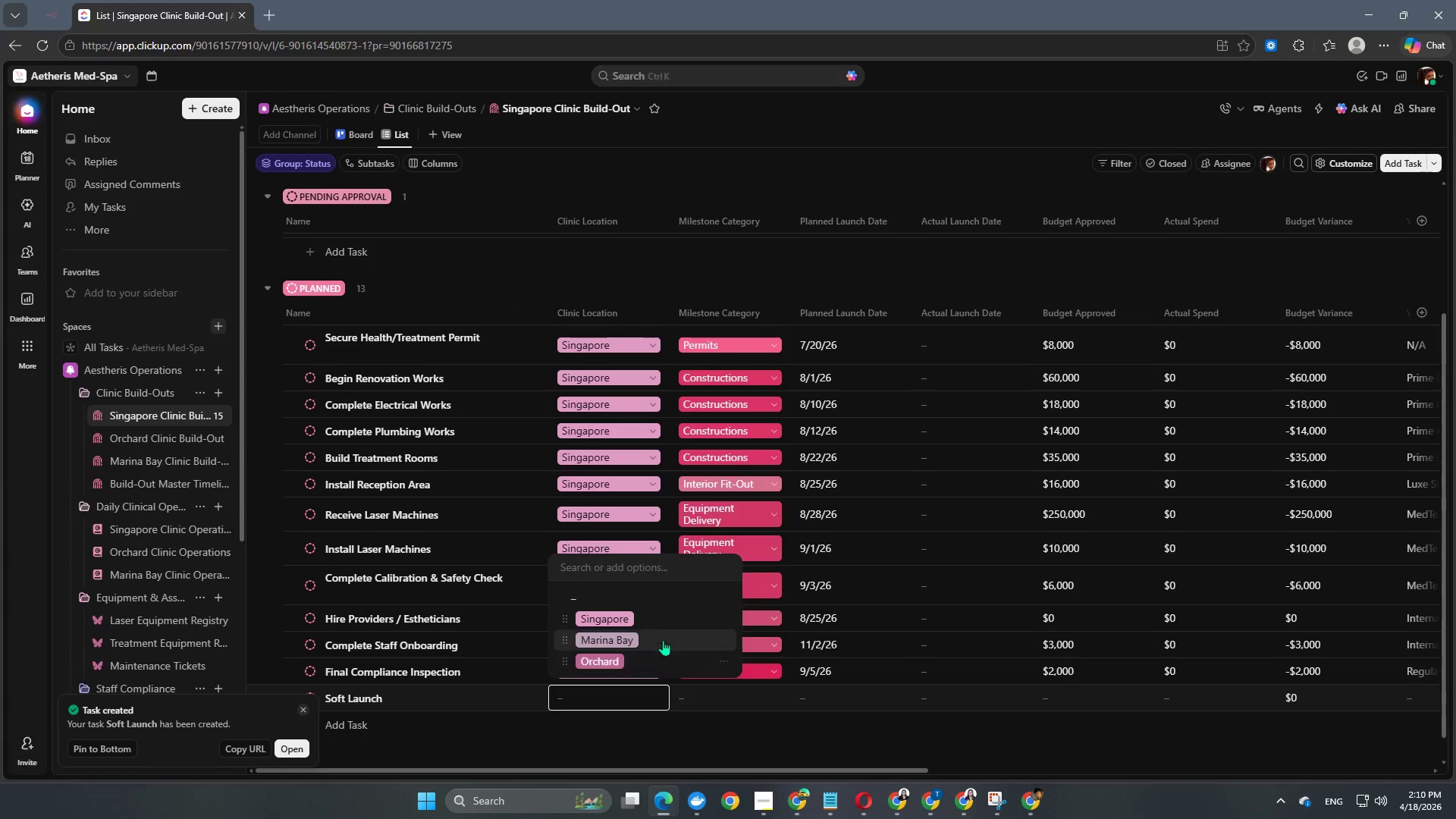 
left_click([648, 615])
 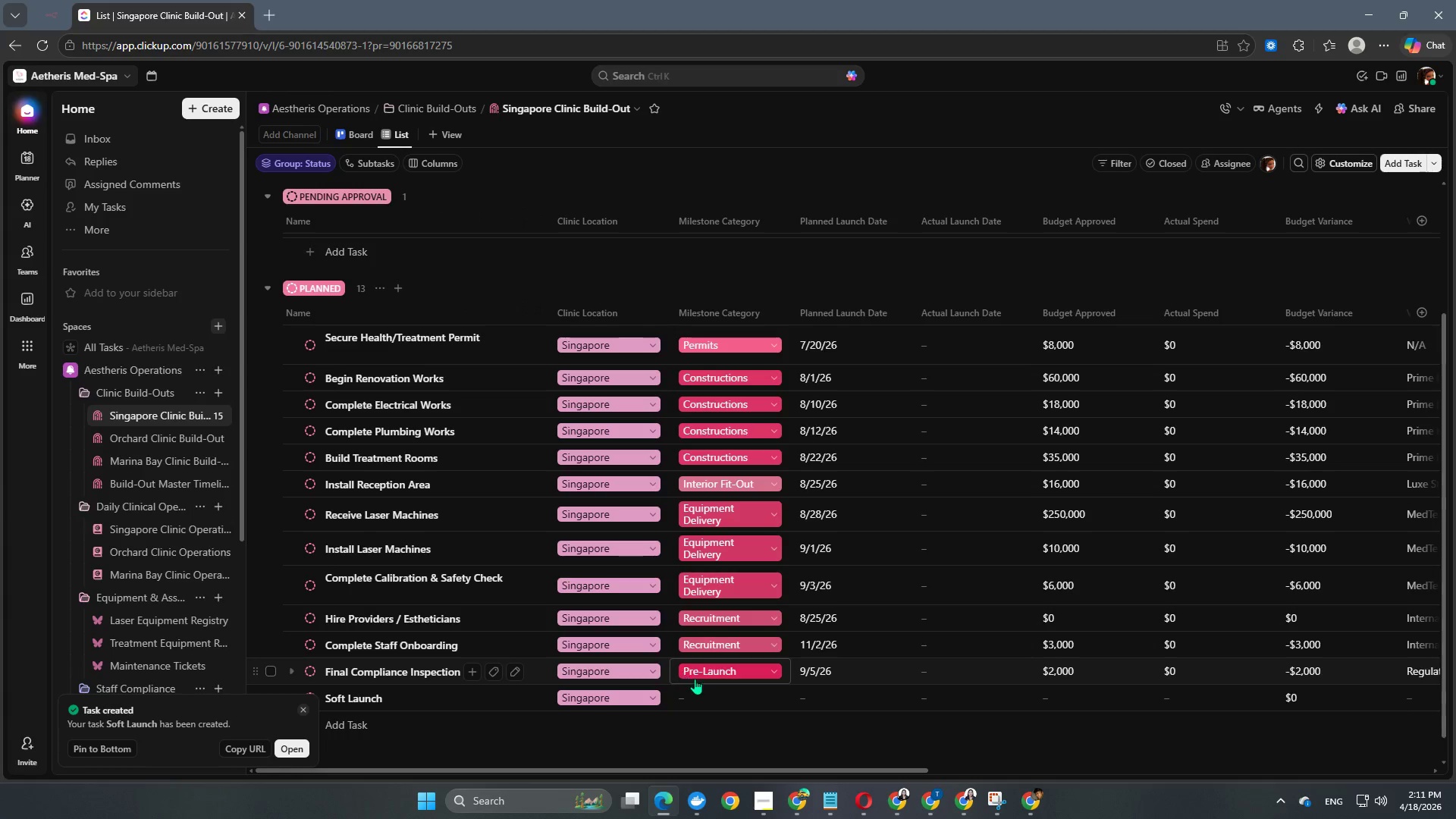 
left_click([717, 706])
 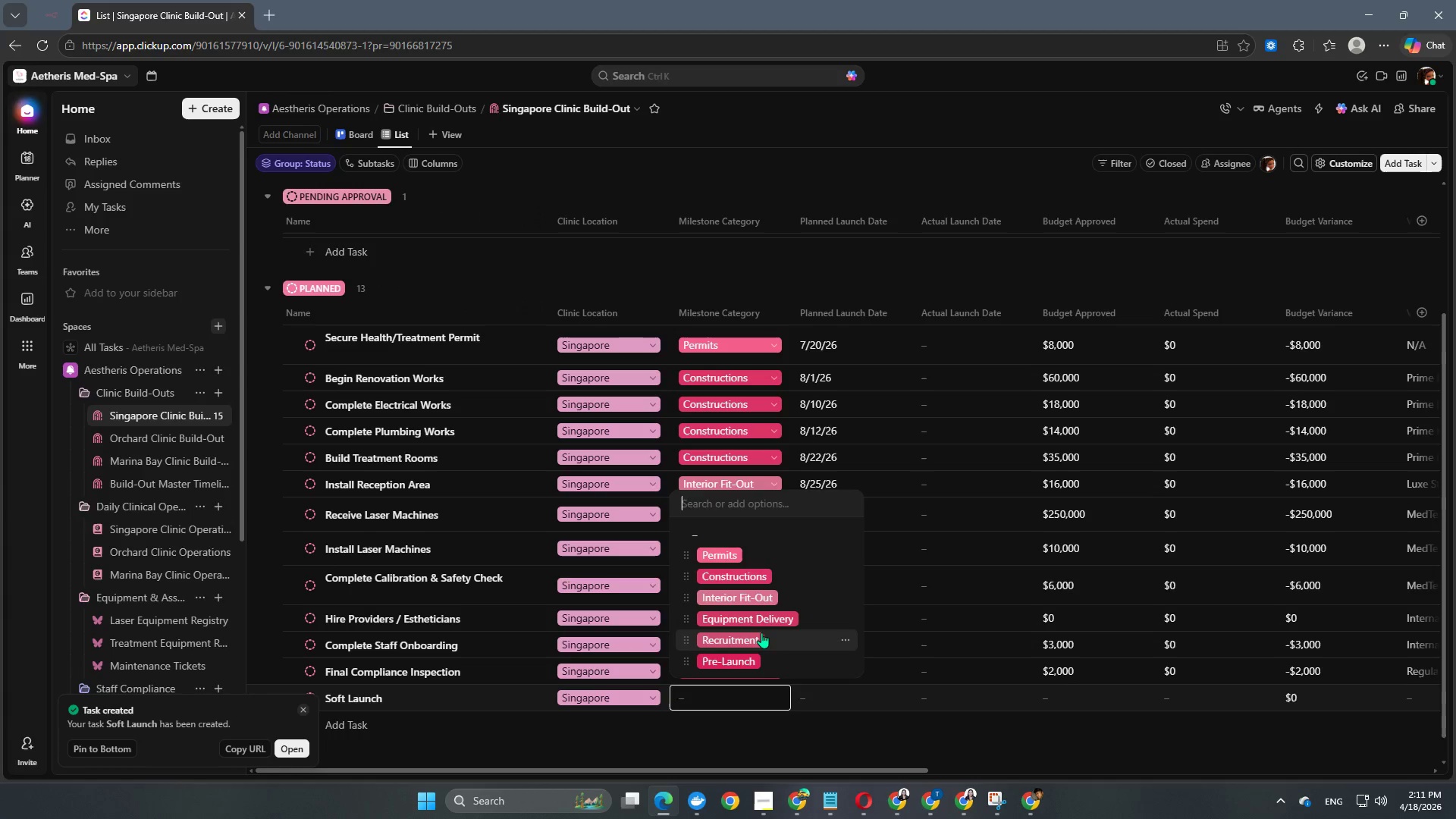 
left_click([754, 660])
 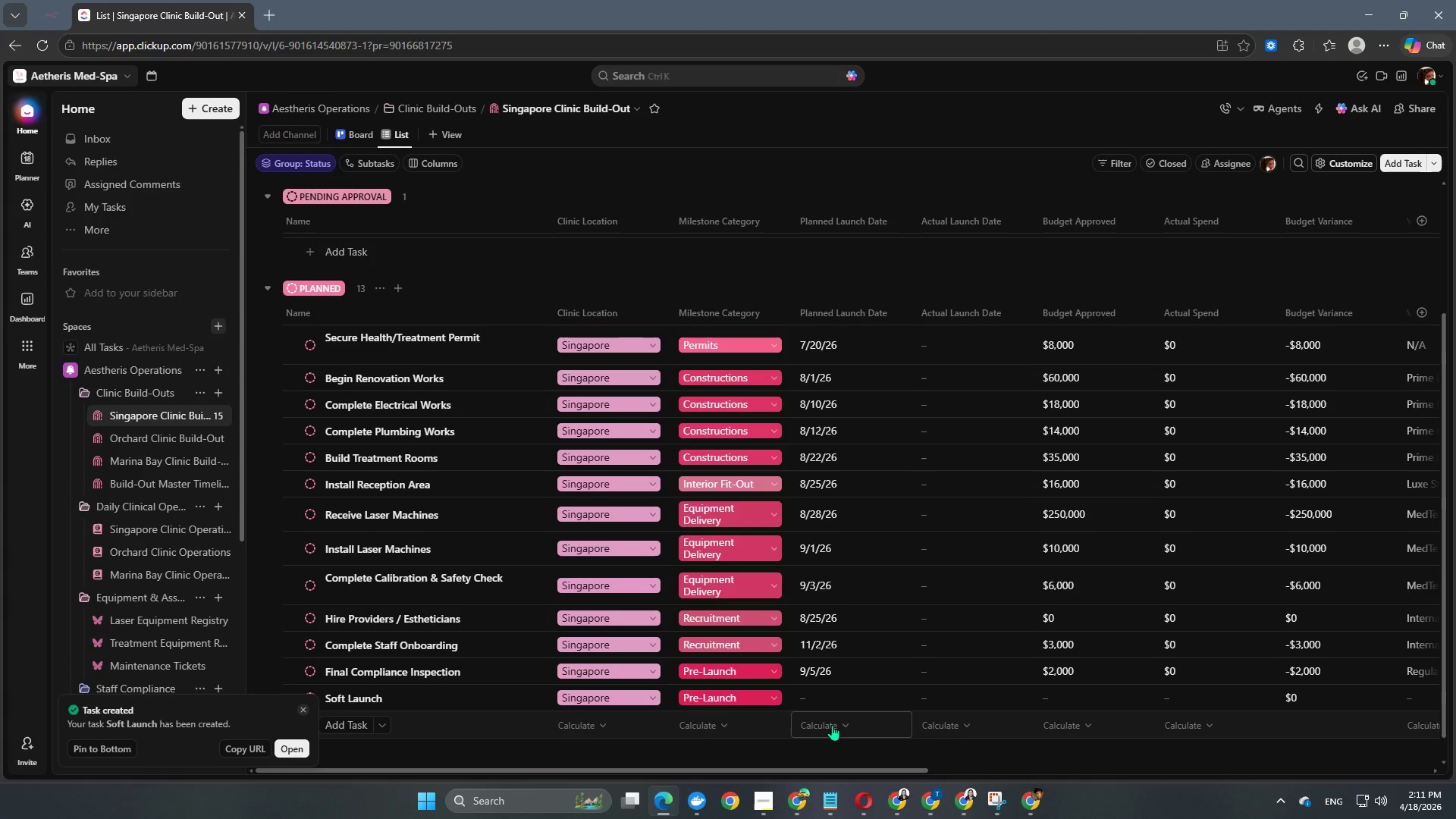 
left_click([845, 703])
 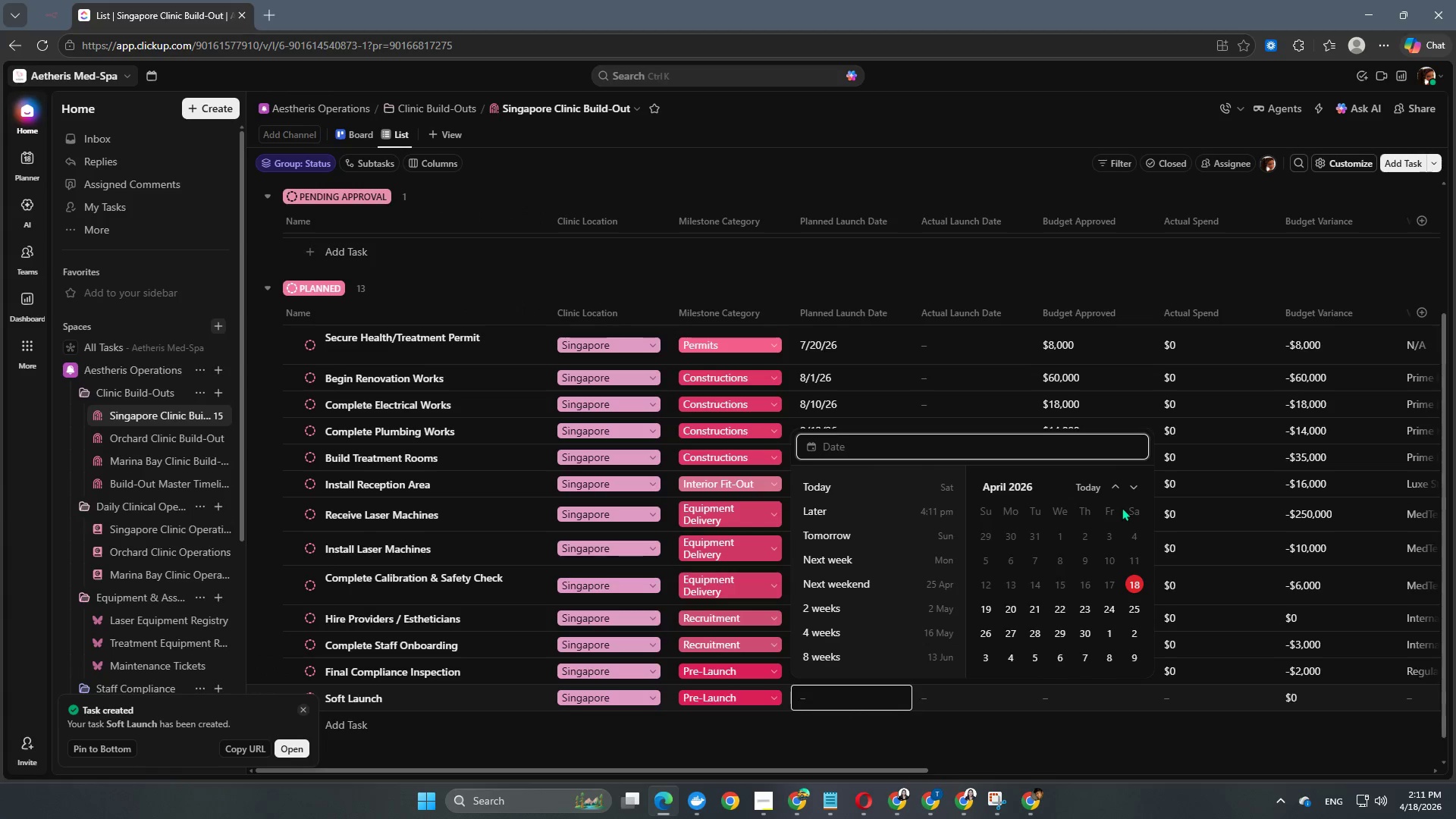 
double_click([1129, 488])
 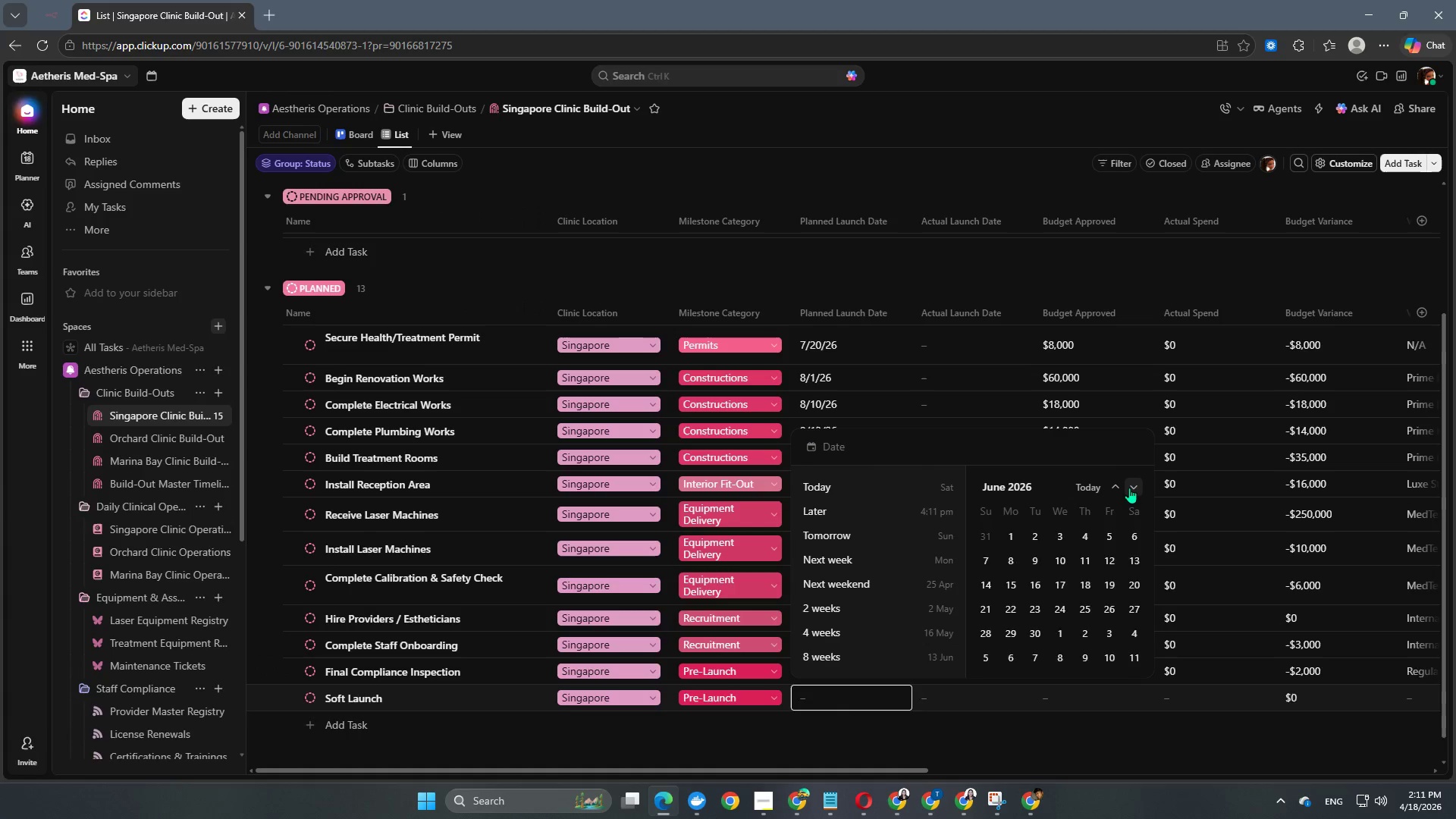 
double_click([1129, 488])
 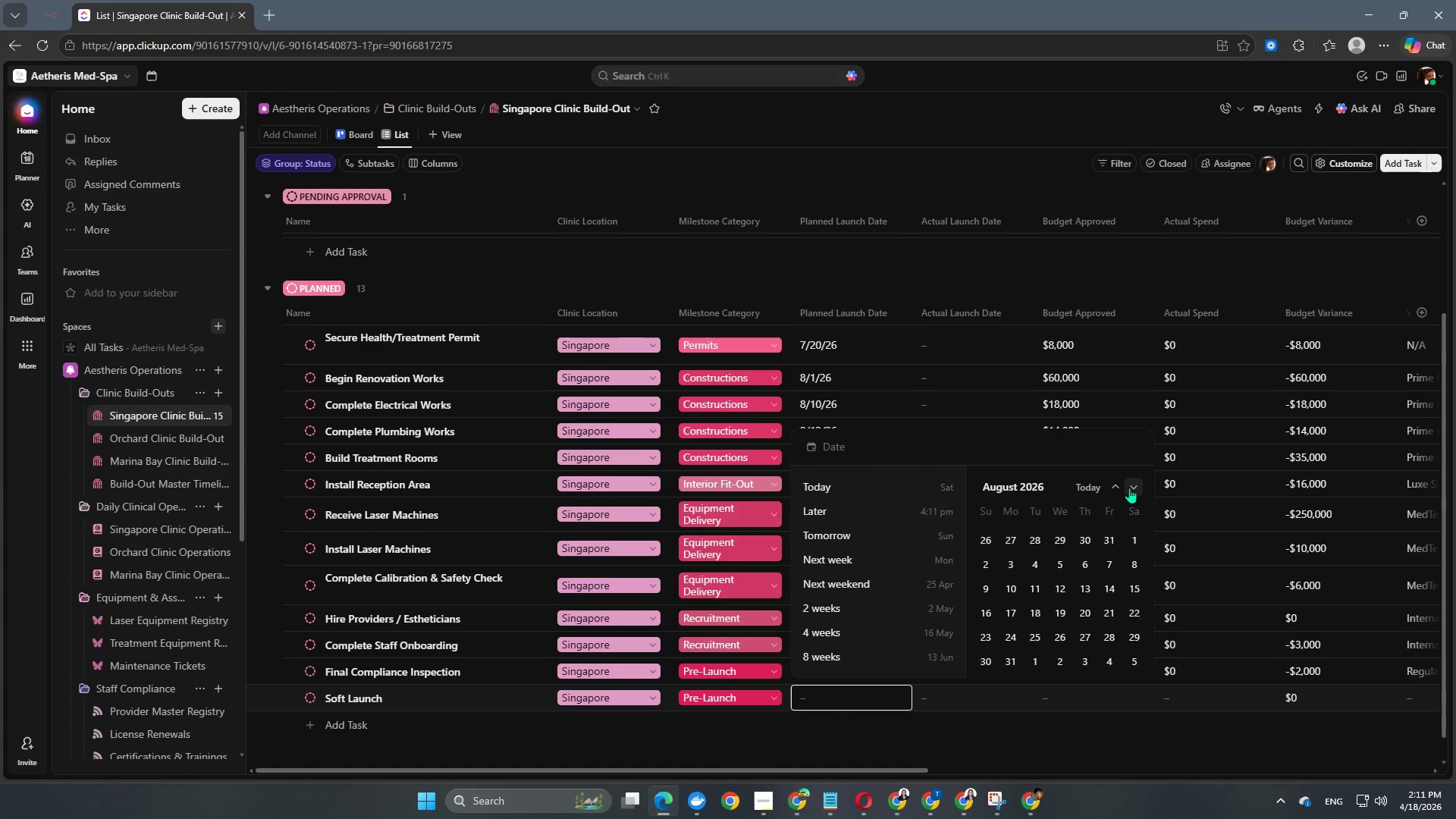 
triple_click([1129, 488])
 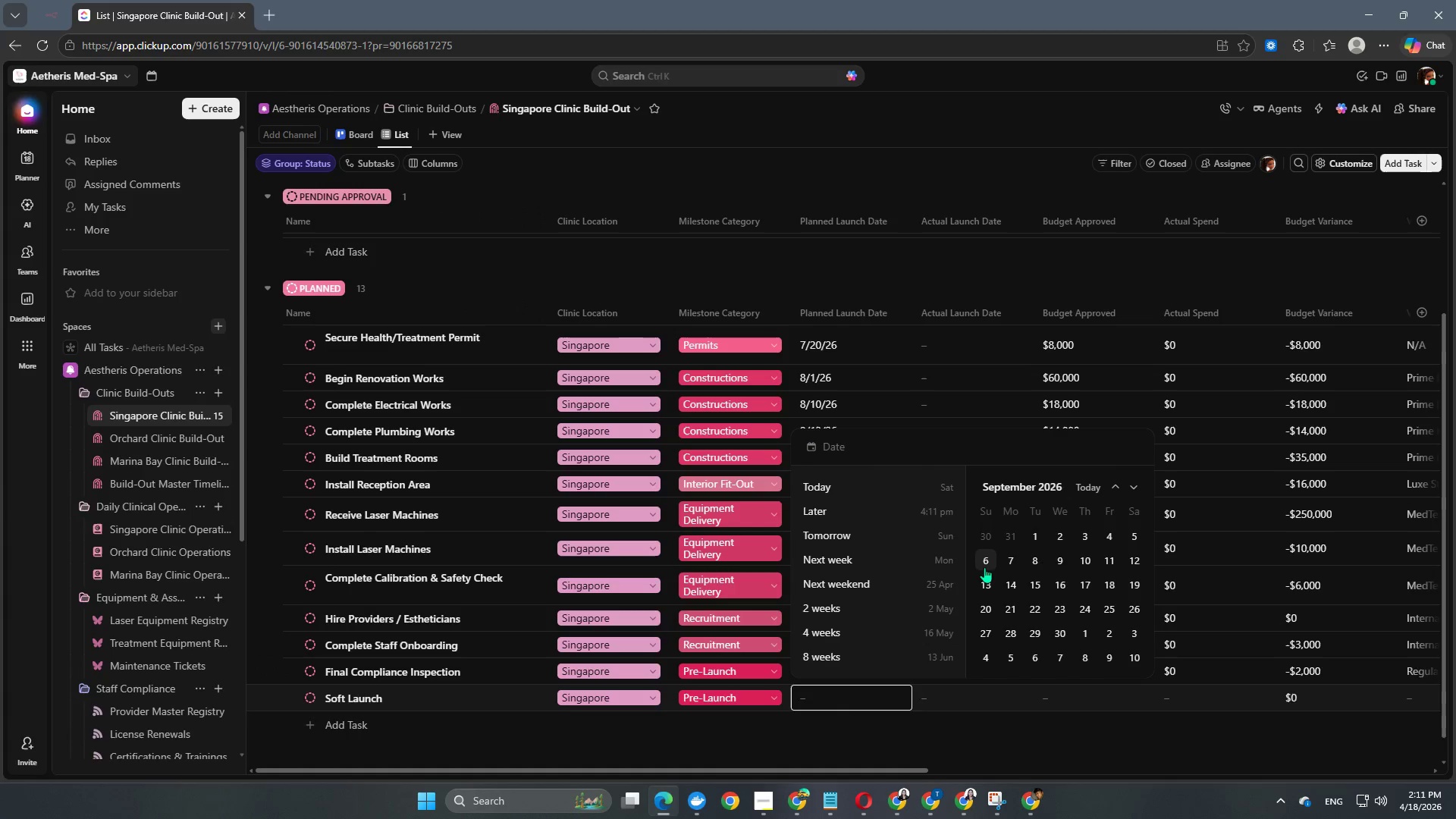 
left_click([1040, 566])
 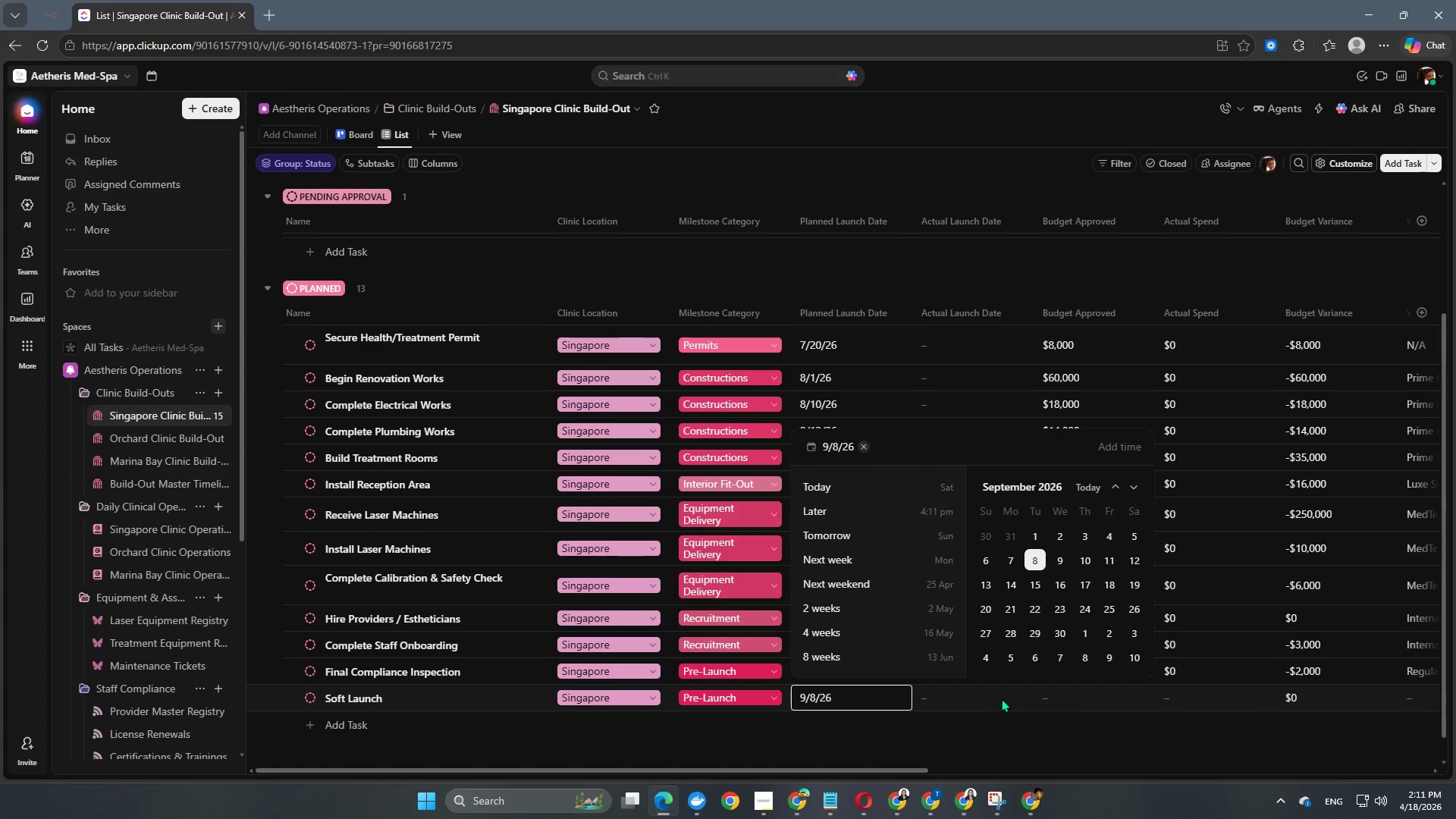 
left_click([1015, 739])
 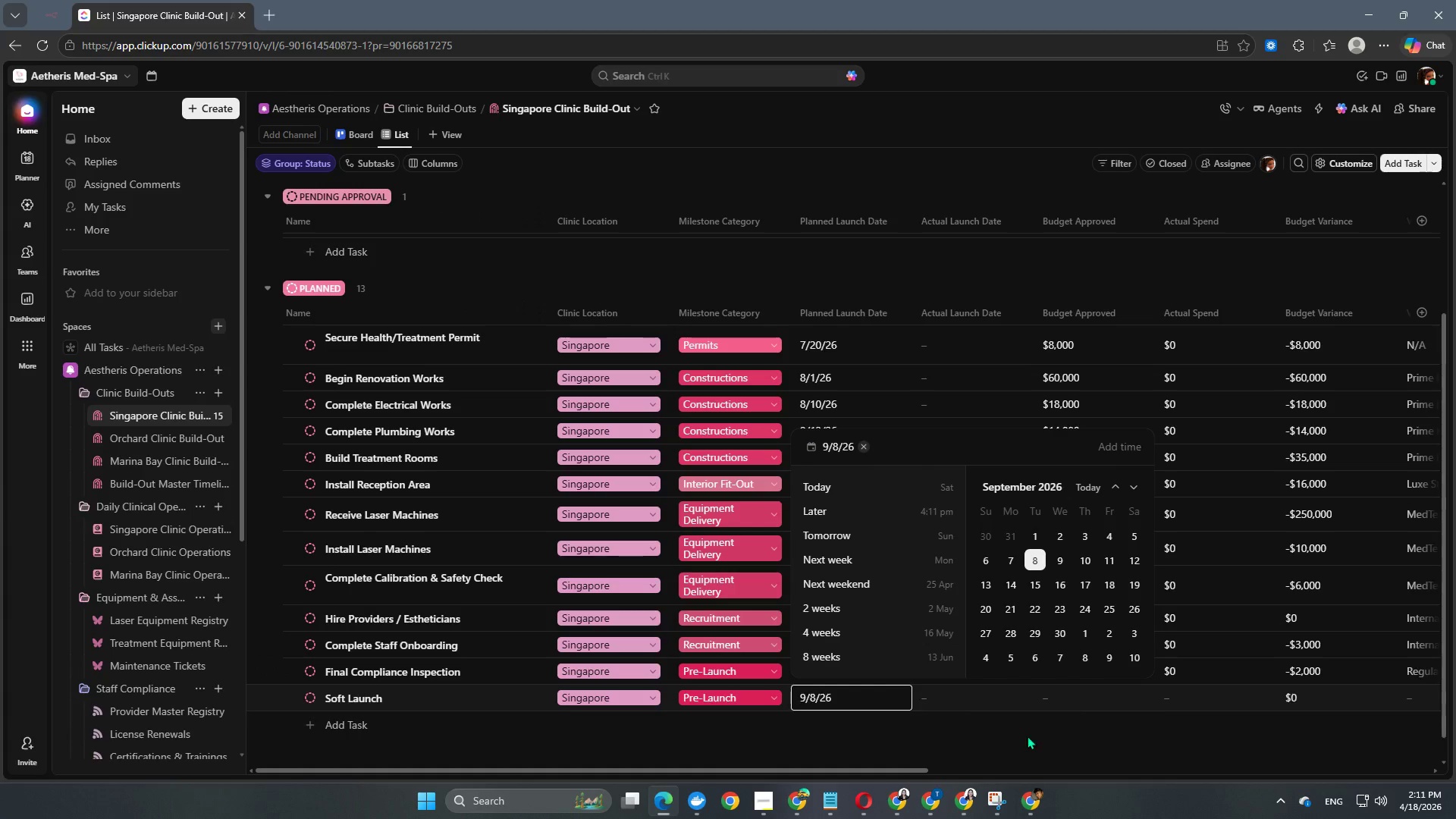 
mouse_move([1092, 727])
 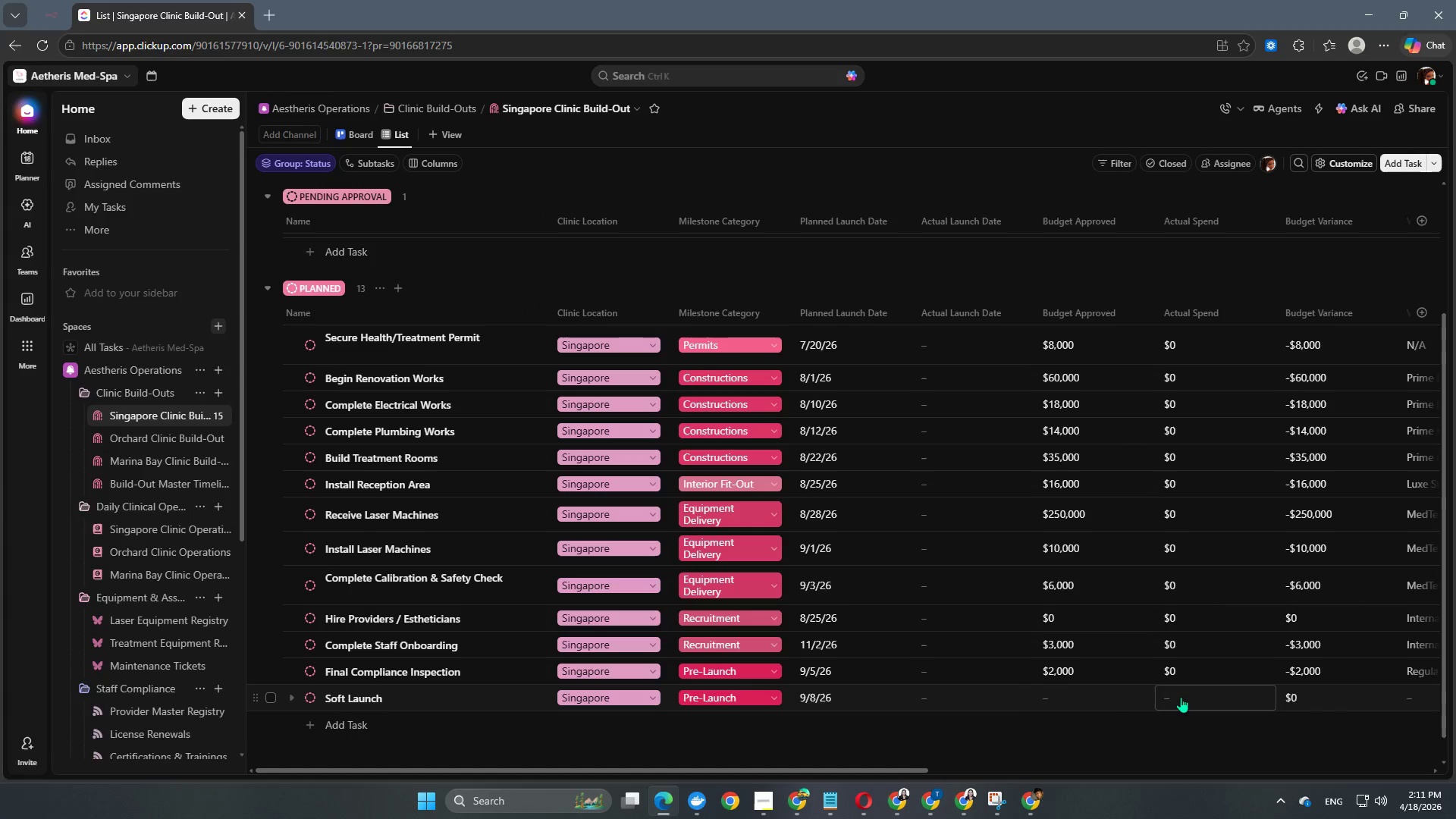 
left_click([1181, 700])
 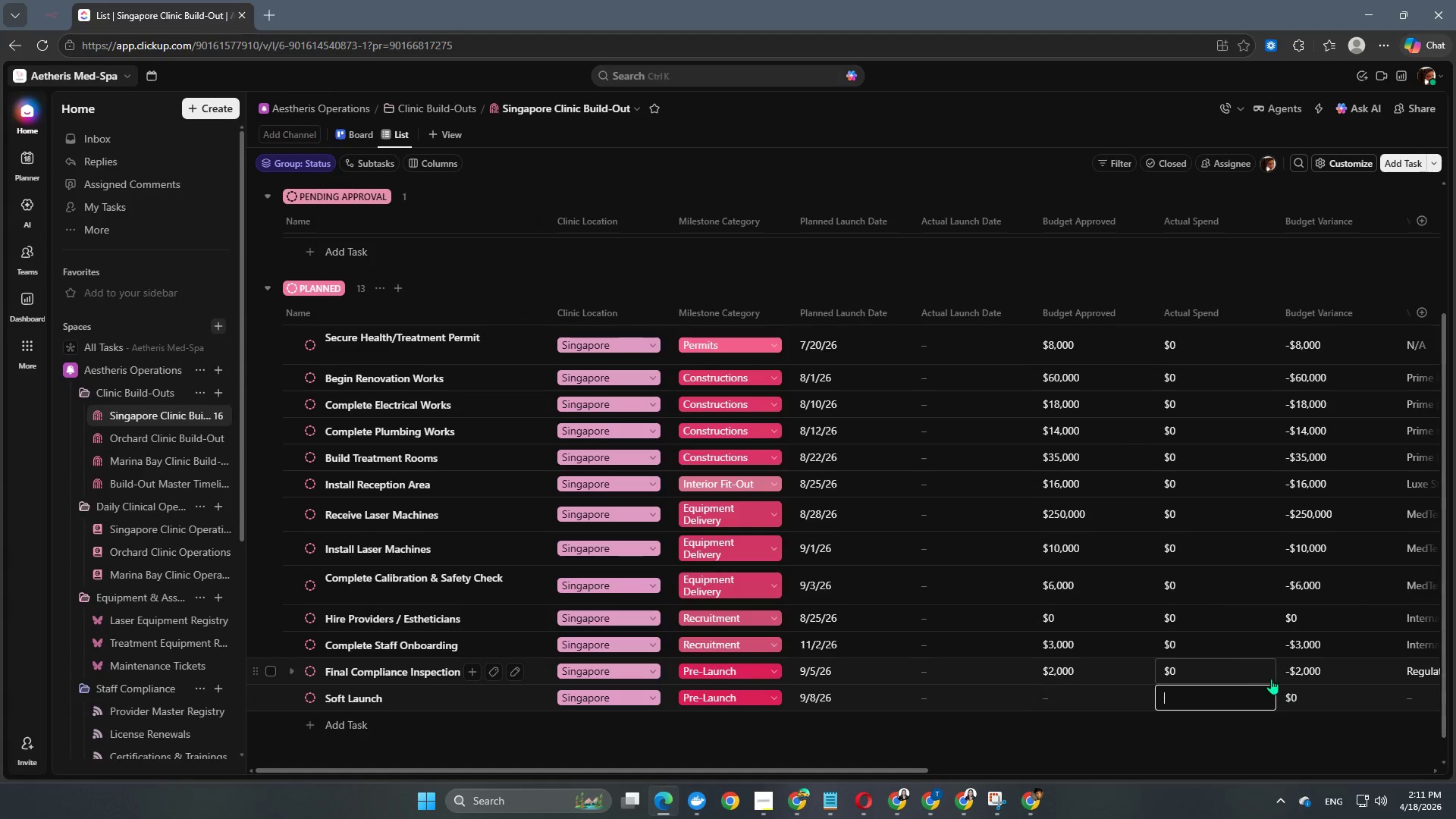 
left_click([1244, 673])
 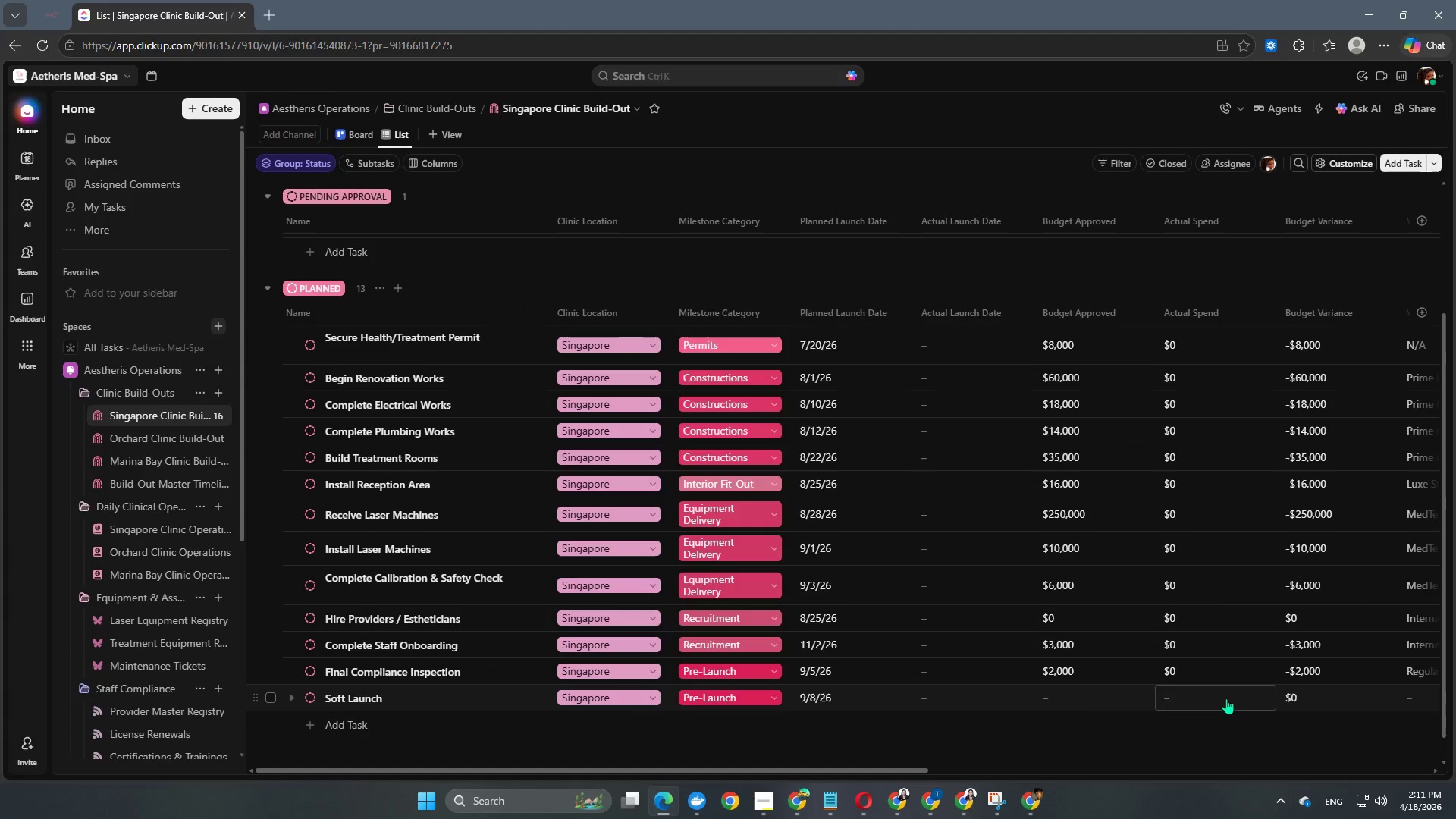 
key(Control+V)
 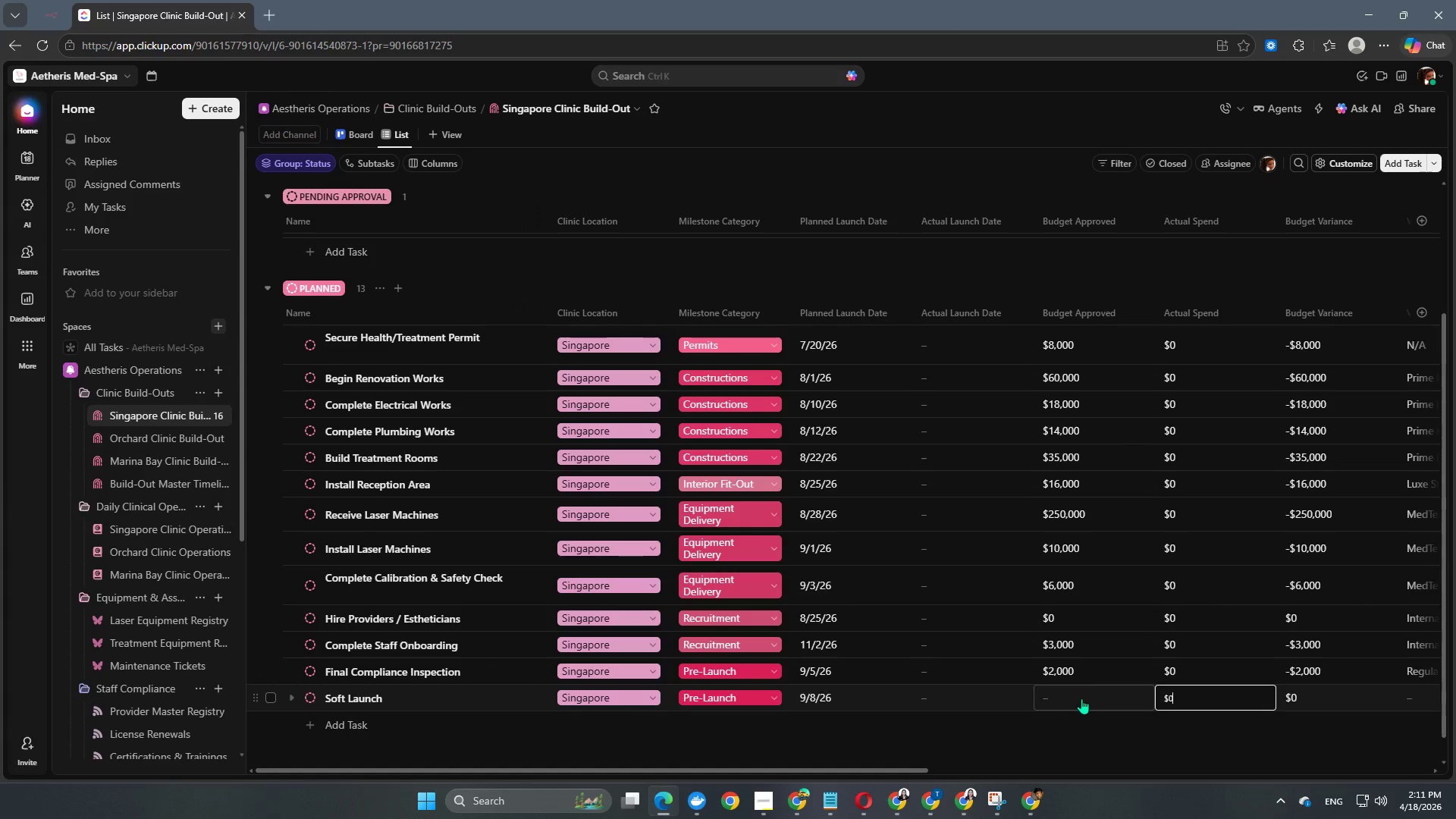 
left_click([1081, 698])
 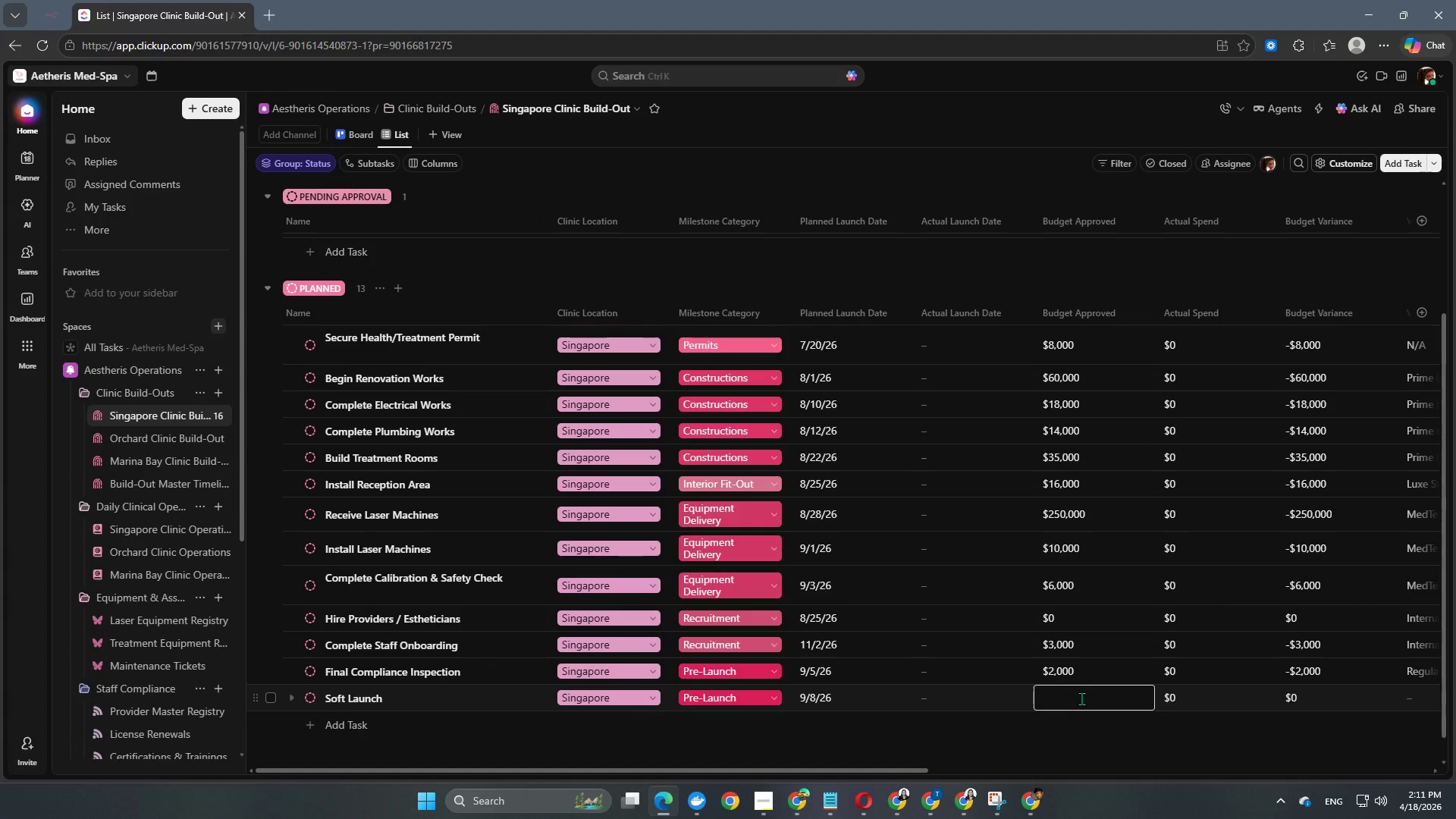 
key(Numpad5)
 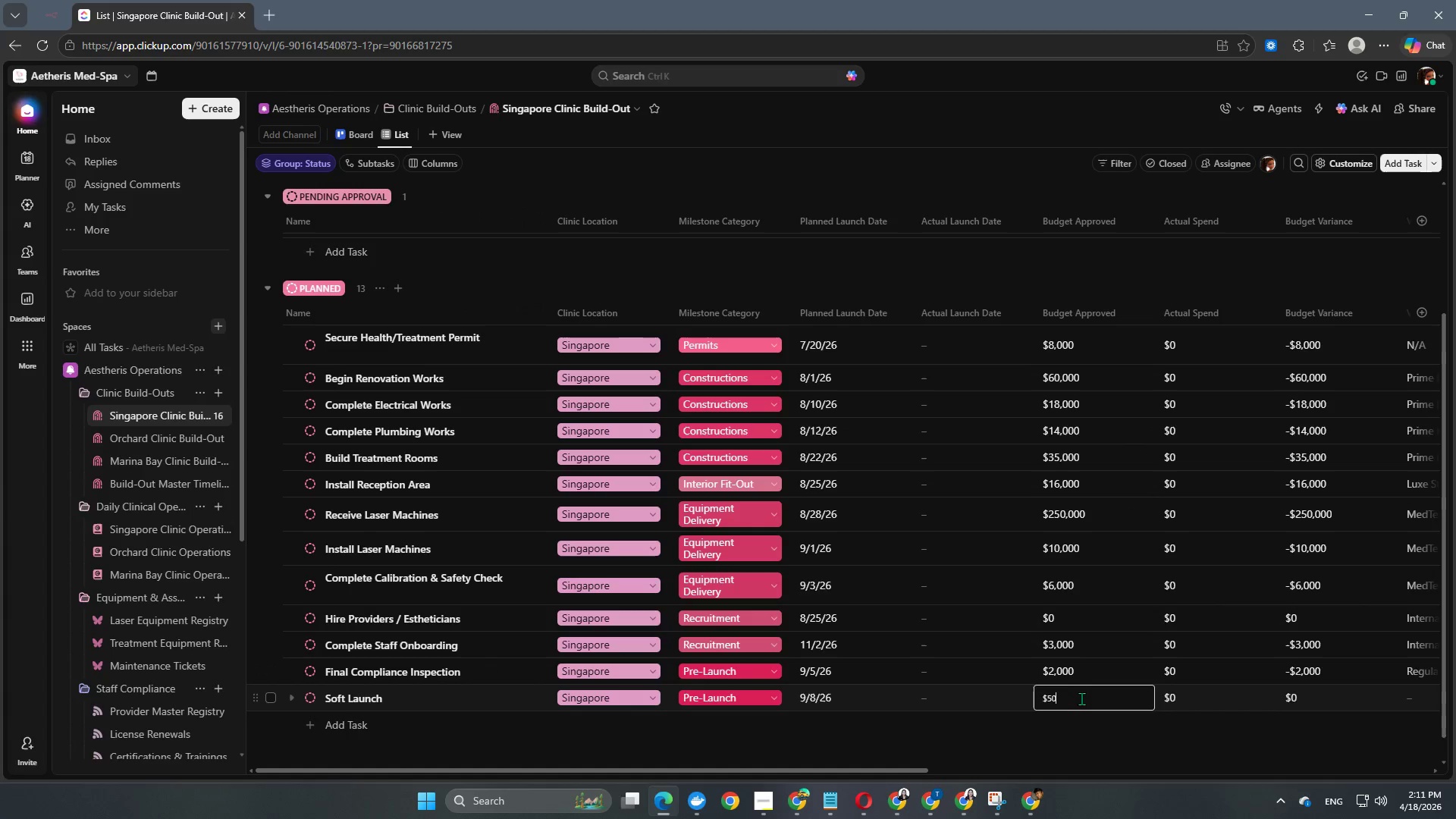 
key(Numpad0)
 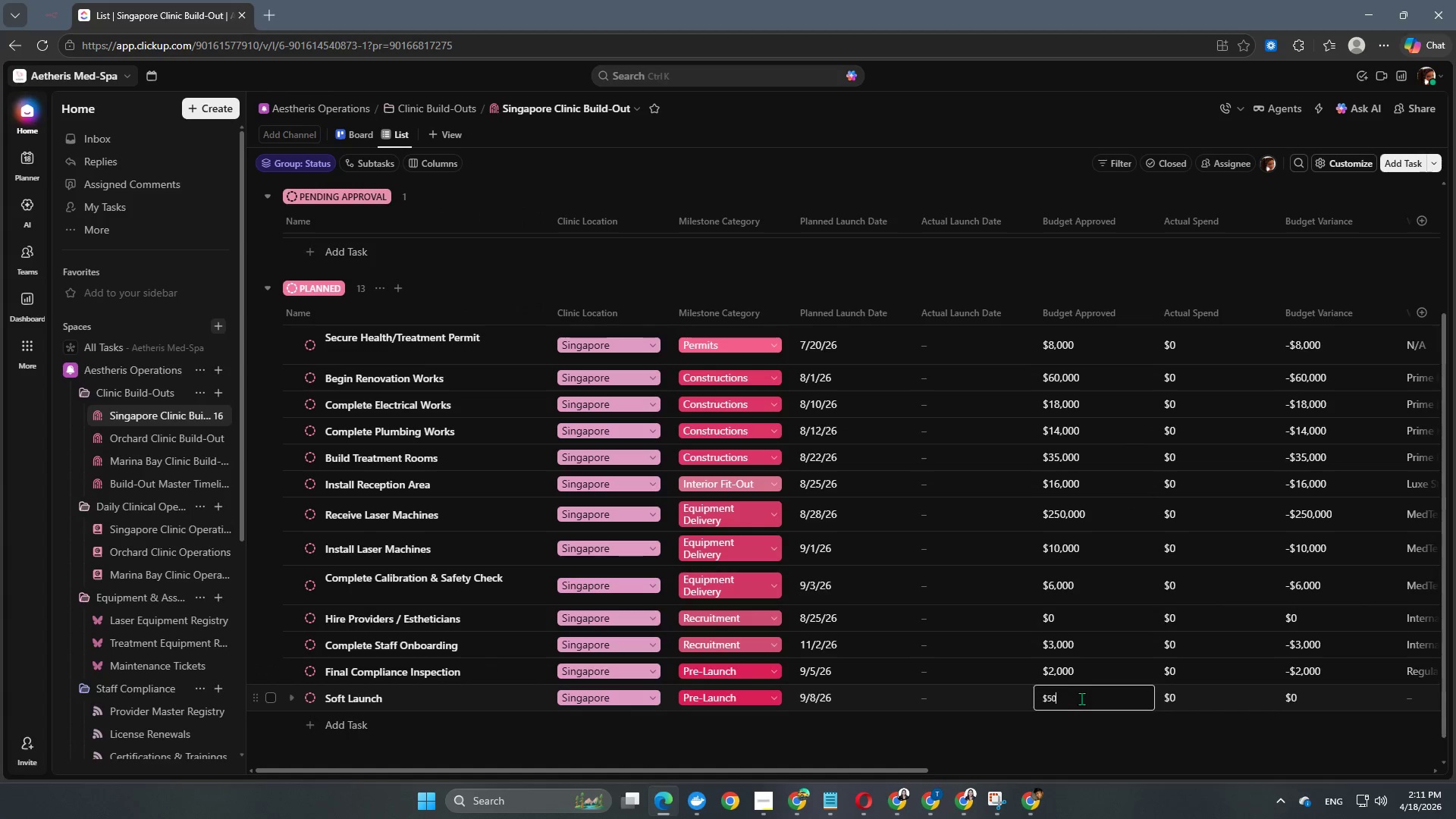 
key(Numpad0)
 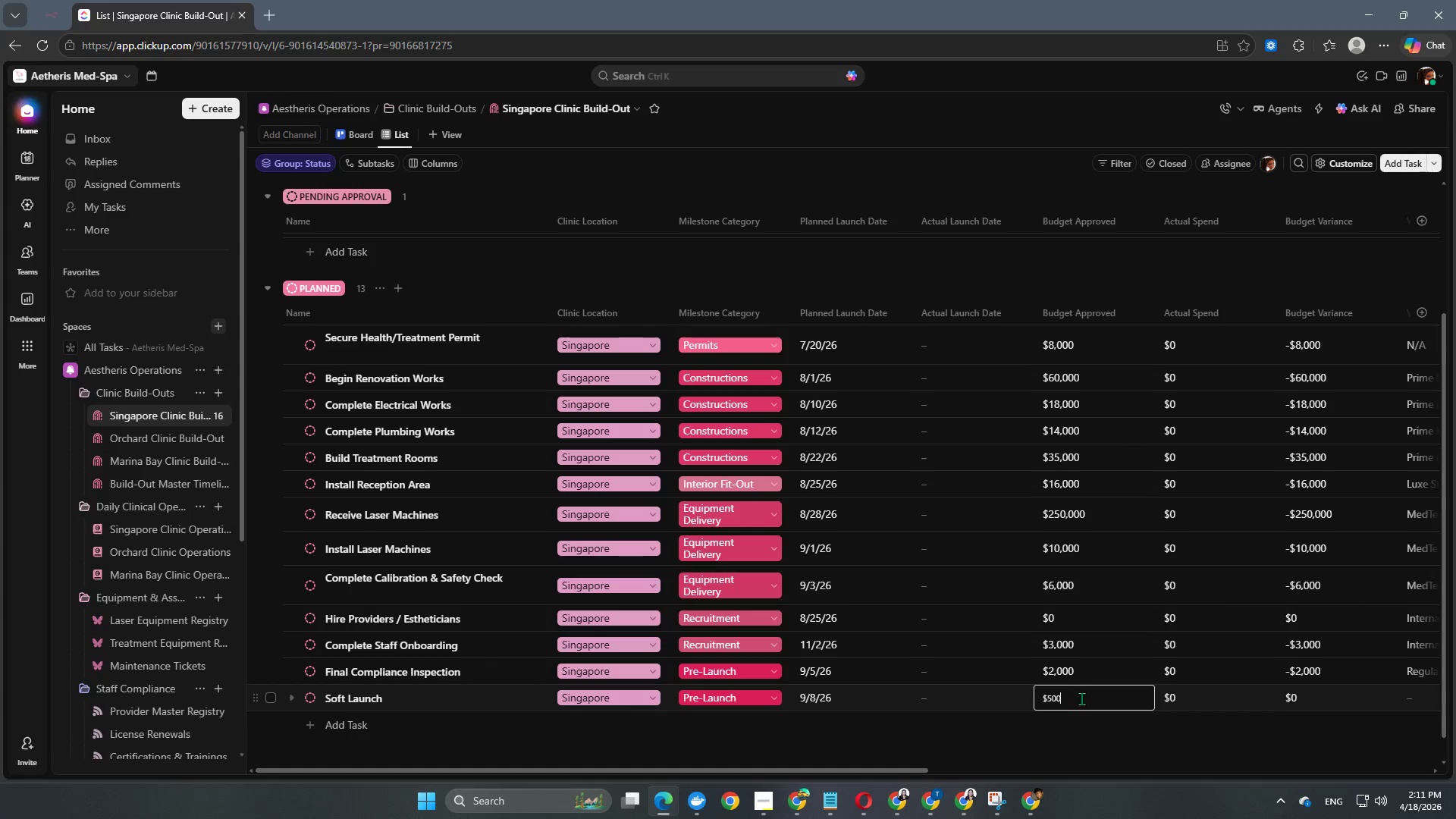 
key(Numpad0)
 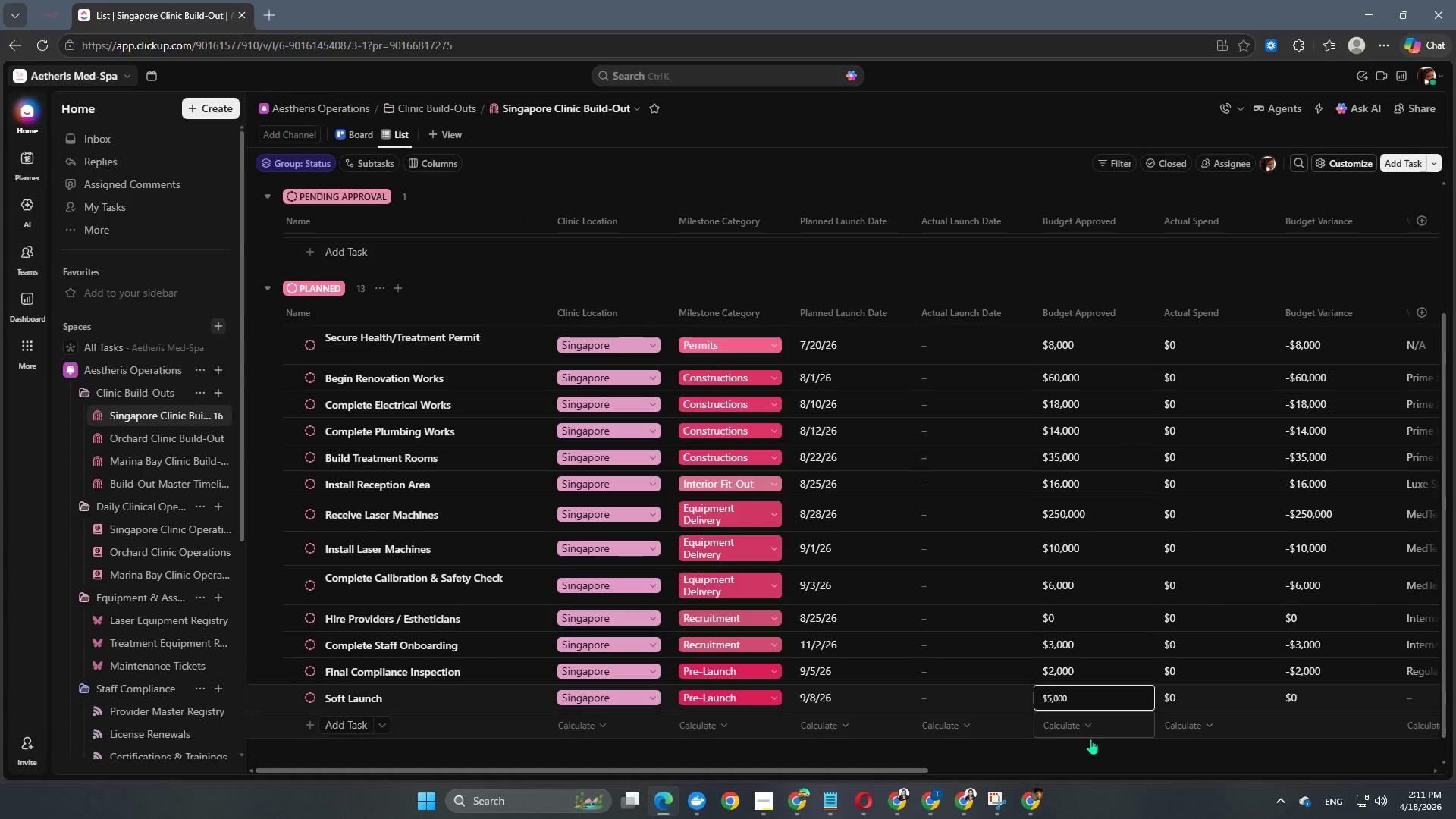 
left_click([1100, 779])
 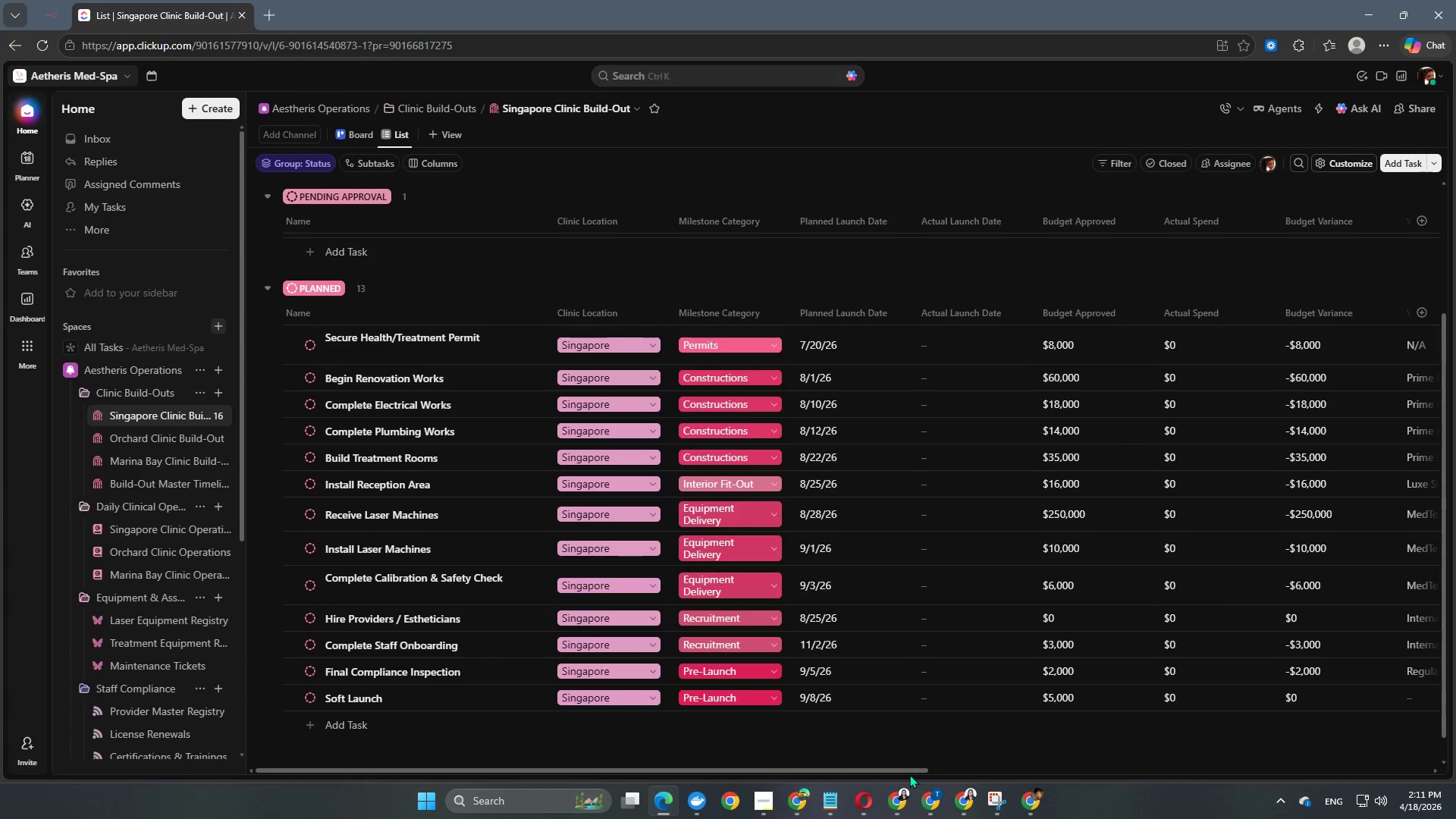 
left_click_drag(start_coordinate=[901, 771], to_coordinate=[1337, 780])
 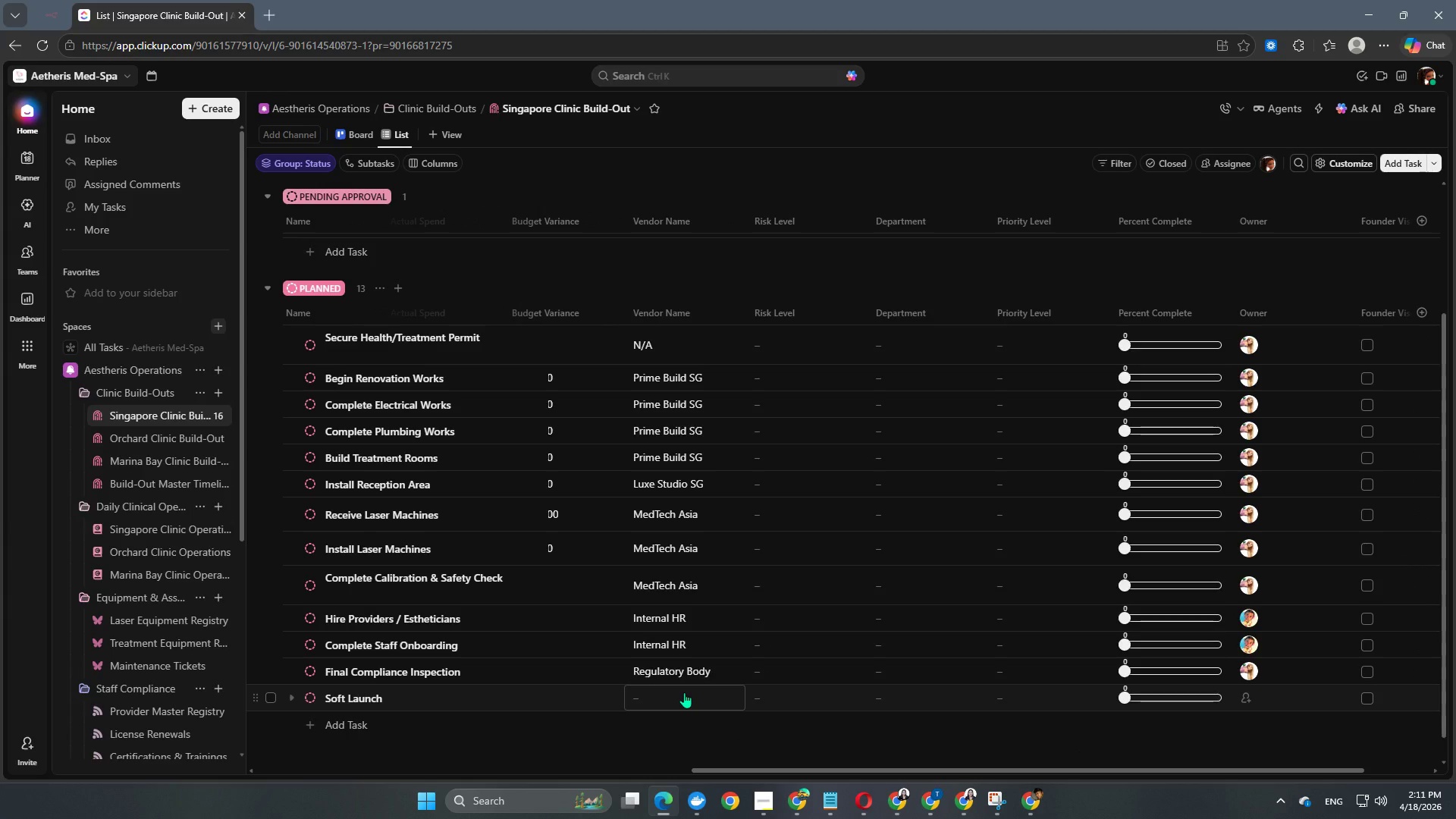 
left_click([684, 692])
 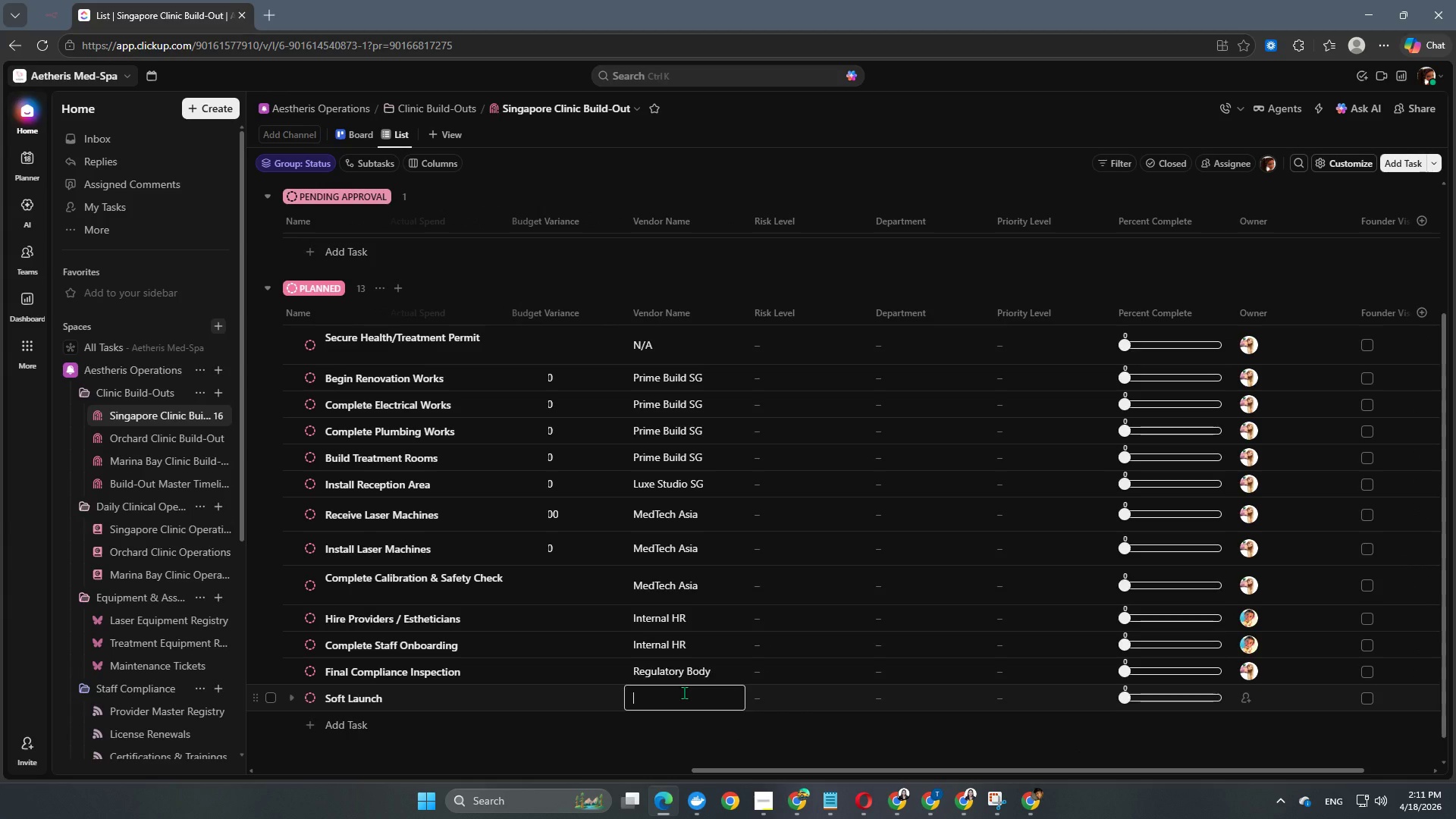 
type(Internal Ops)
key(NumpadEnter)
 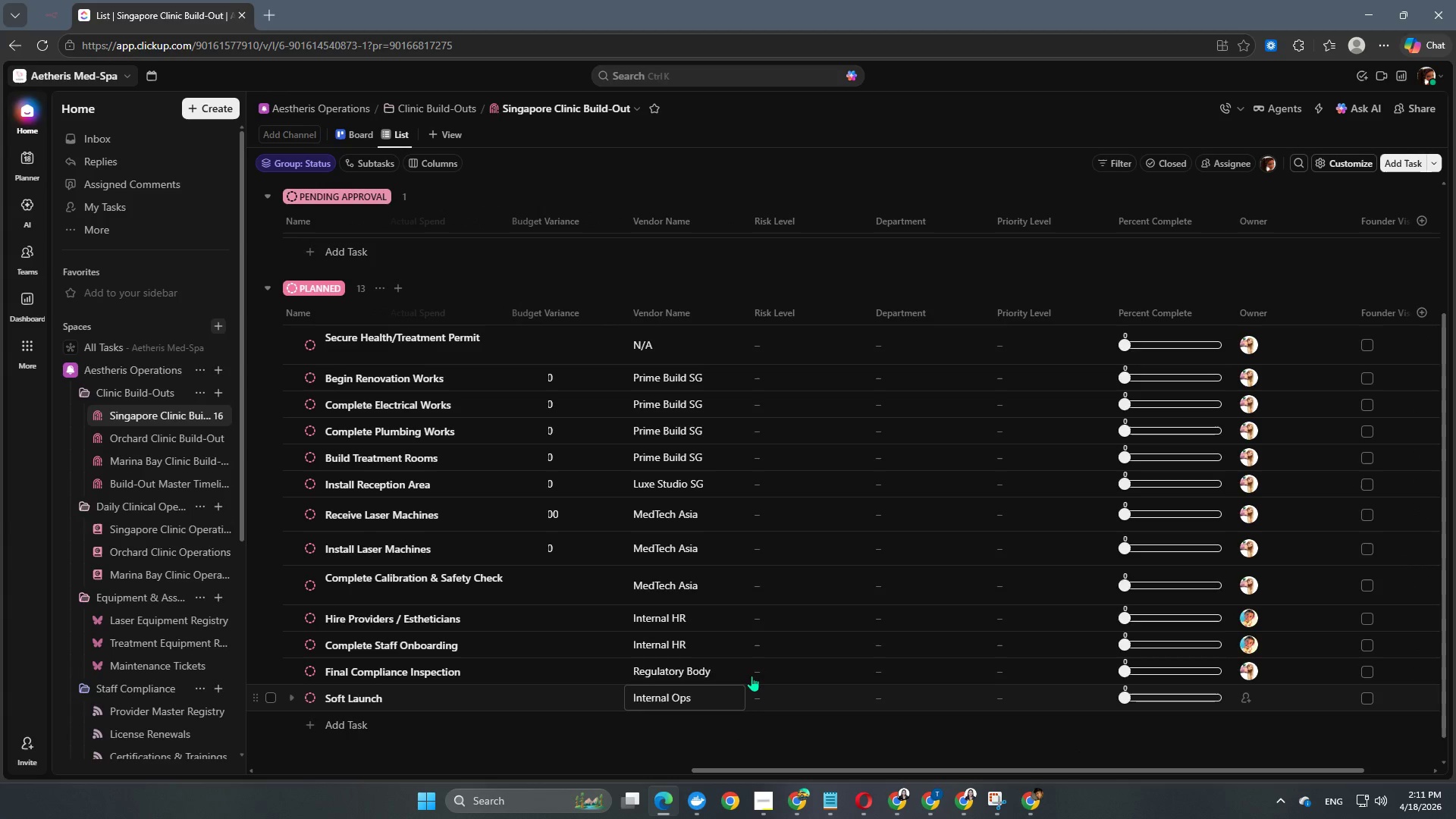 
left_click([1254, 692])
 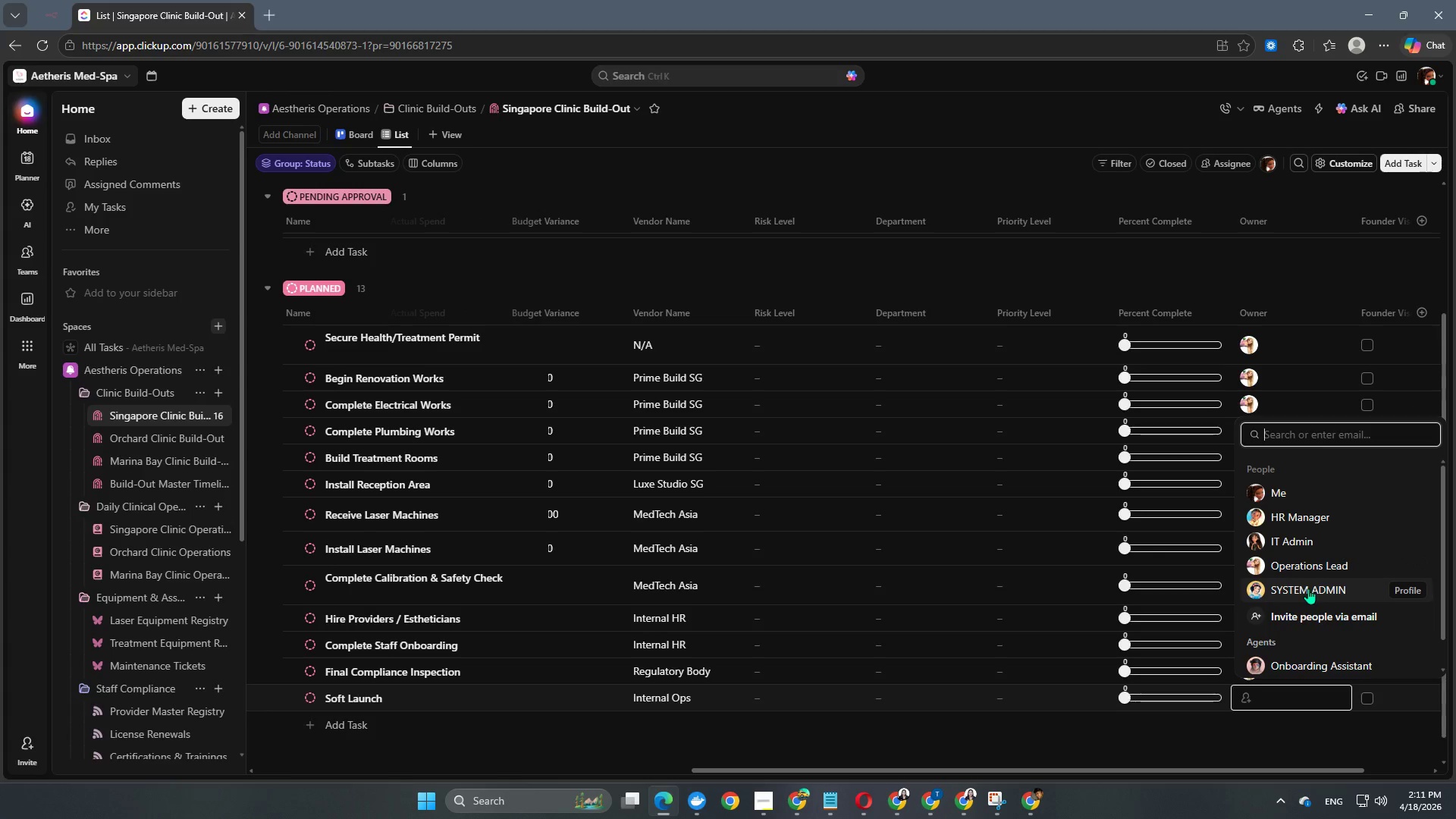 
left_click([1298, 563])
 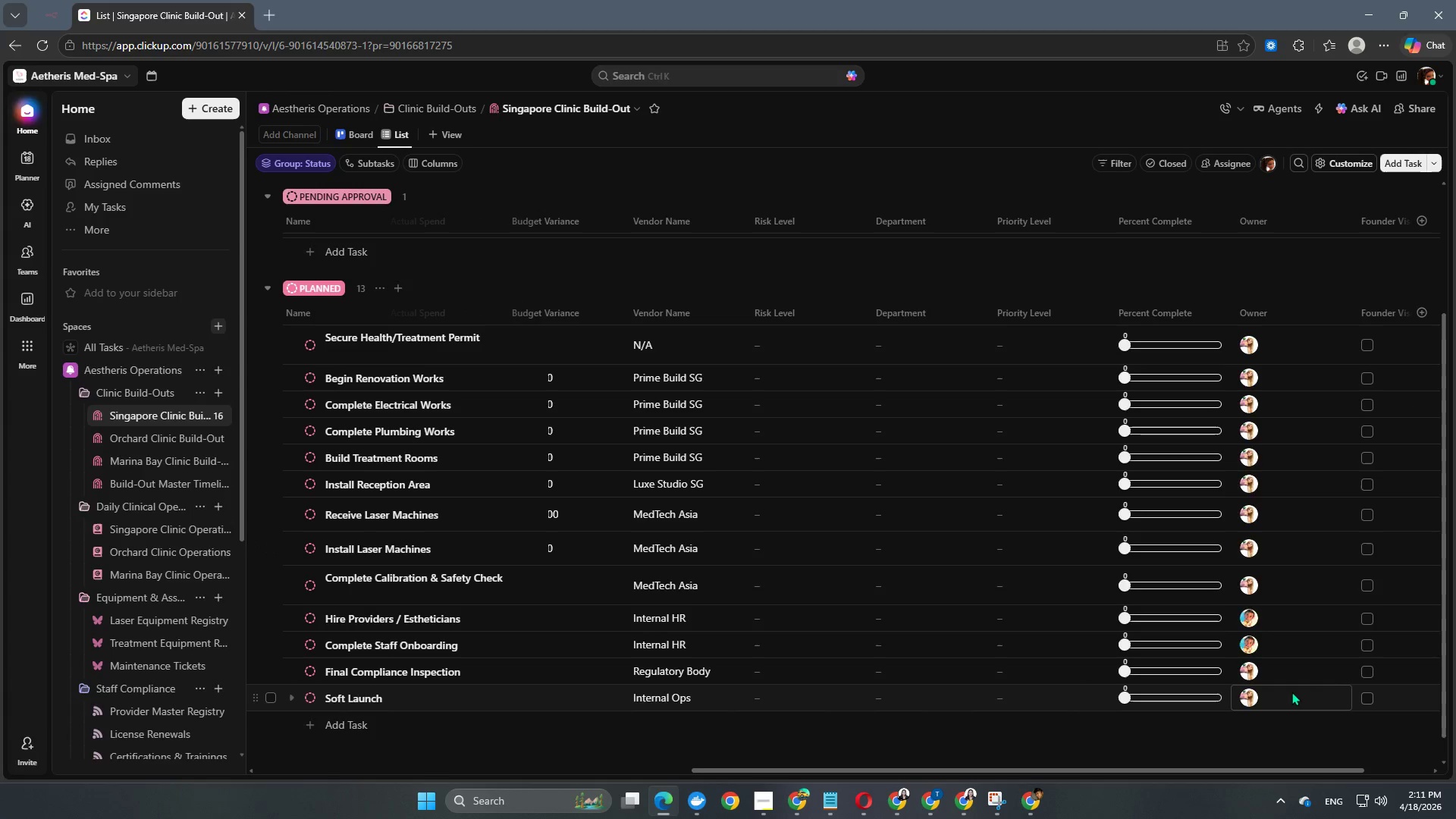 
left_click([1302, 541])
 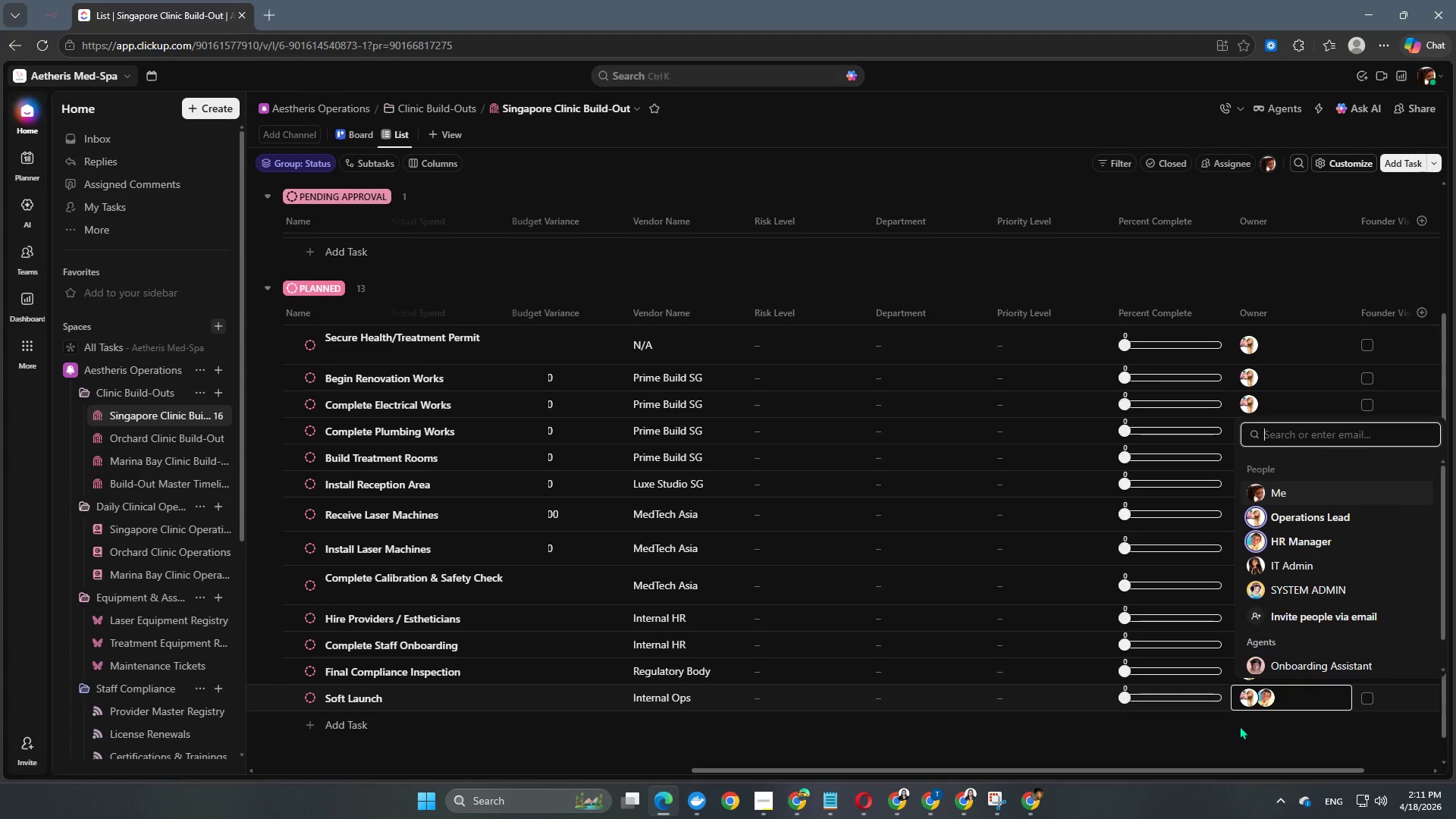 
left_click([1228, 733])
 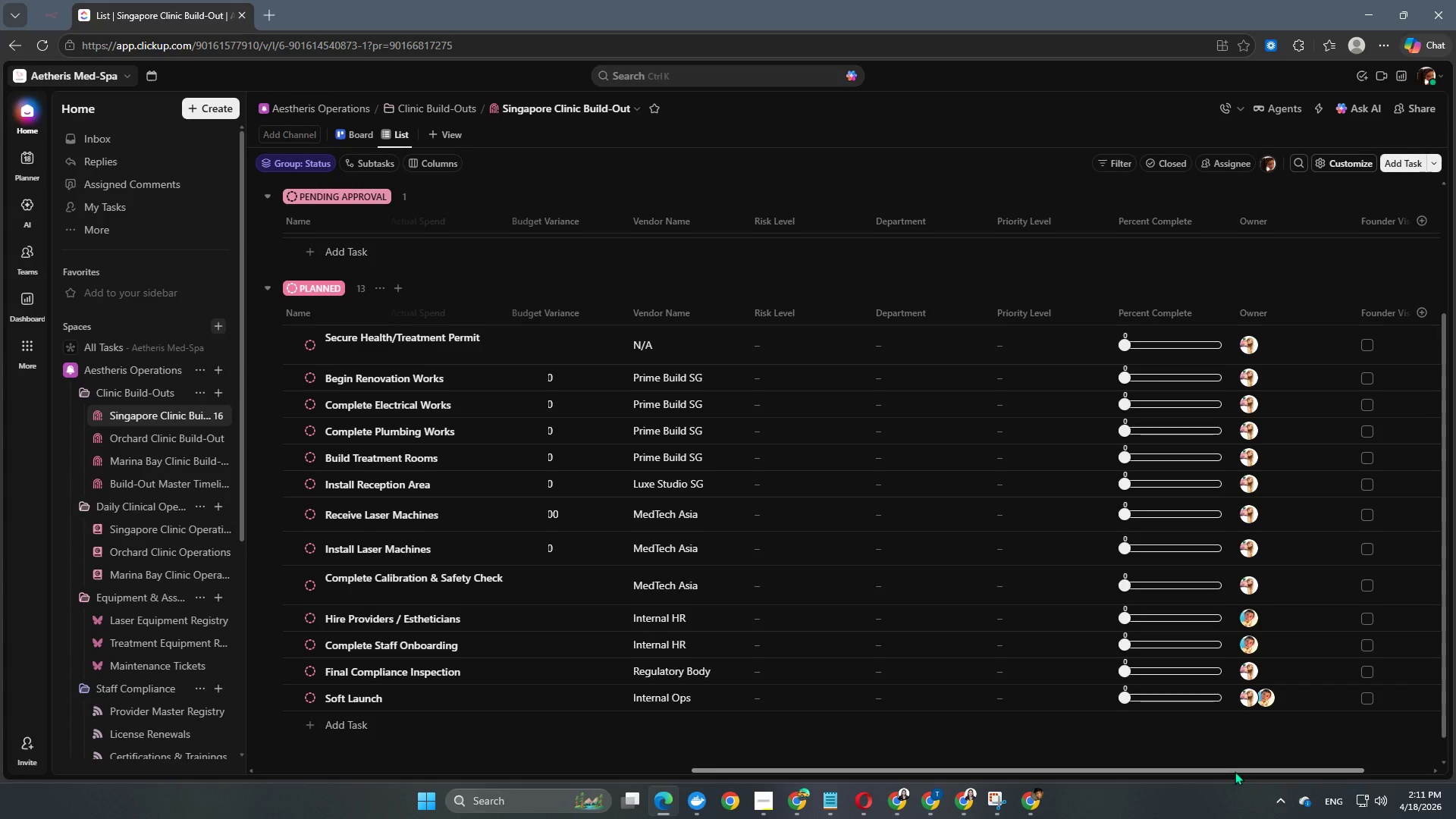 
left_click_drag(start_coordinate=[1235, 771], to_coordinate=[607, 764])
 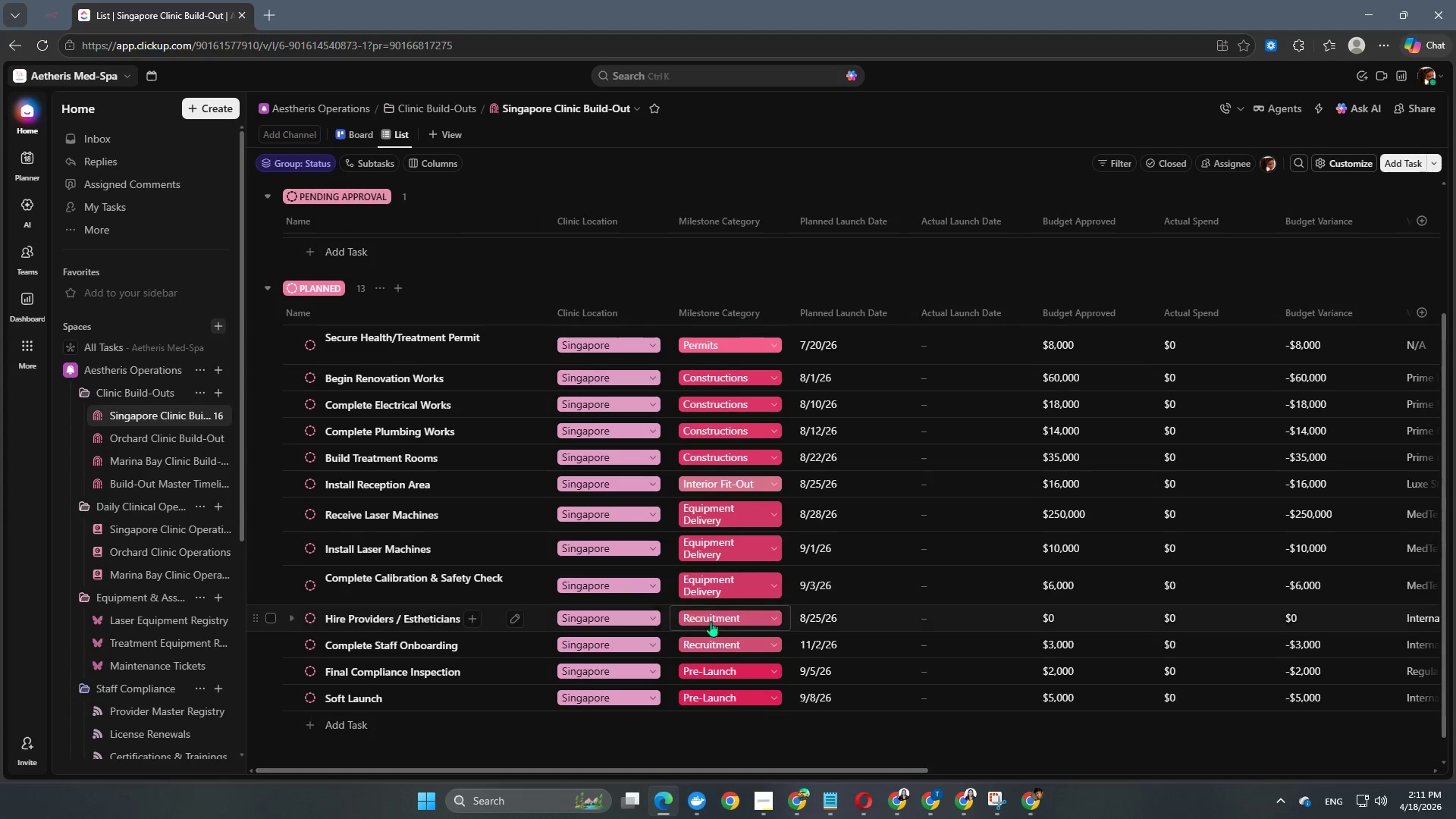 
scroll: coordinate [564, 461], scroll_direction: down, amount: 8.0
 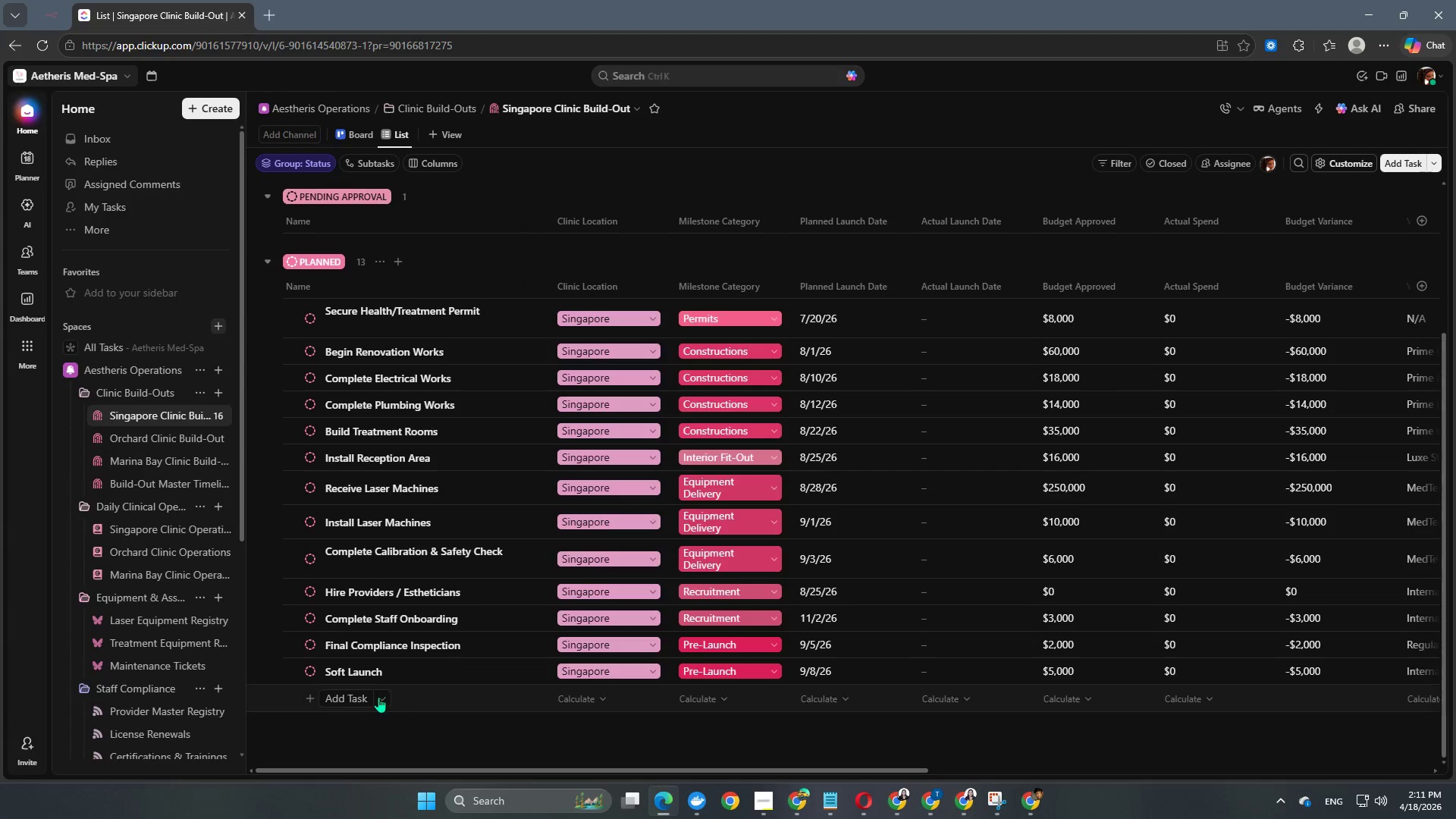 
left_click([378, 697])
 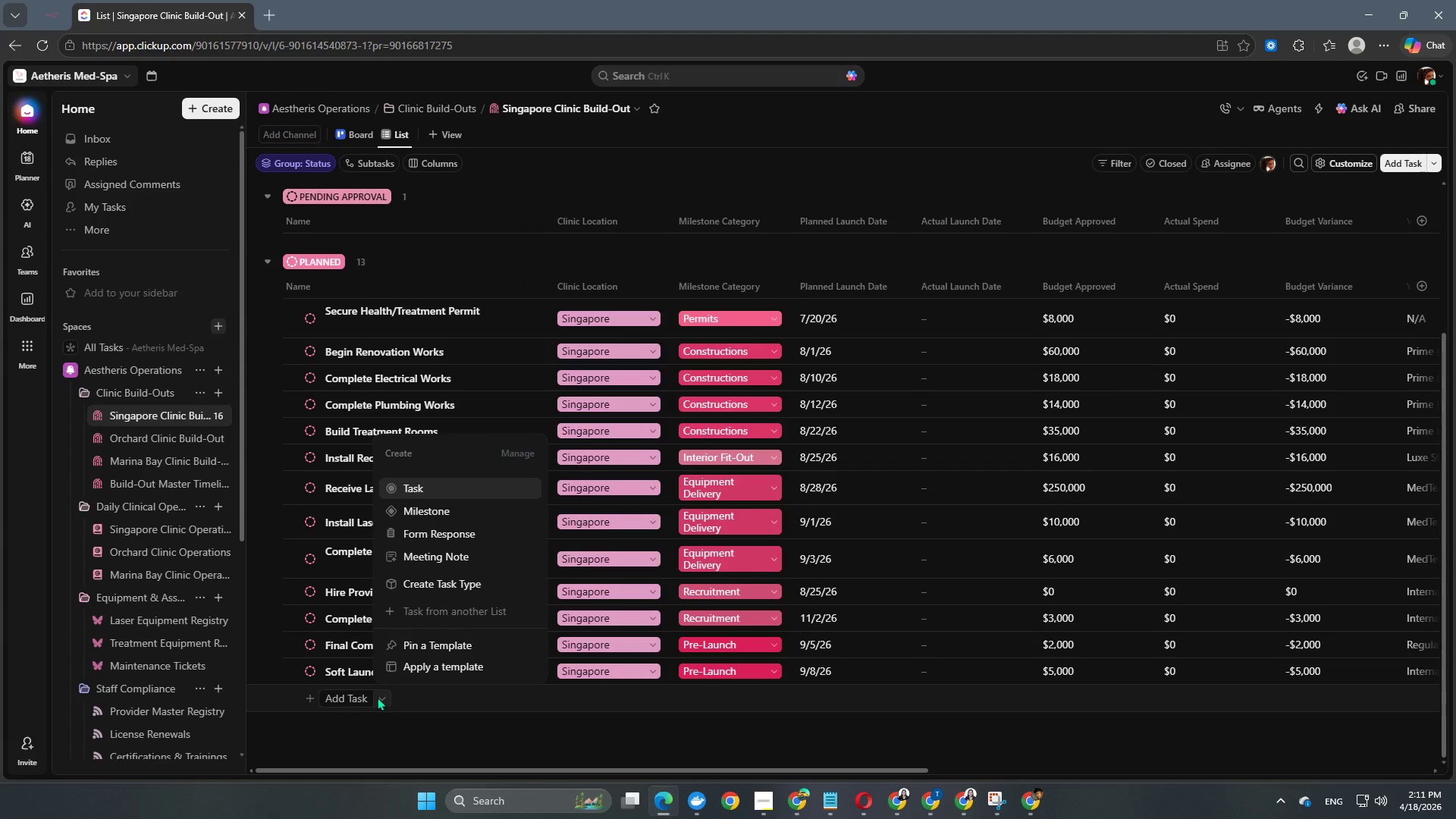 
left_click([362, 698])
 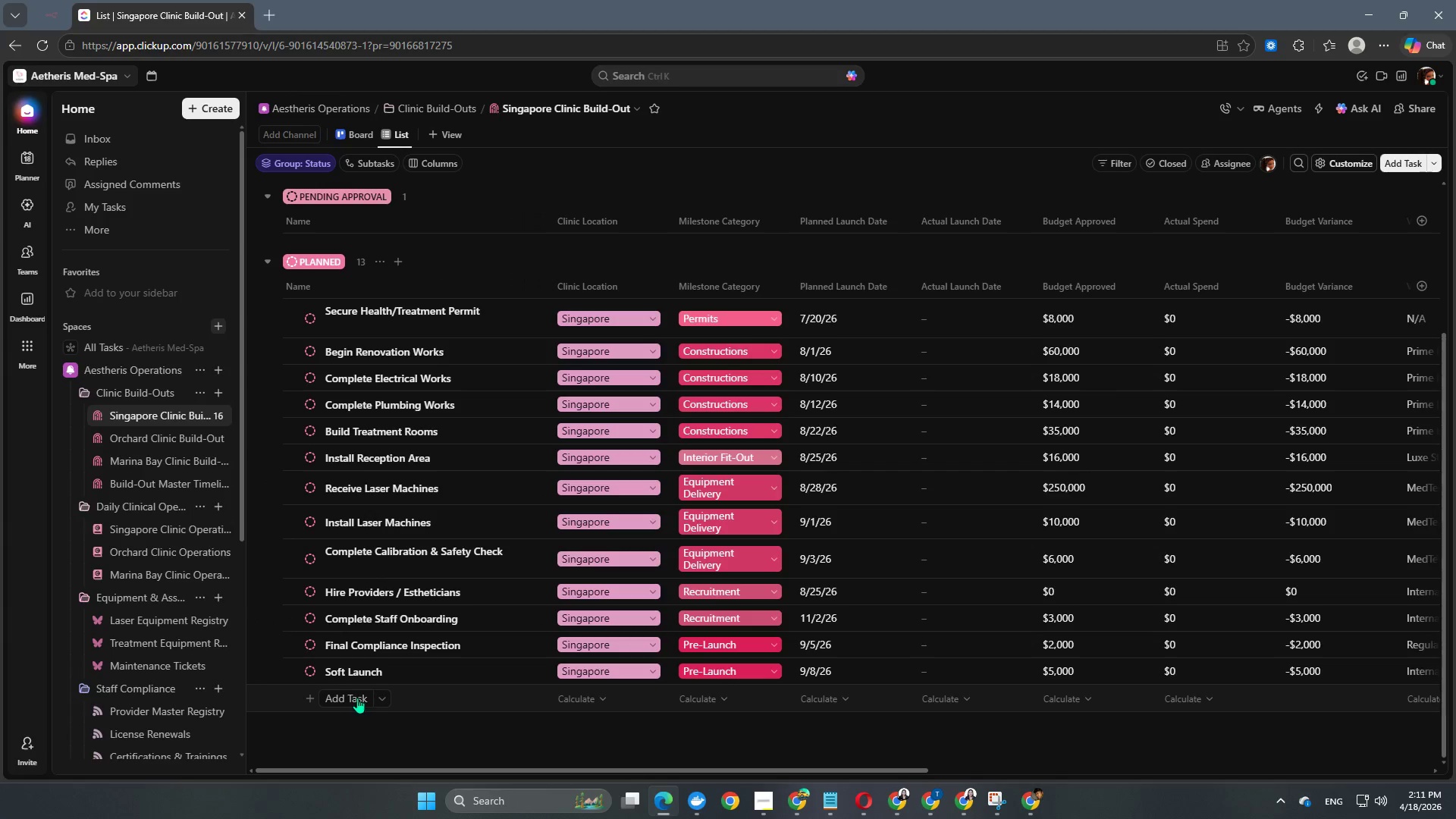 
left_click([357, 698])
 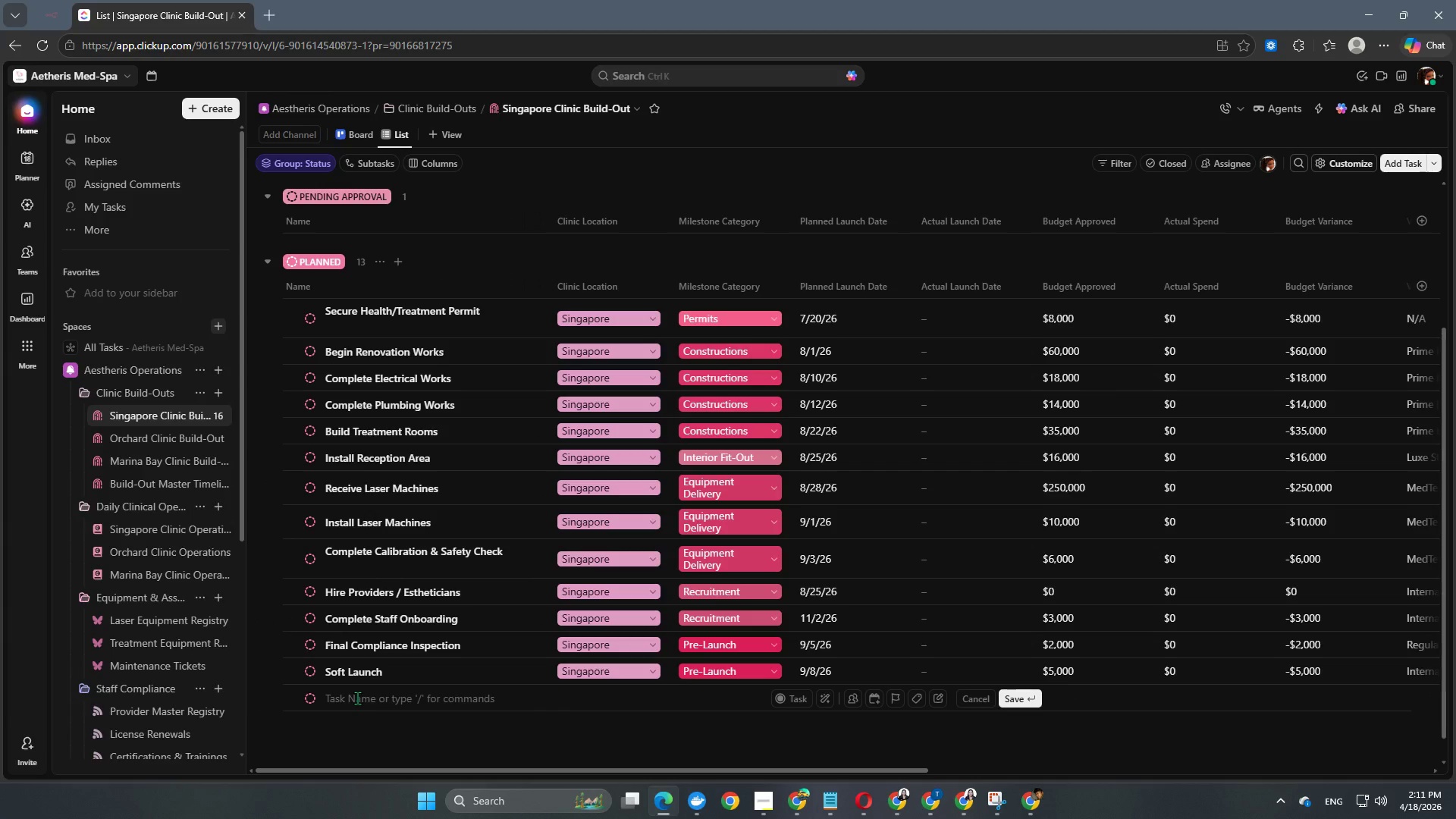 
type(Grand Opening)
key(NumpadEnter)
 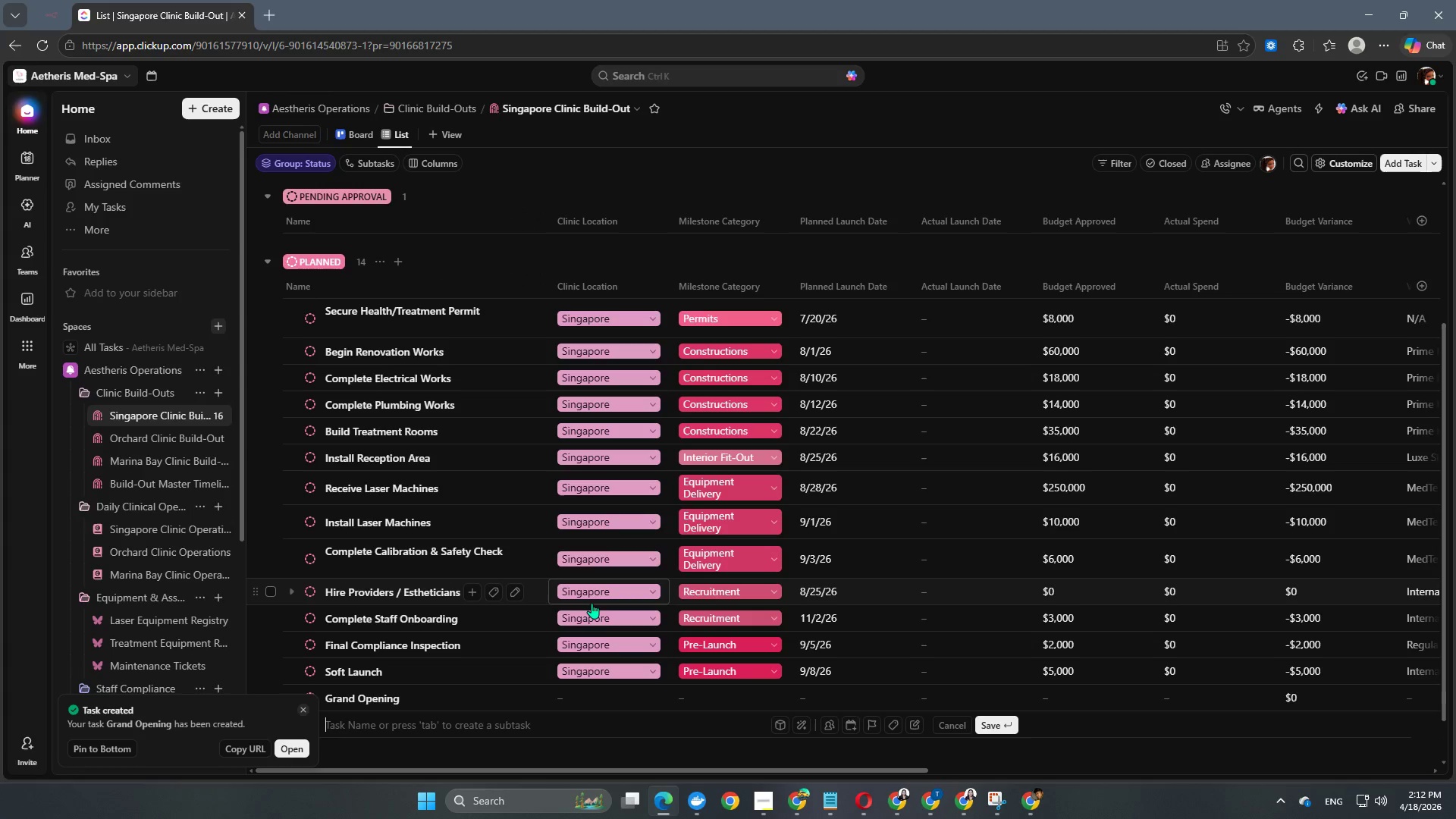 
scroll: coordinate [654, 675], scroll_direction: down, amount: 3.0
 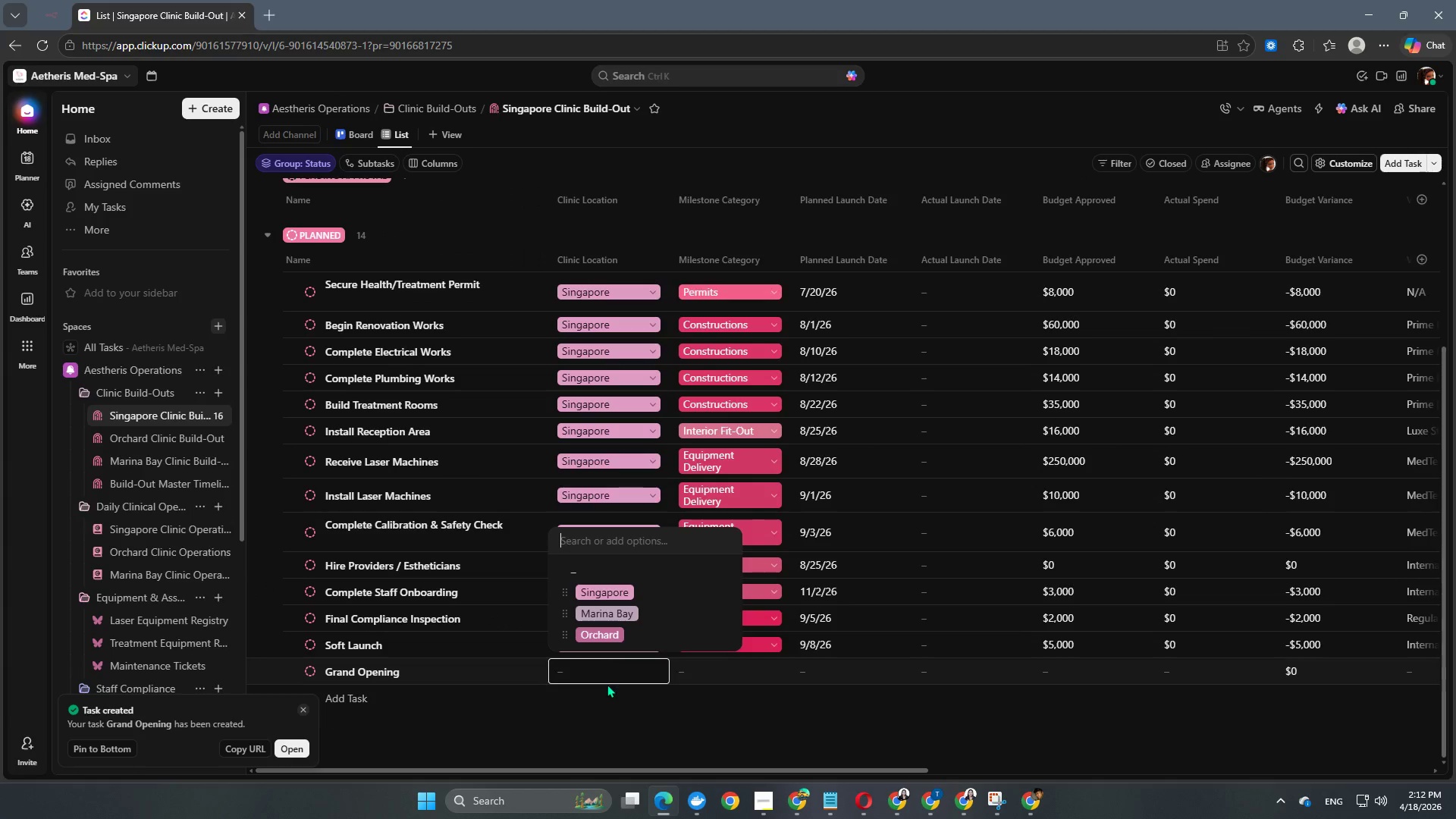 
left_click([607, 590])
 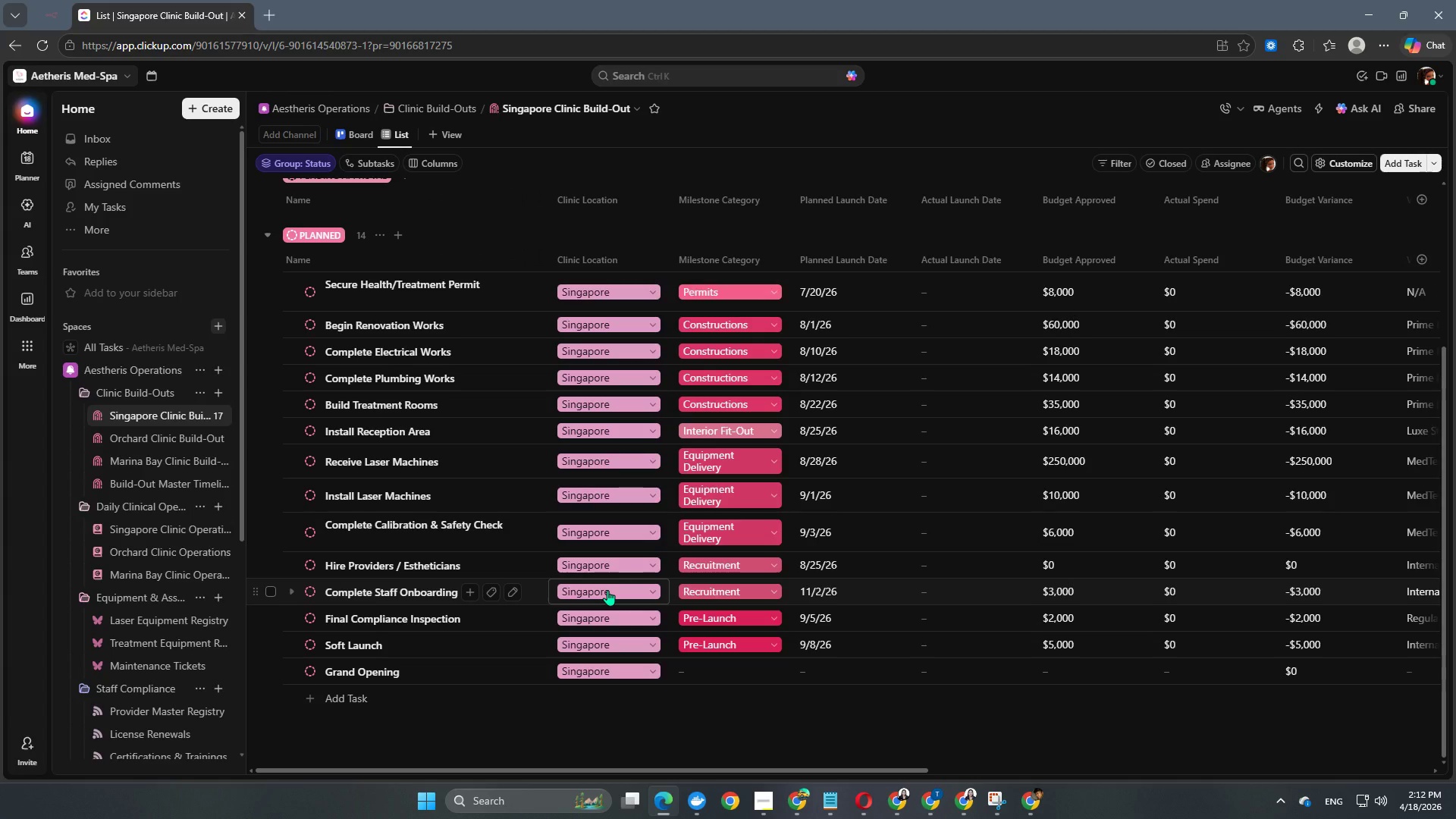 
wait(31.1)
 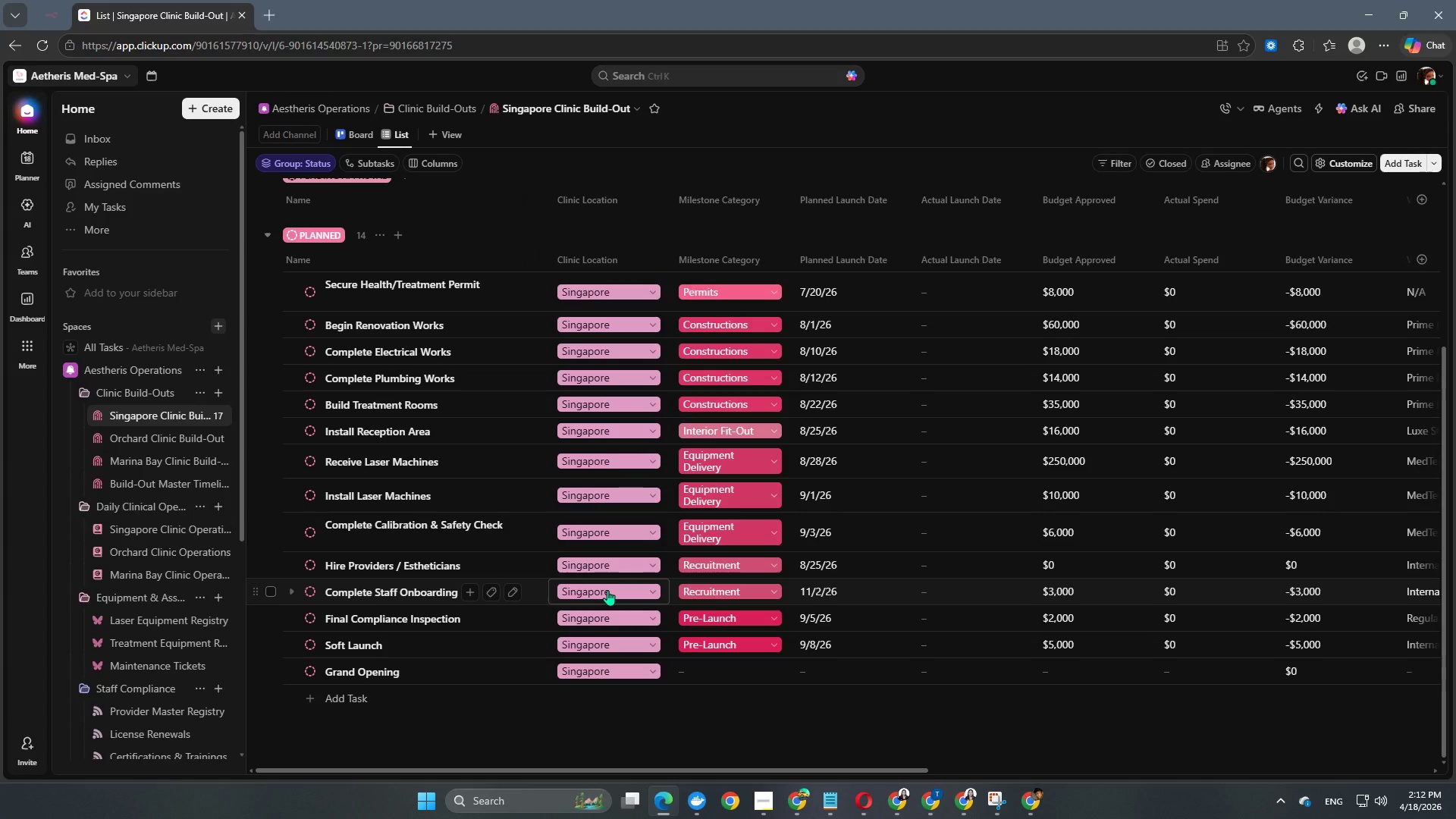 
mouse_move([742, 676])
 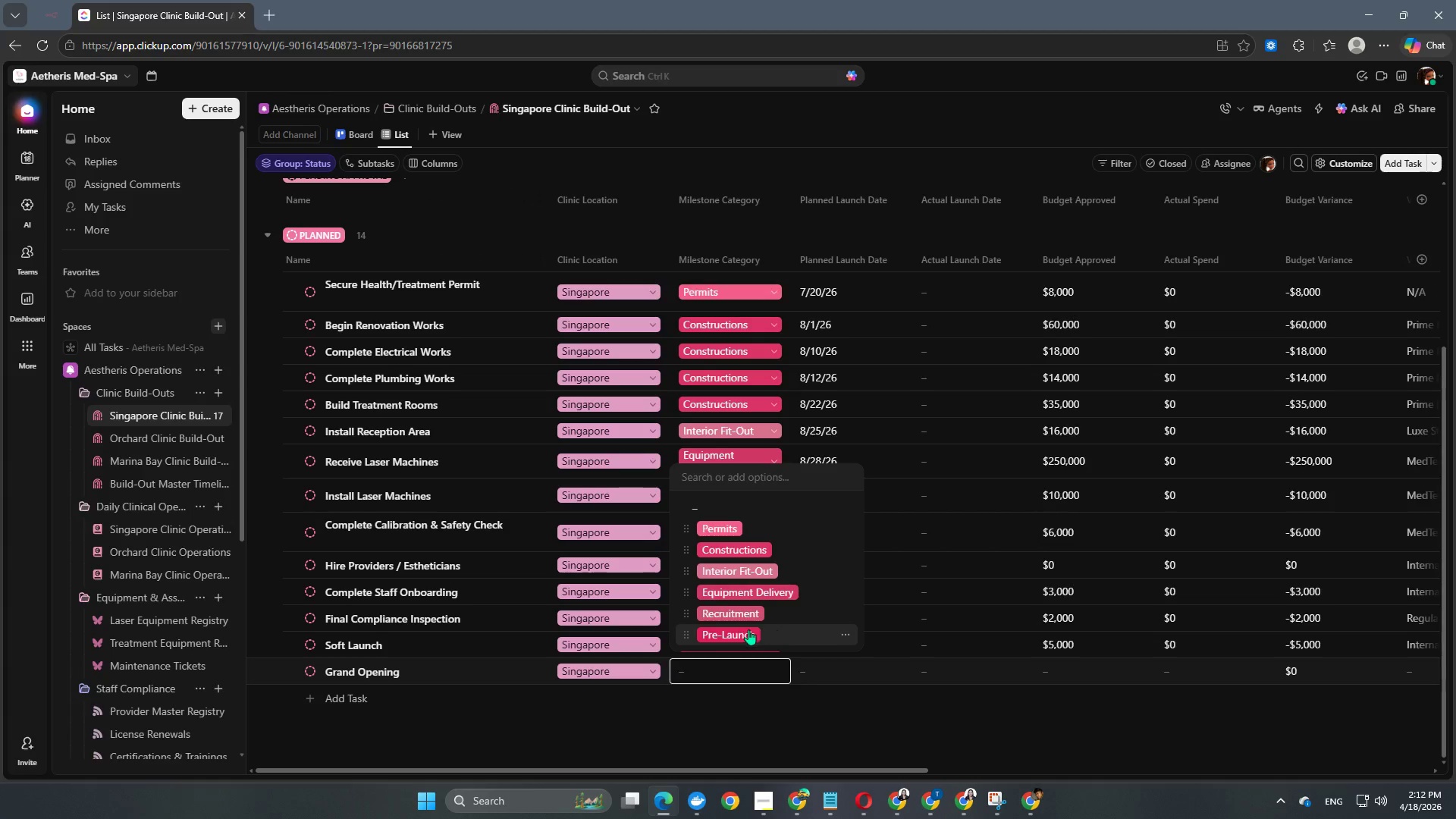 
left_click([748, 630])
 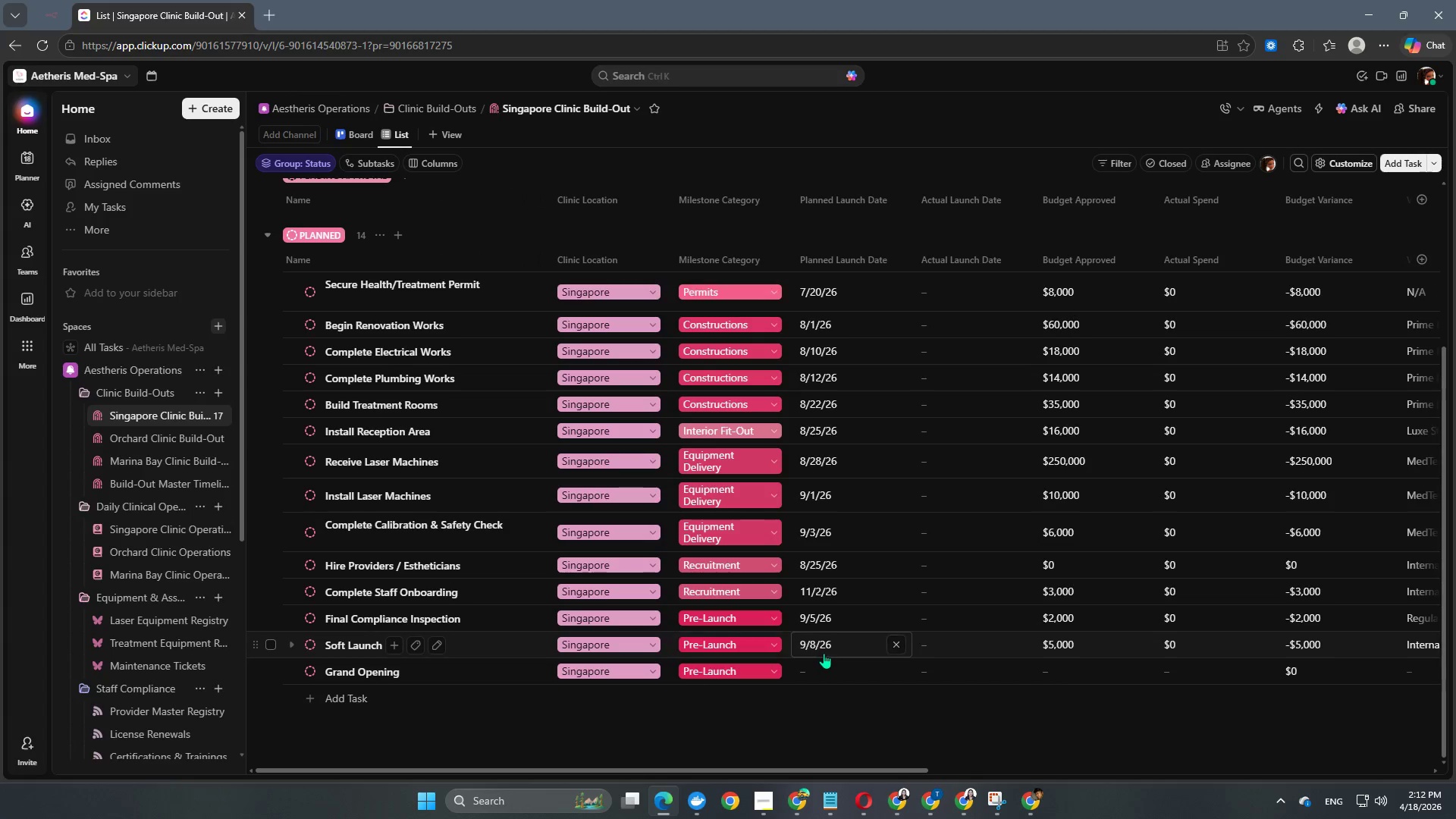 
left_click([838, 664])
 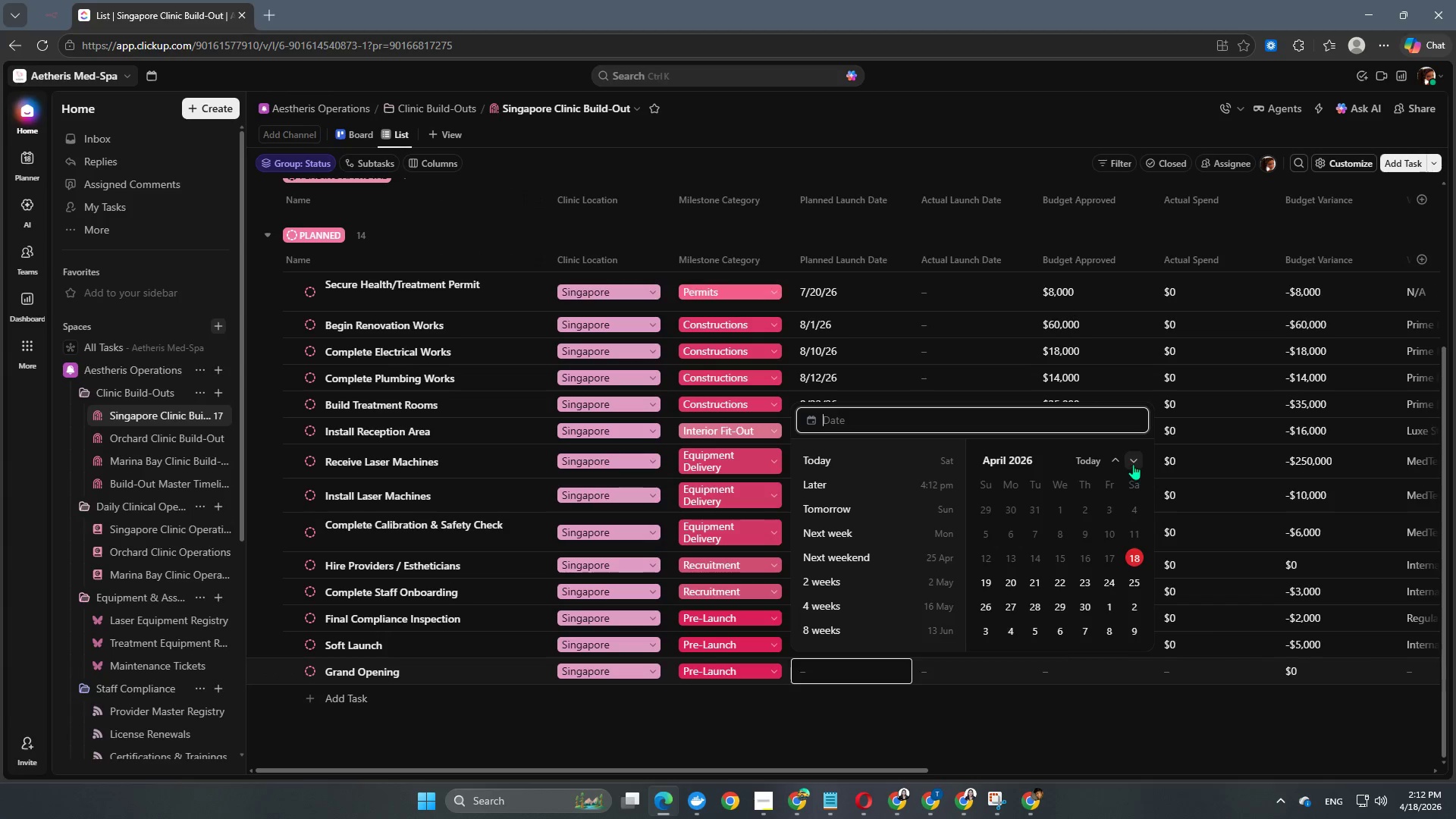 
double_click([1133, 463])
 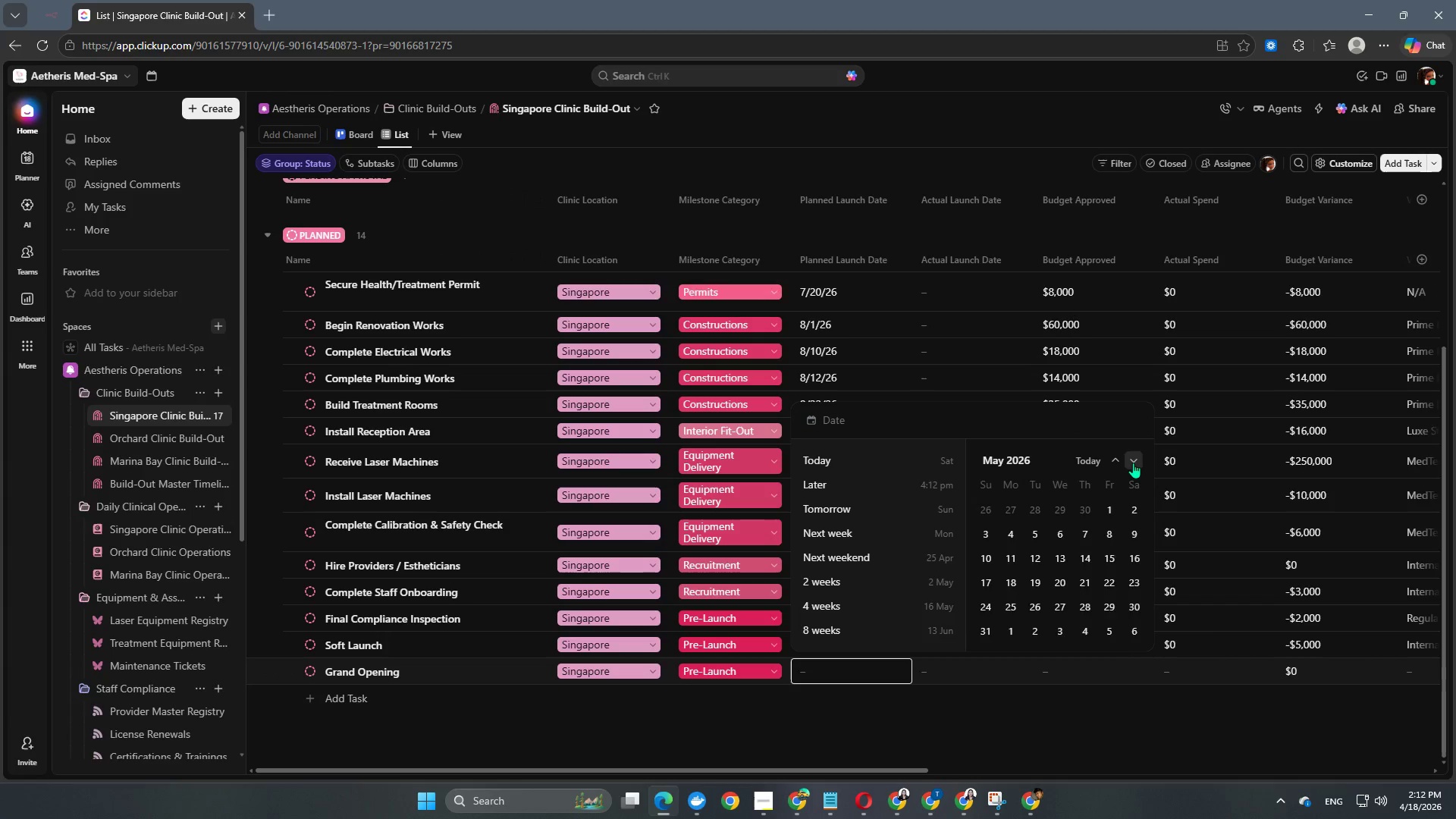 
triple_click([1133, 463])
 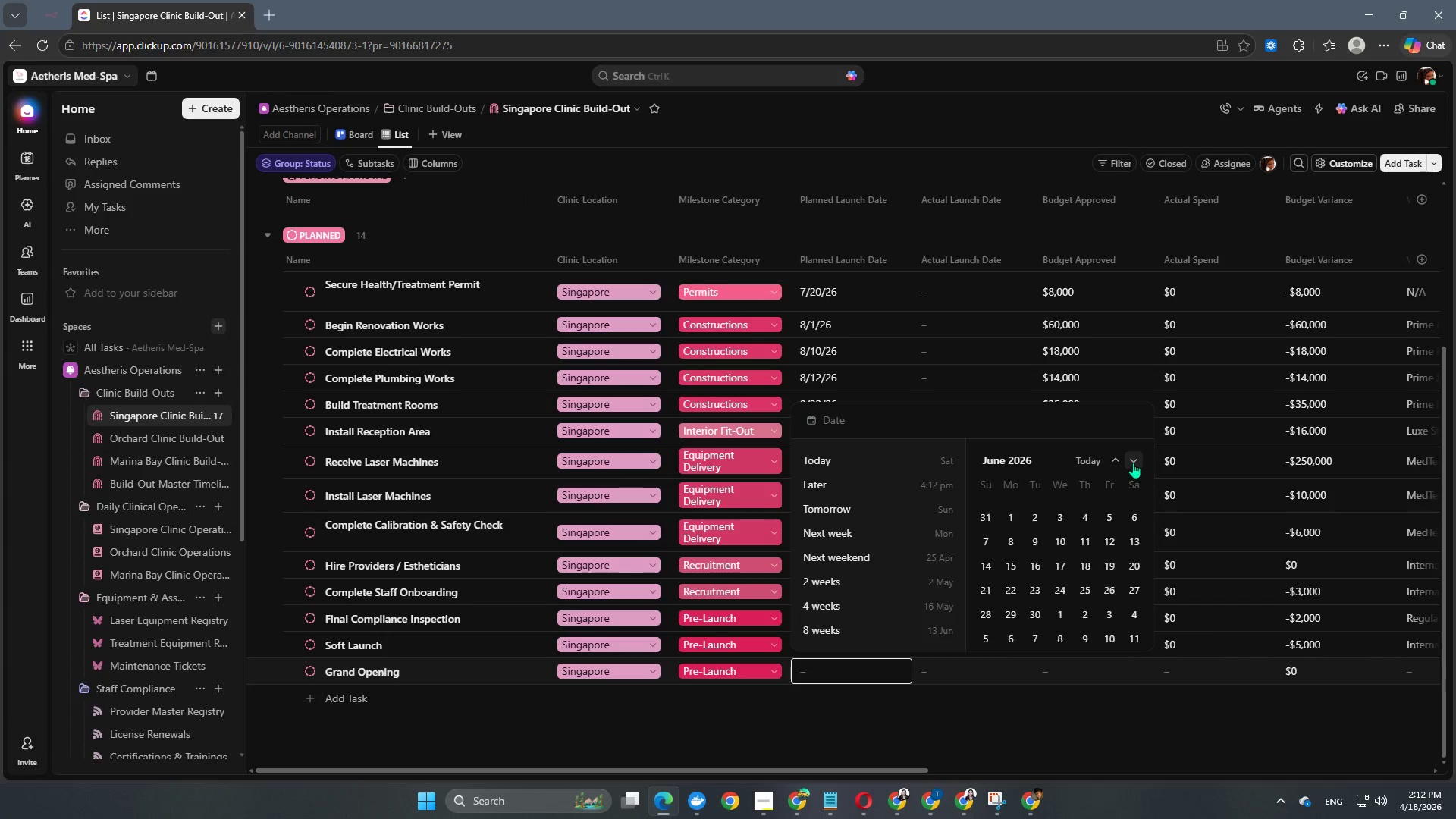 
triple_click([1133, 463])
 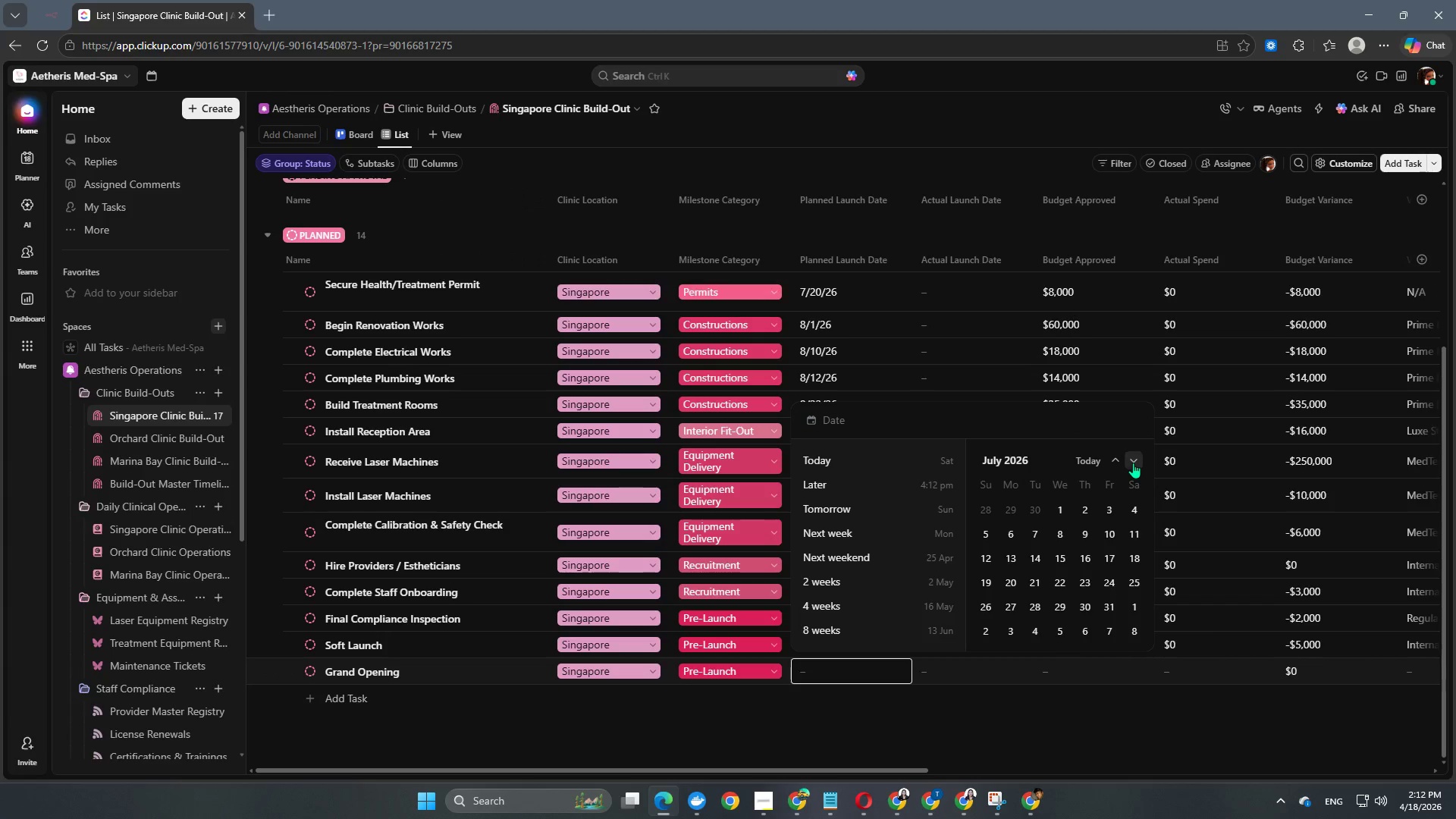 
double_click([1133, 463])
 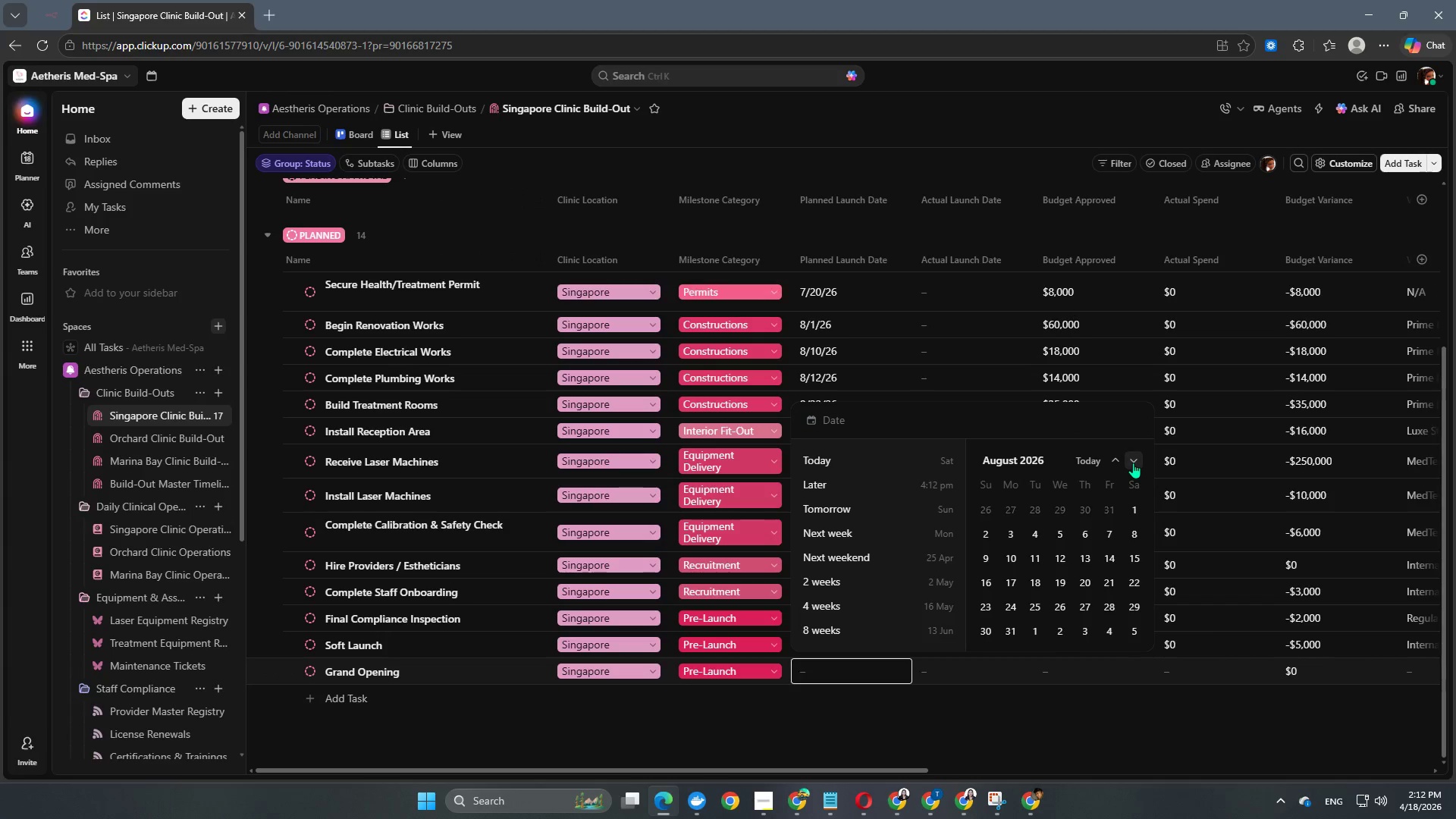 
triple_click([1133, 463])
 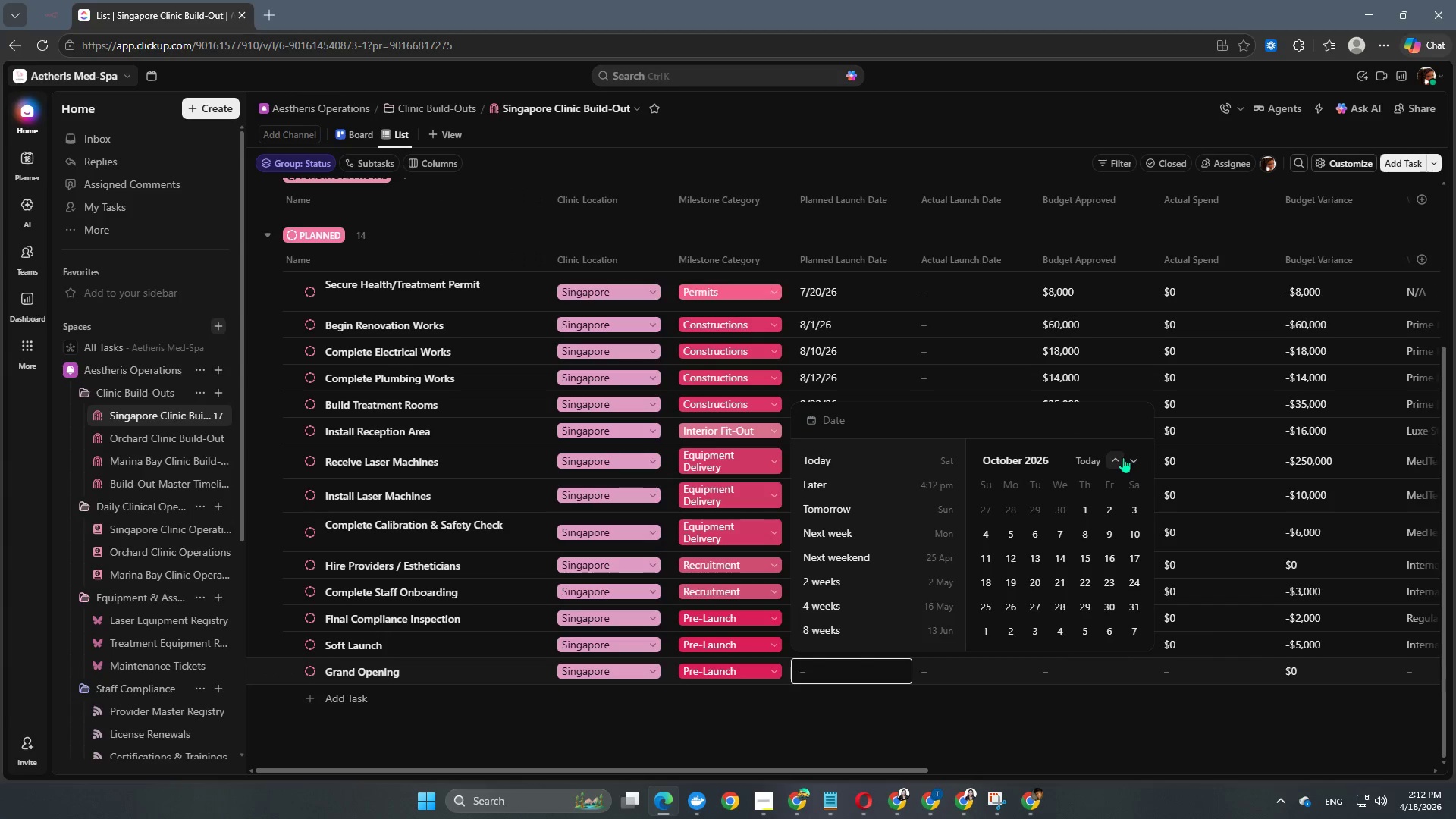 
left_click([1119, 456])
 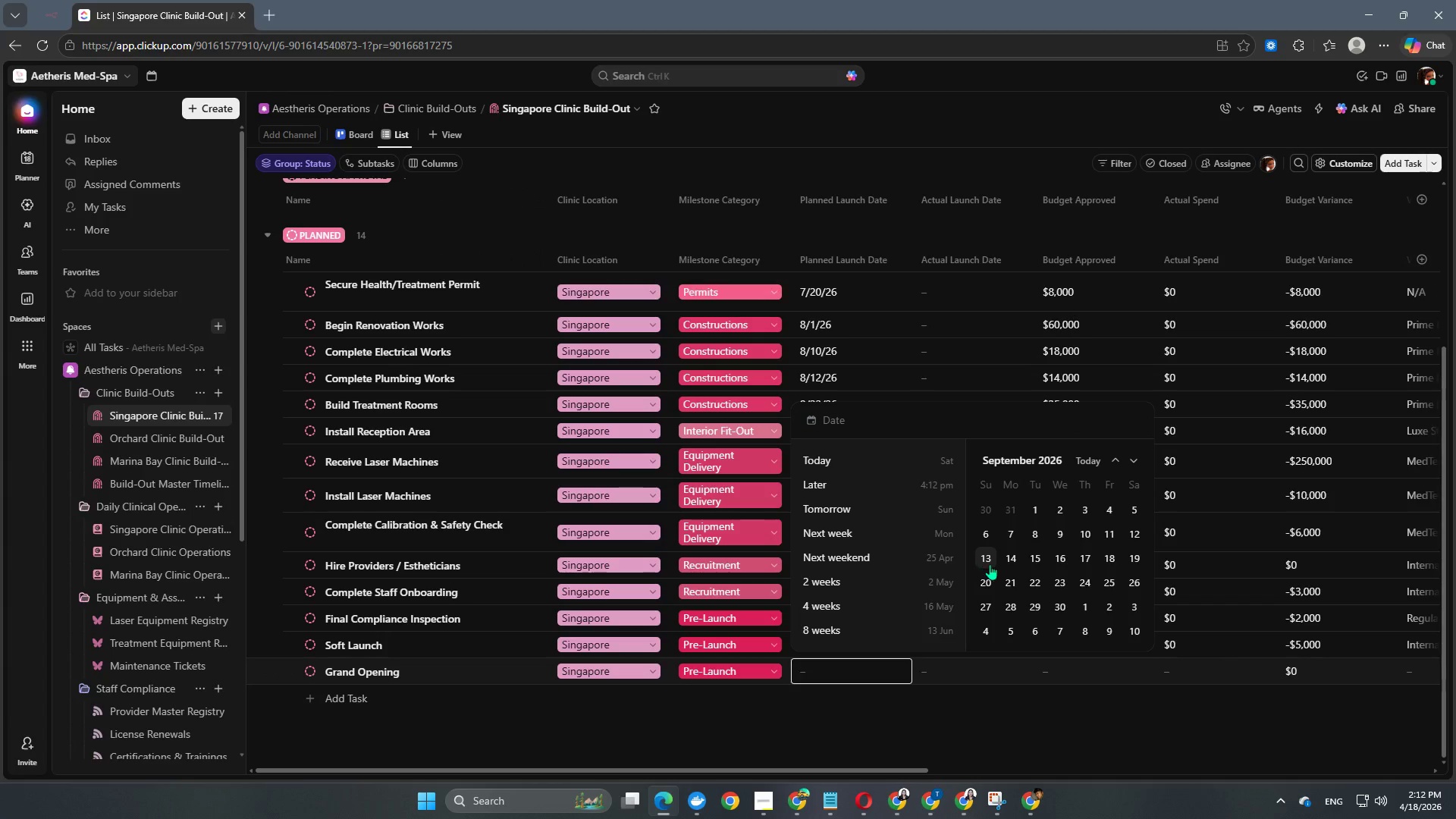 
left_click([1033, 562])
 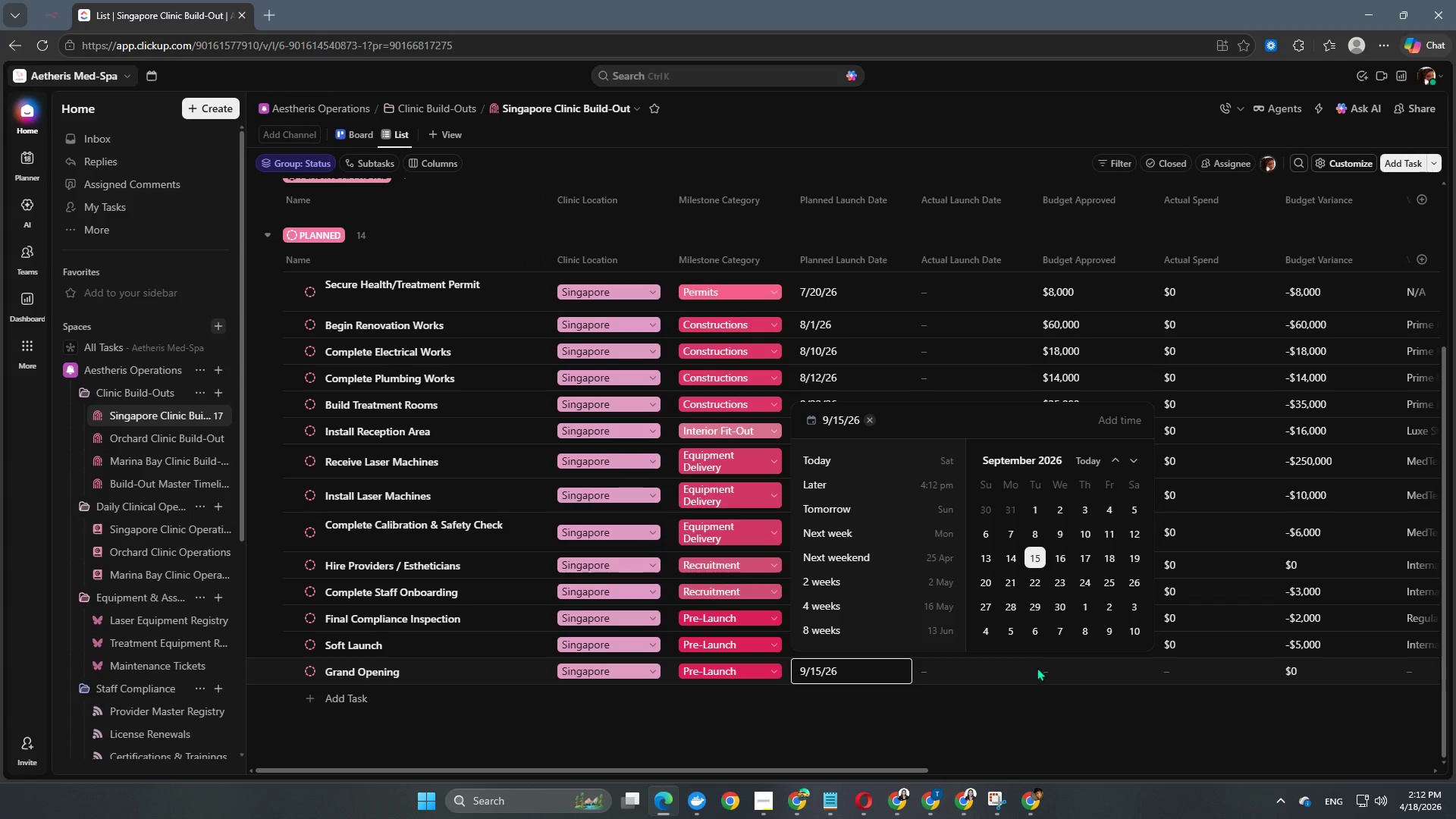 
left_click([1008, 736])
 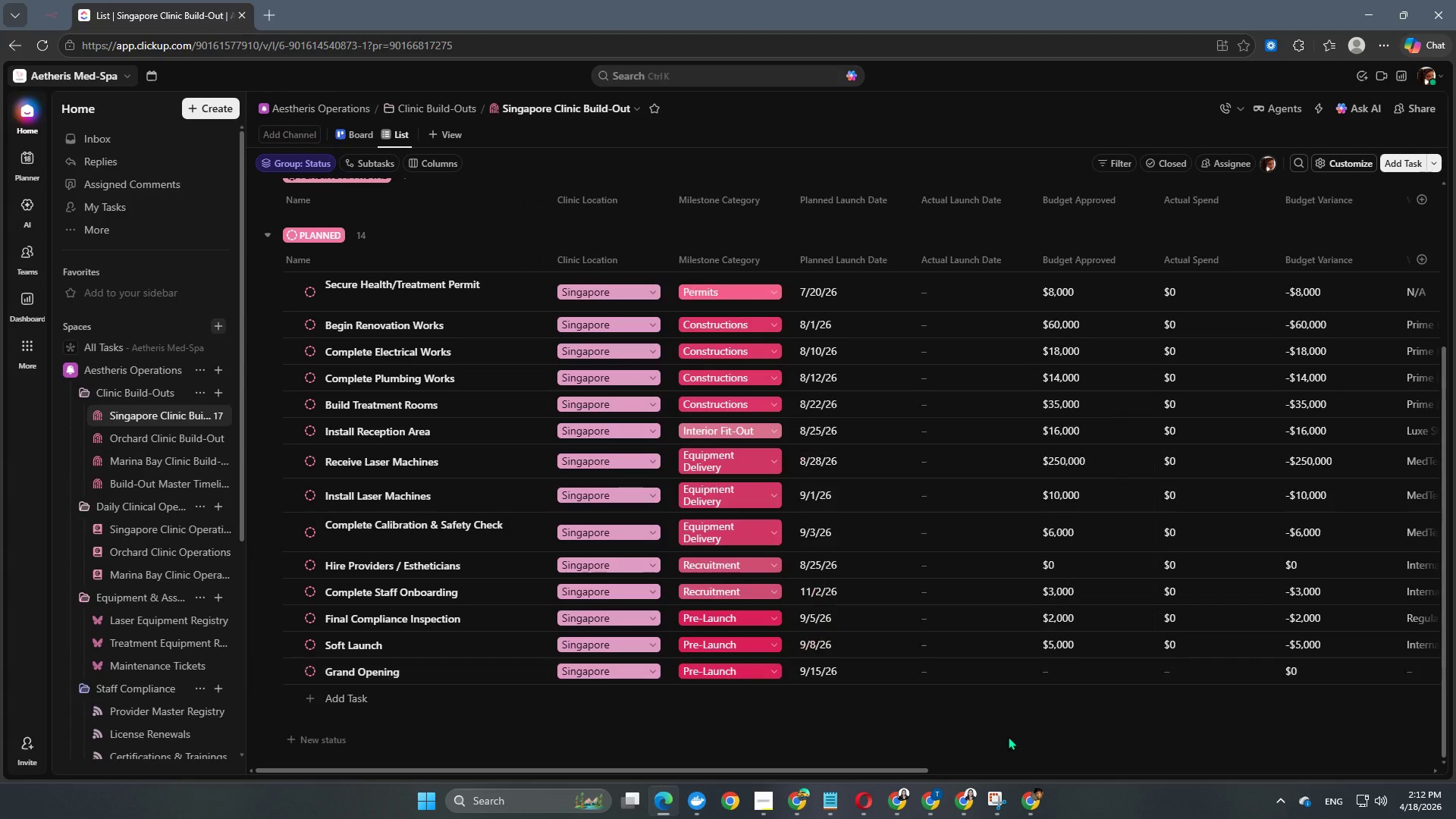 
left_click([1008, 736])
 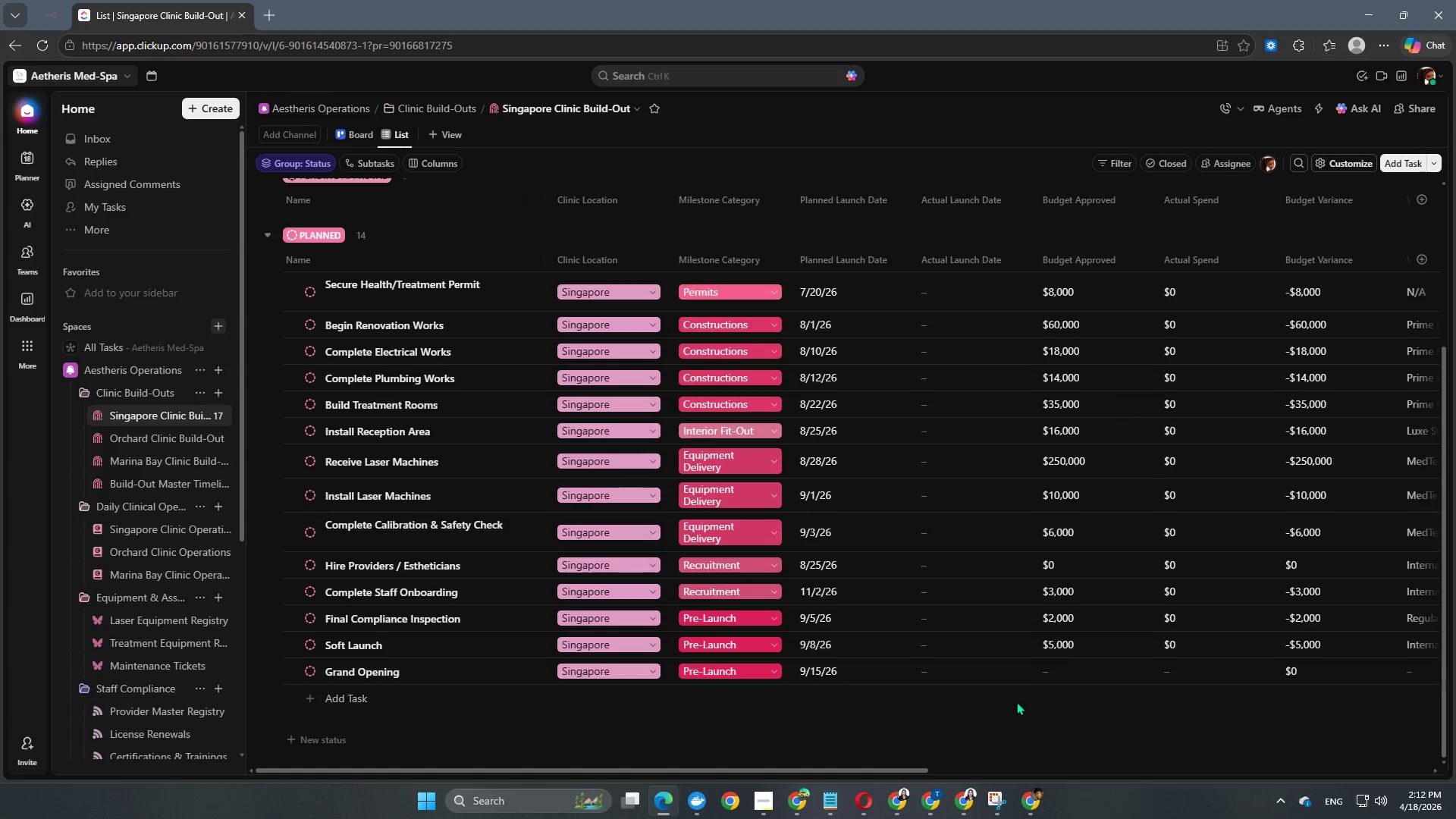 
scroll: coordinate [1016, 701], scroll_direction: down, amount: 2.0
 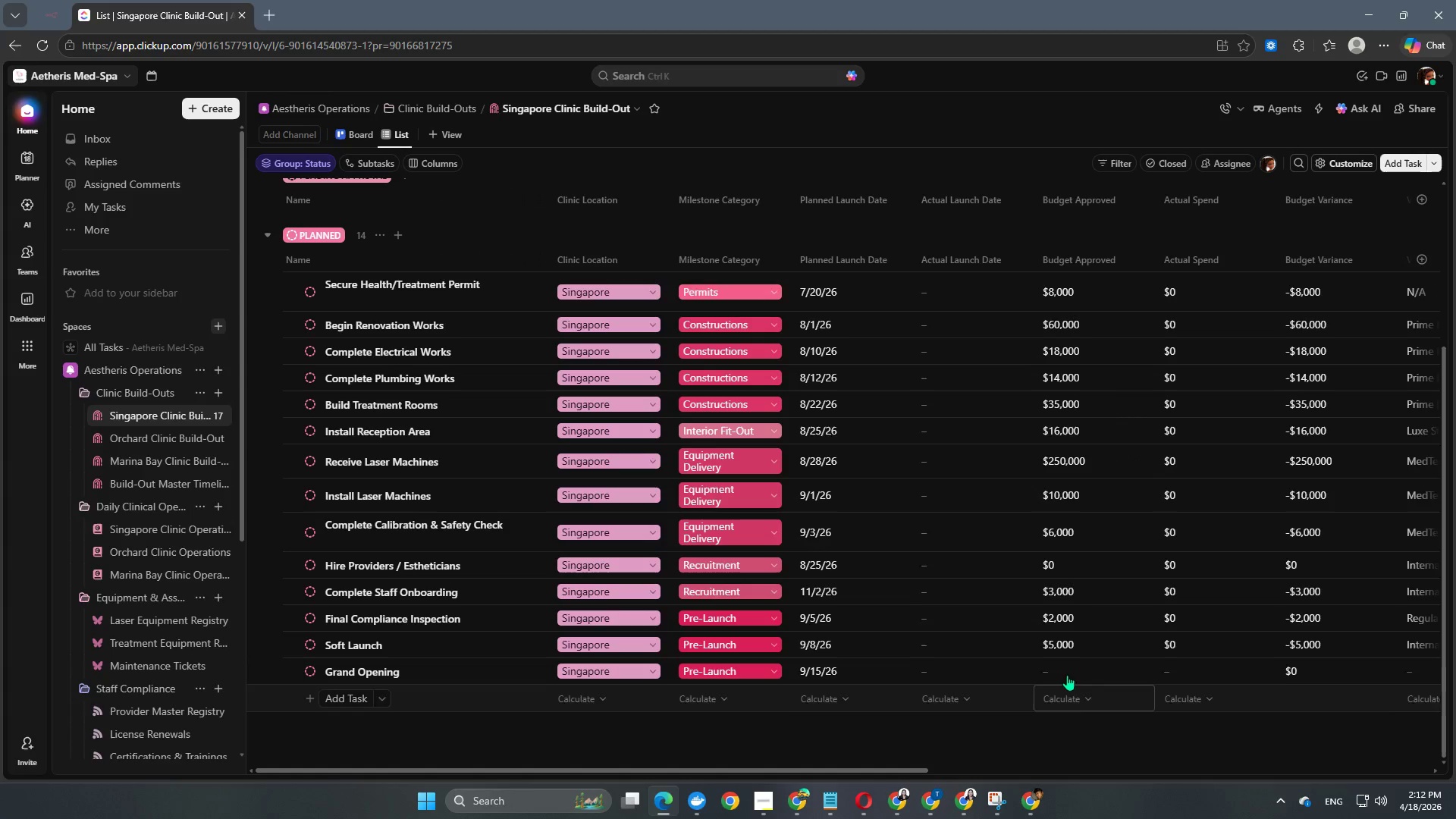 
left_click([1073, 669])
 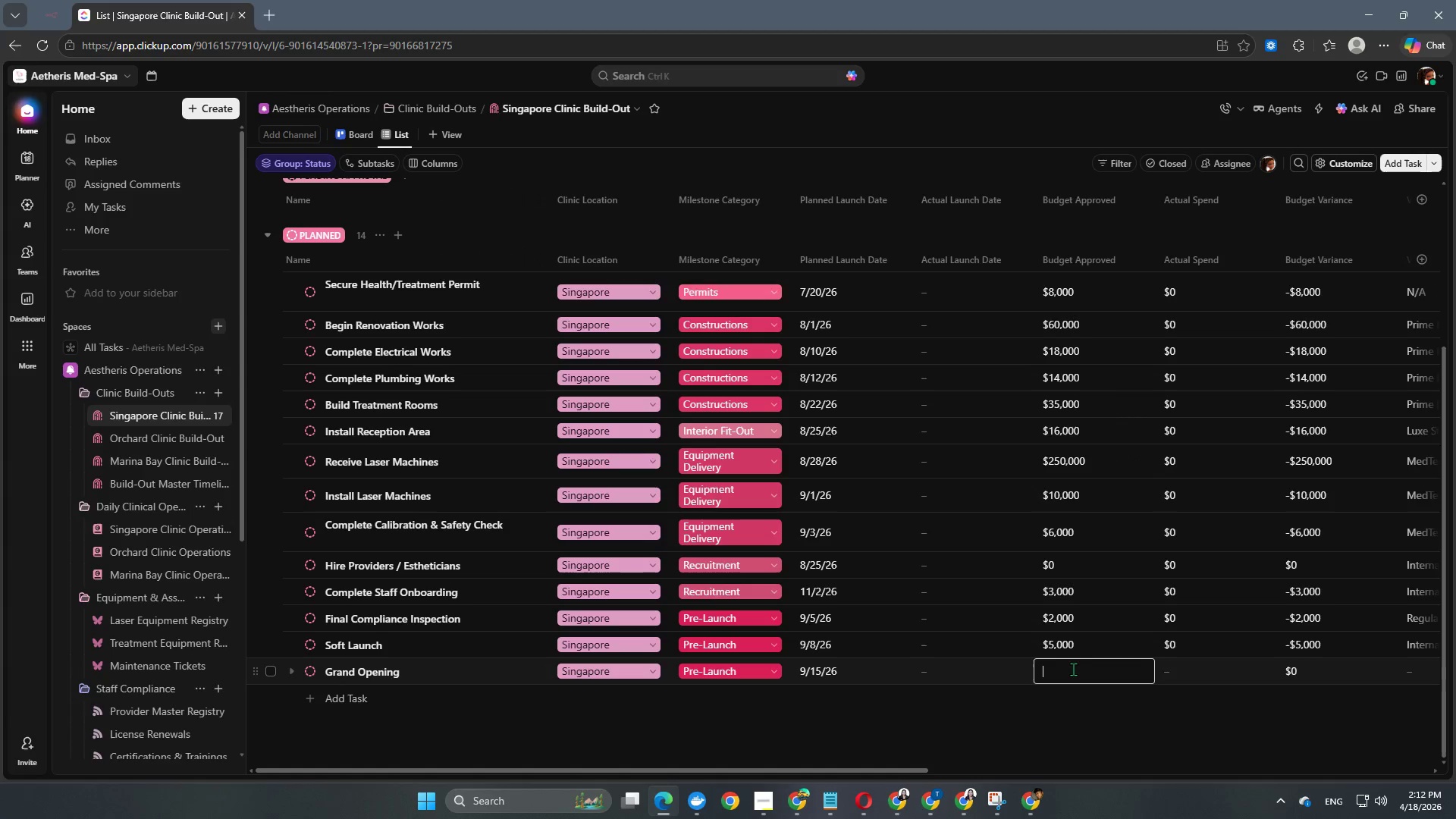 
key(Numpad1)
 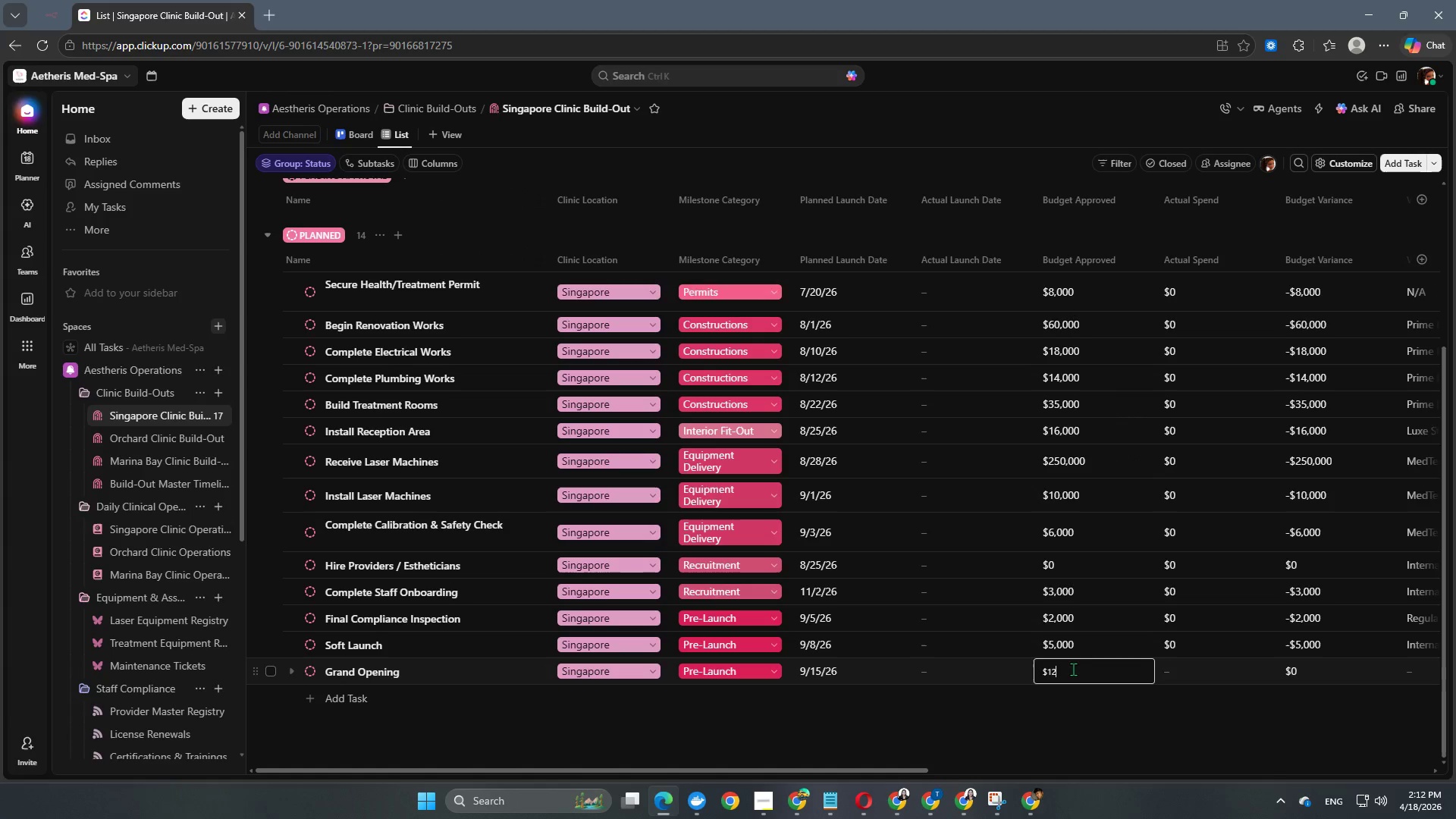 
key(Numpad2)
 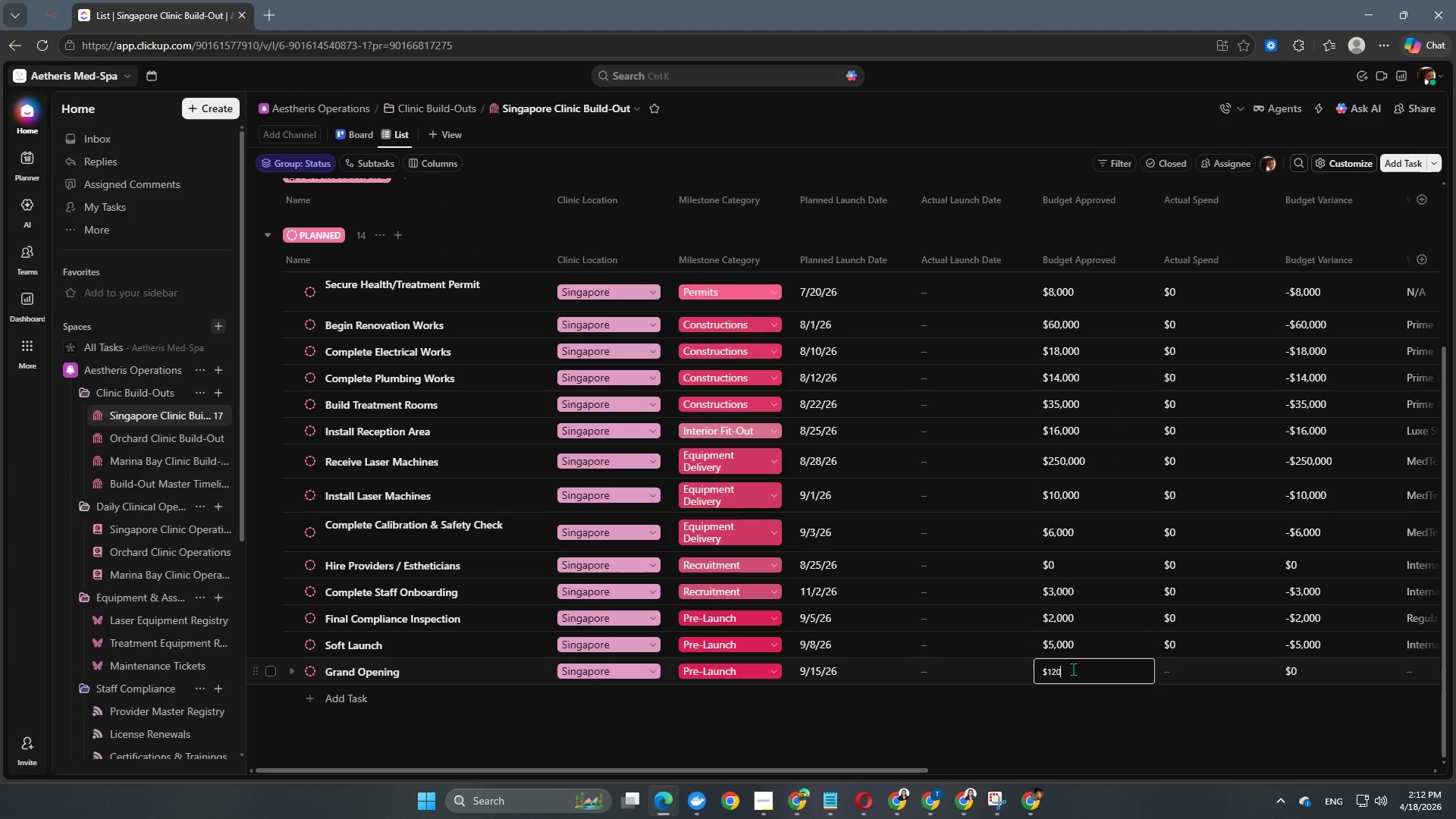 
key(Numpad0)
 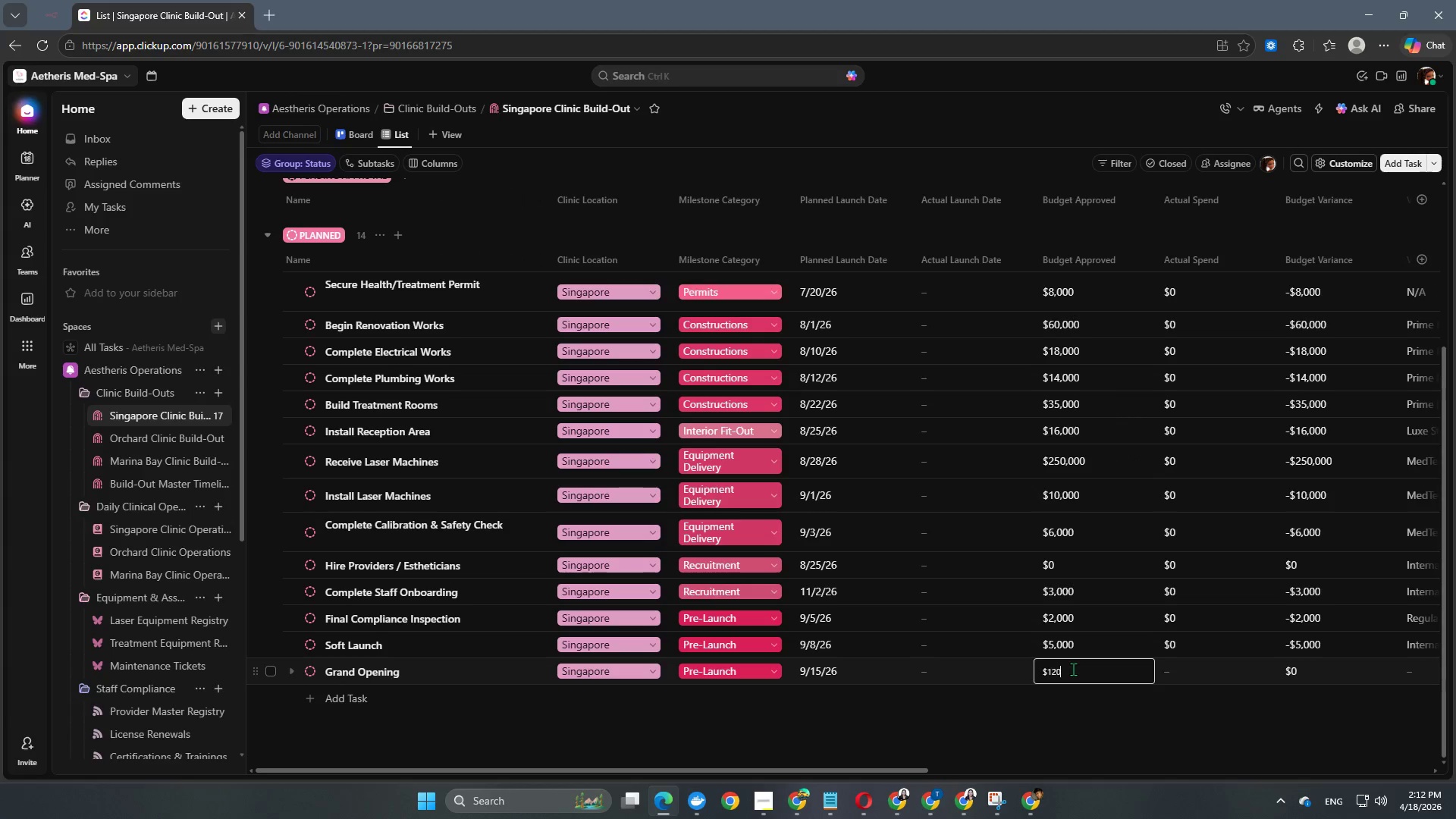 
key(Numpad0)
 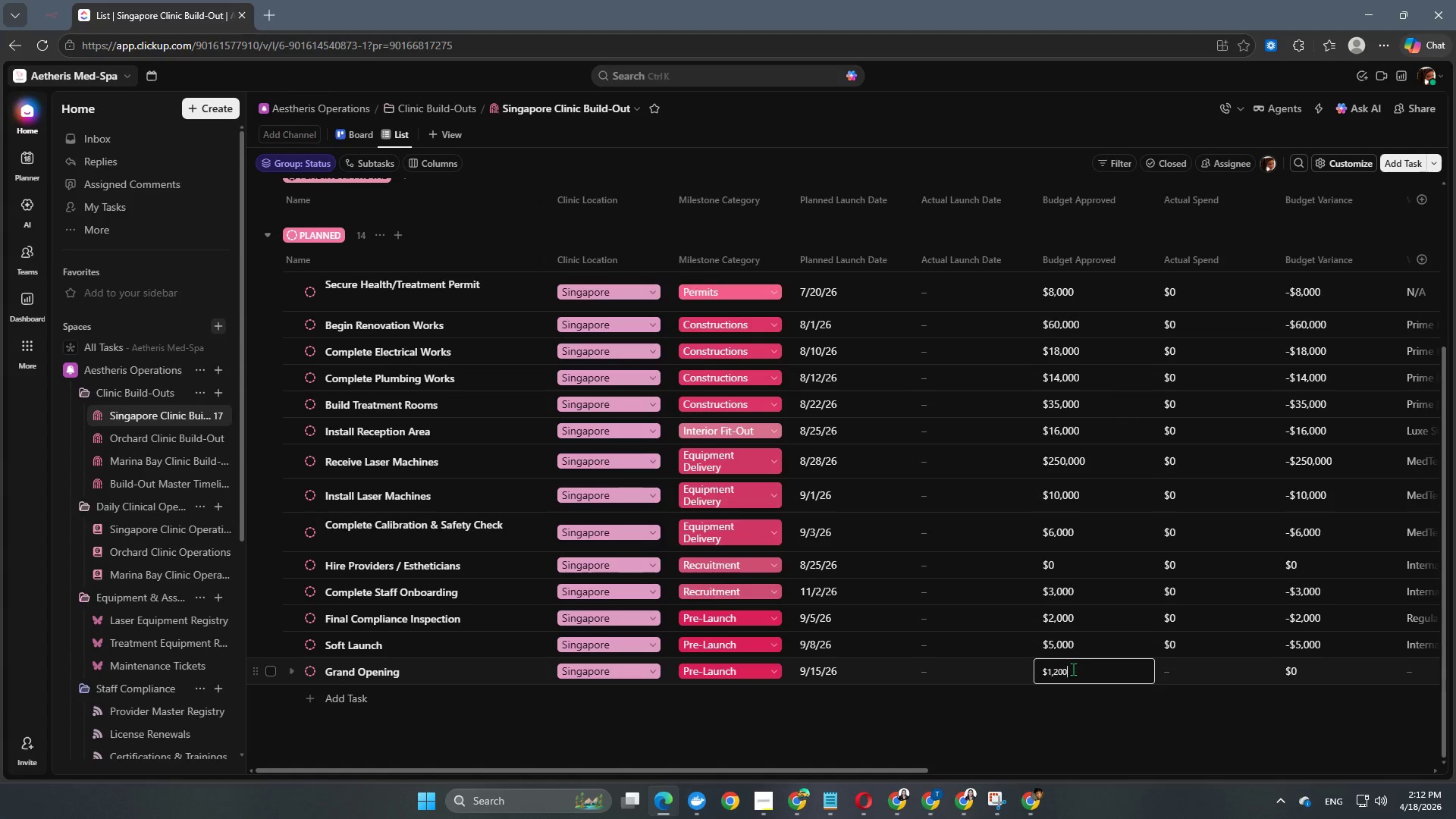 
key(Numpad0)
 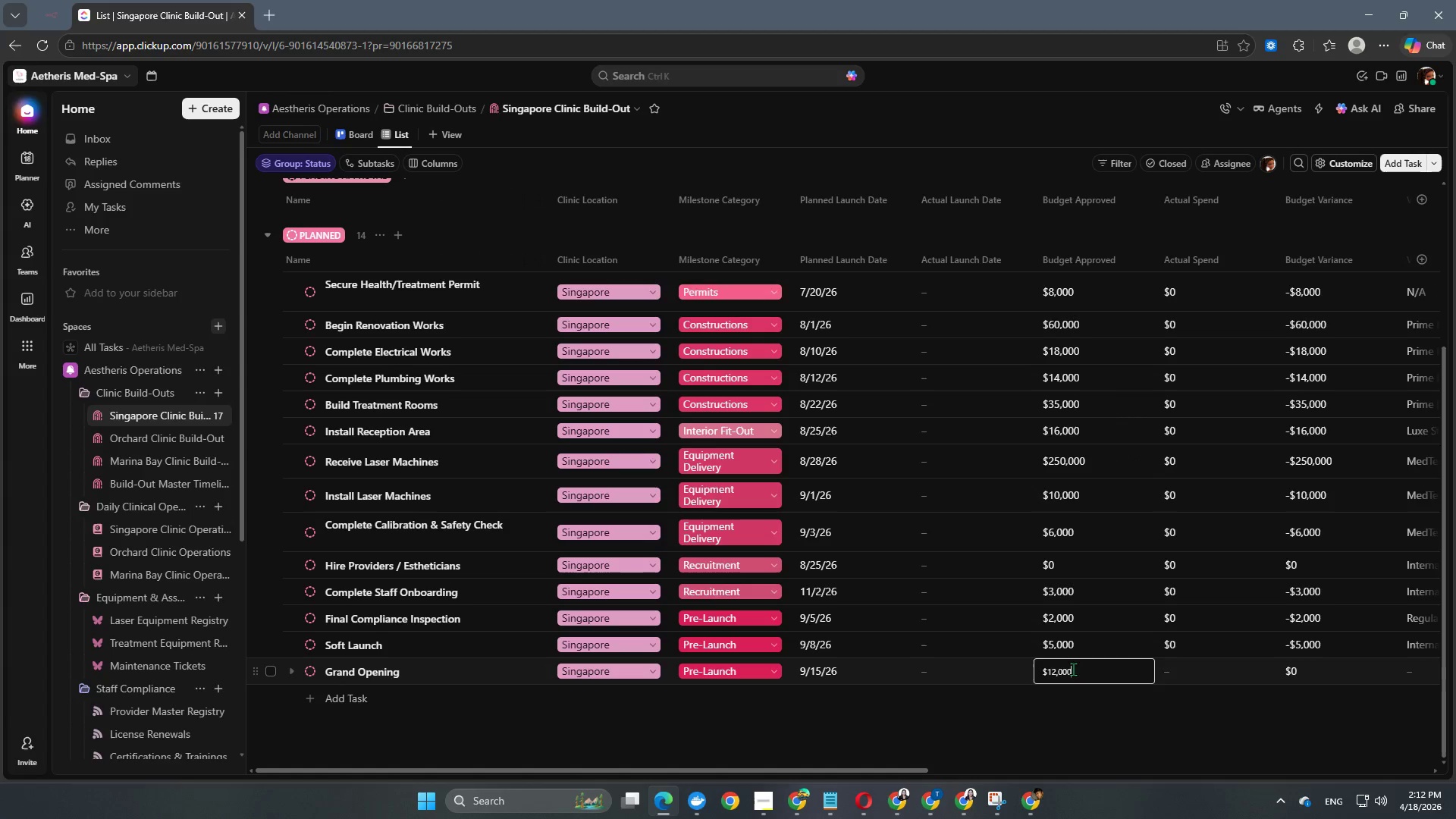 
key(Numpad0)
 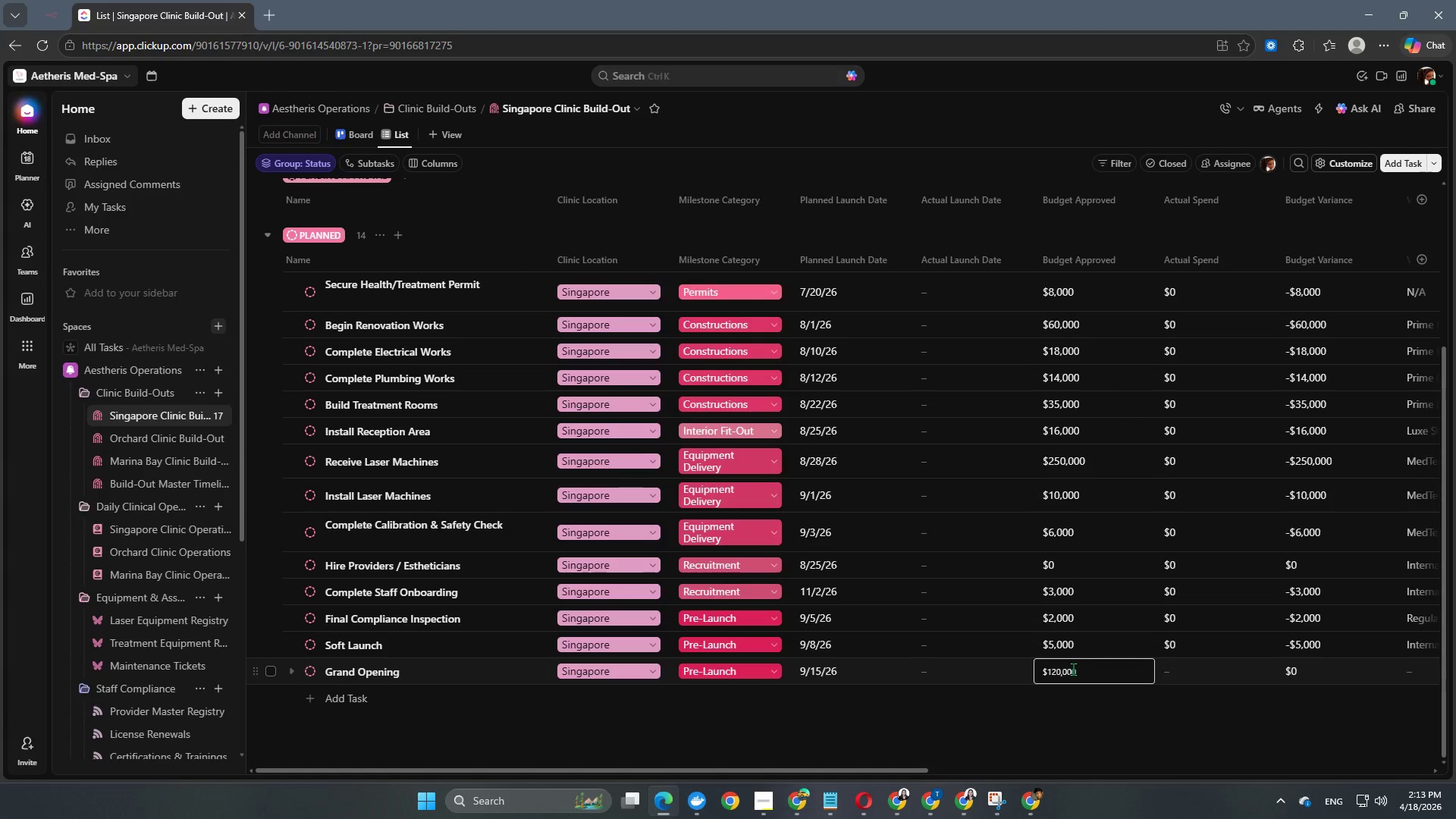 
key(Backspace)
 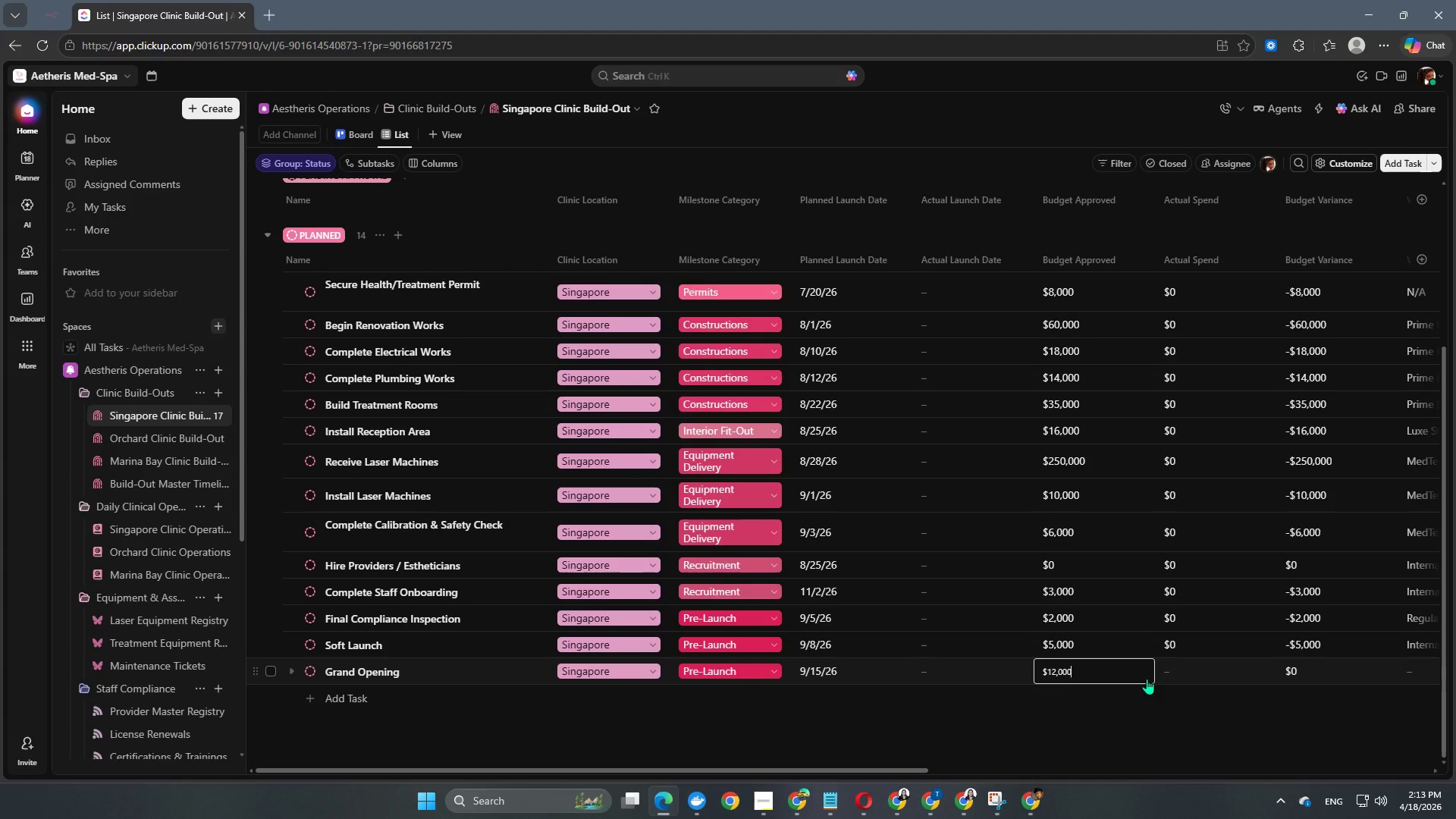 
key(NumpadEnter)
 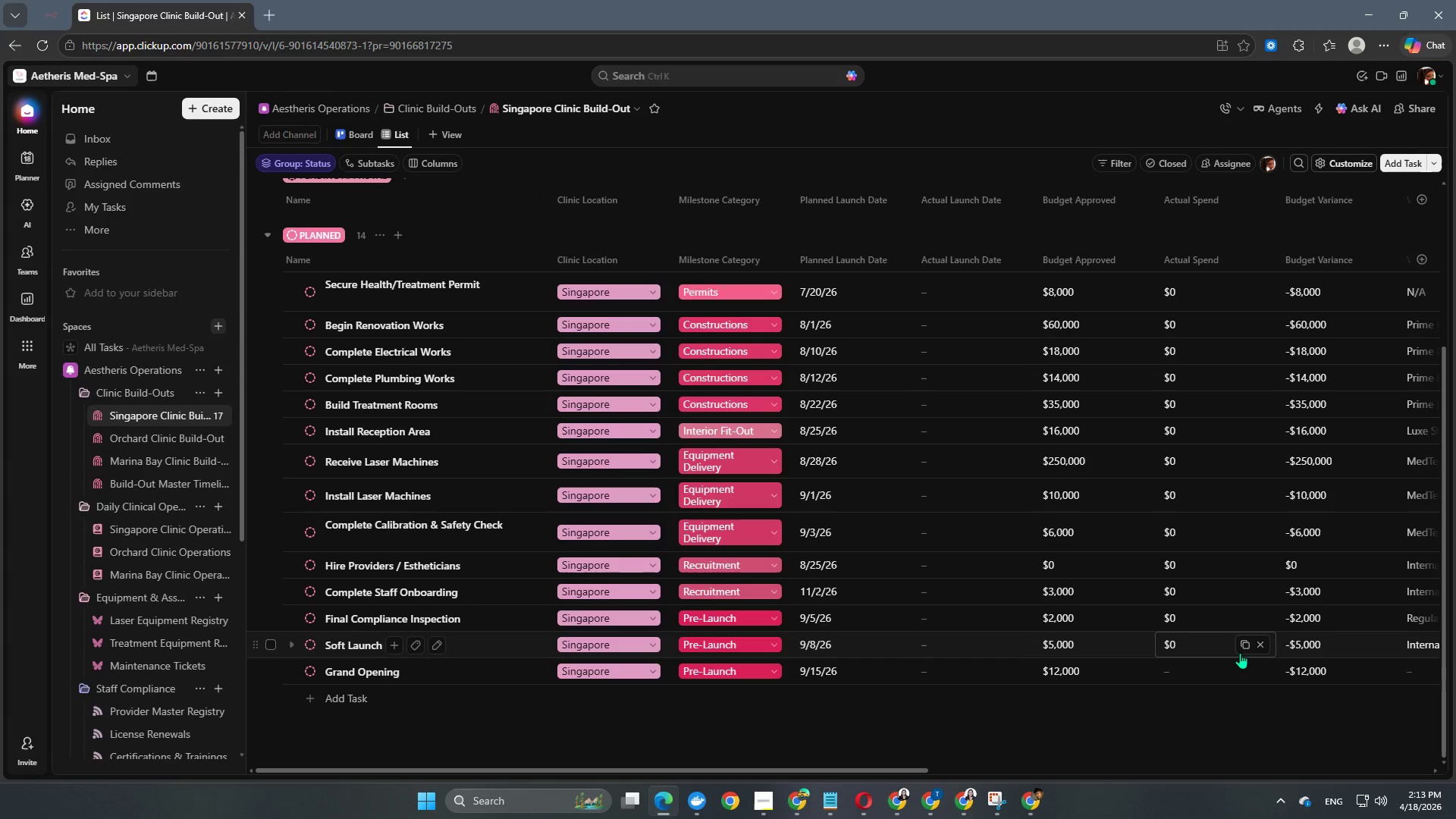 
left_click([1246, 648])
 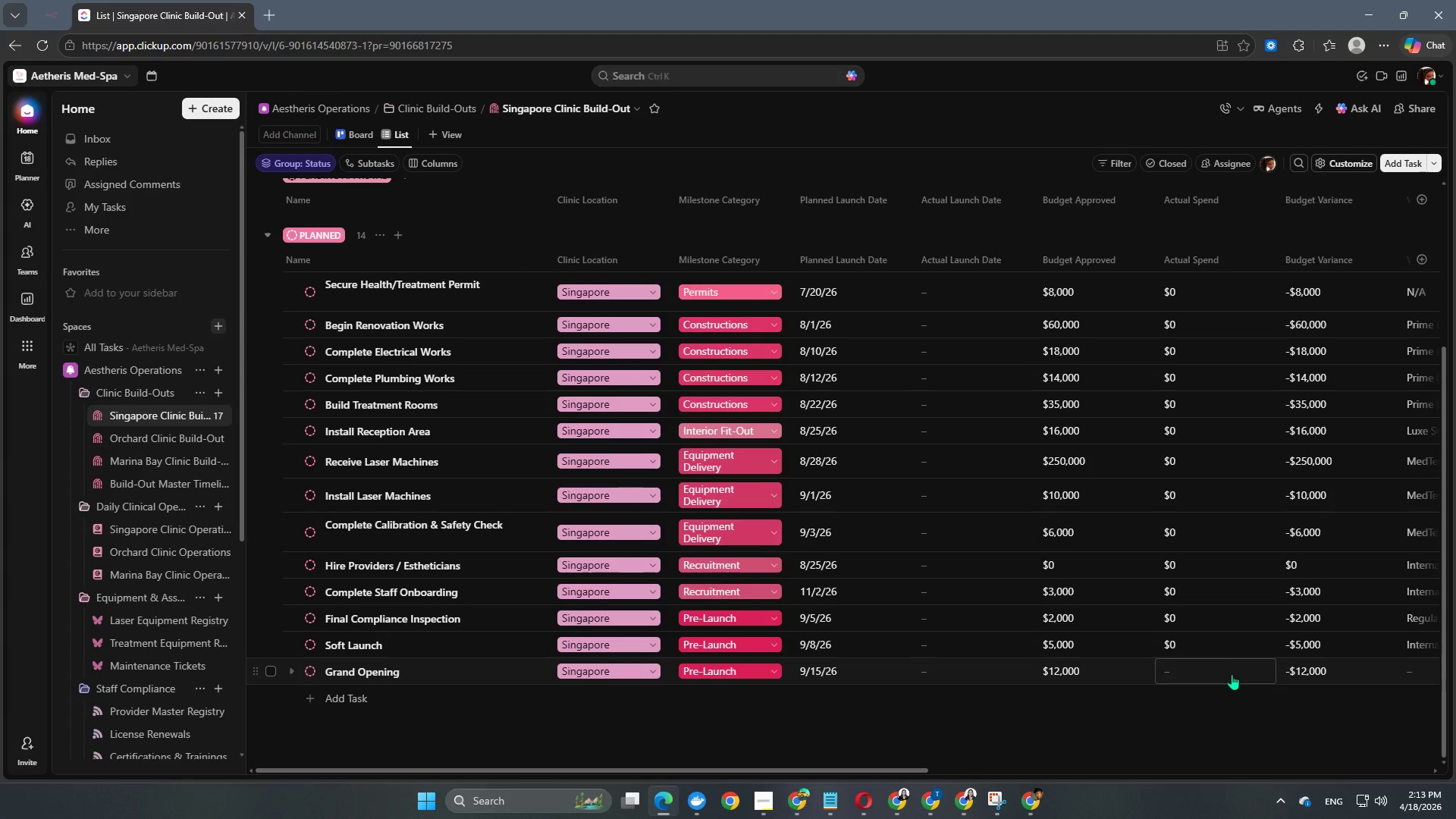 
left_click([1232, 674])
 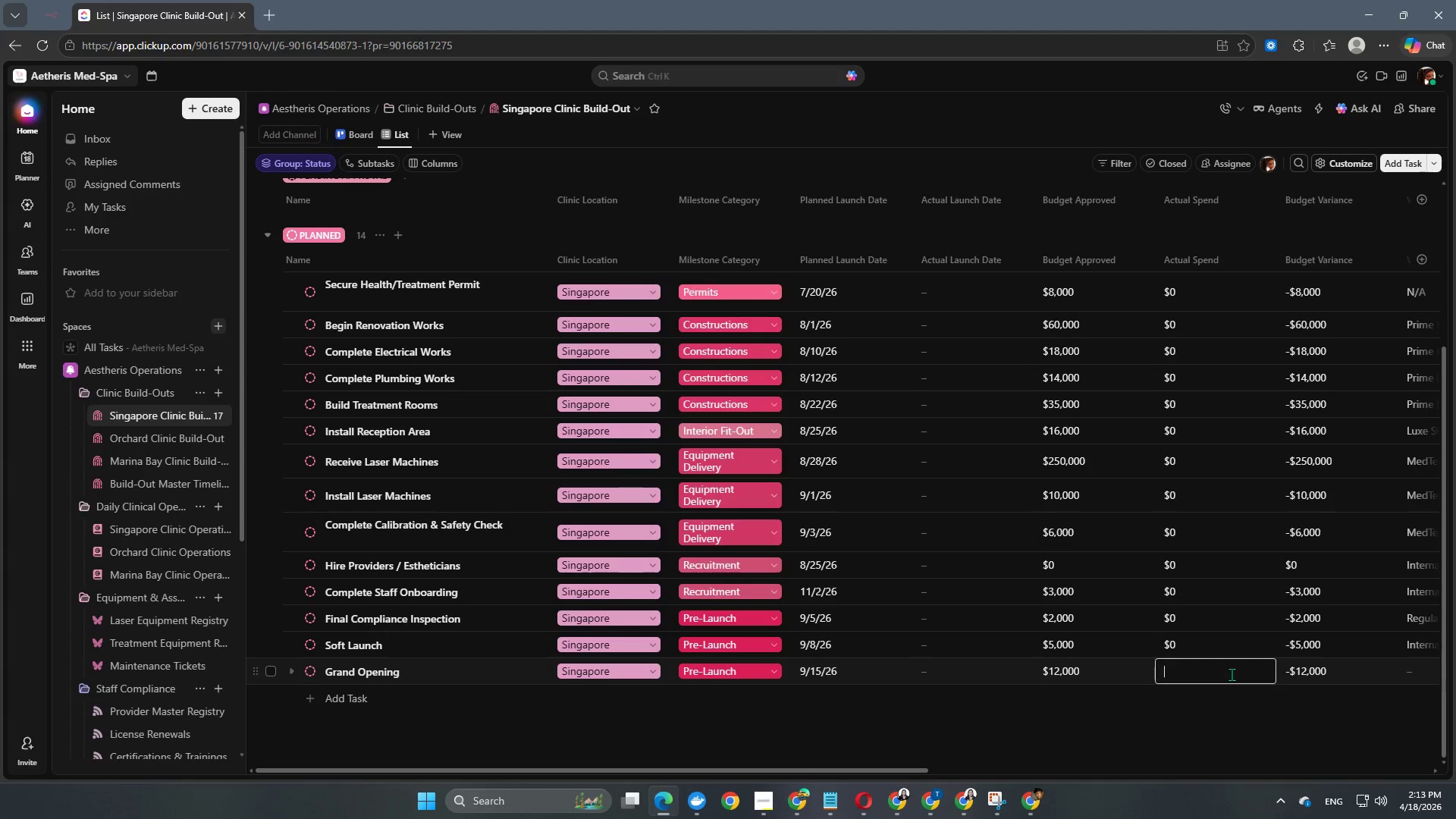 
key(Control+V)
 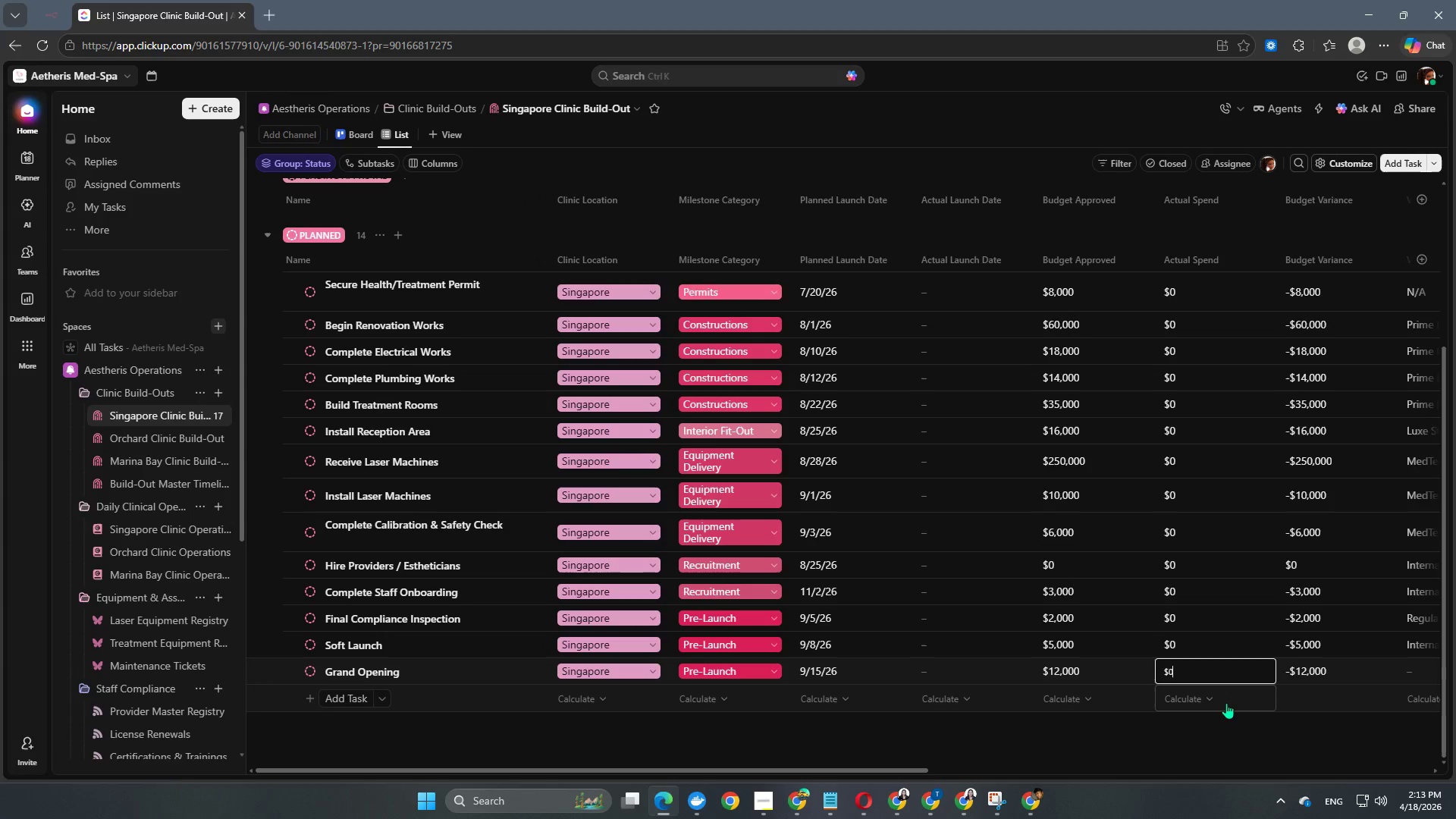 
left_click([1226, 711])
 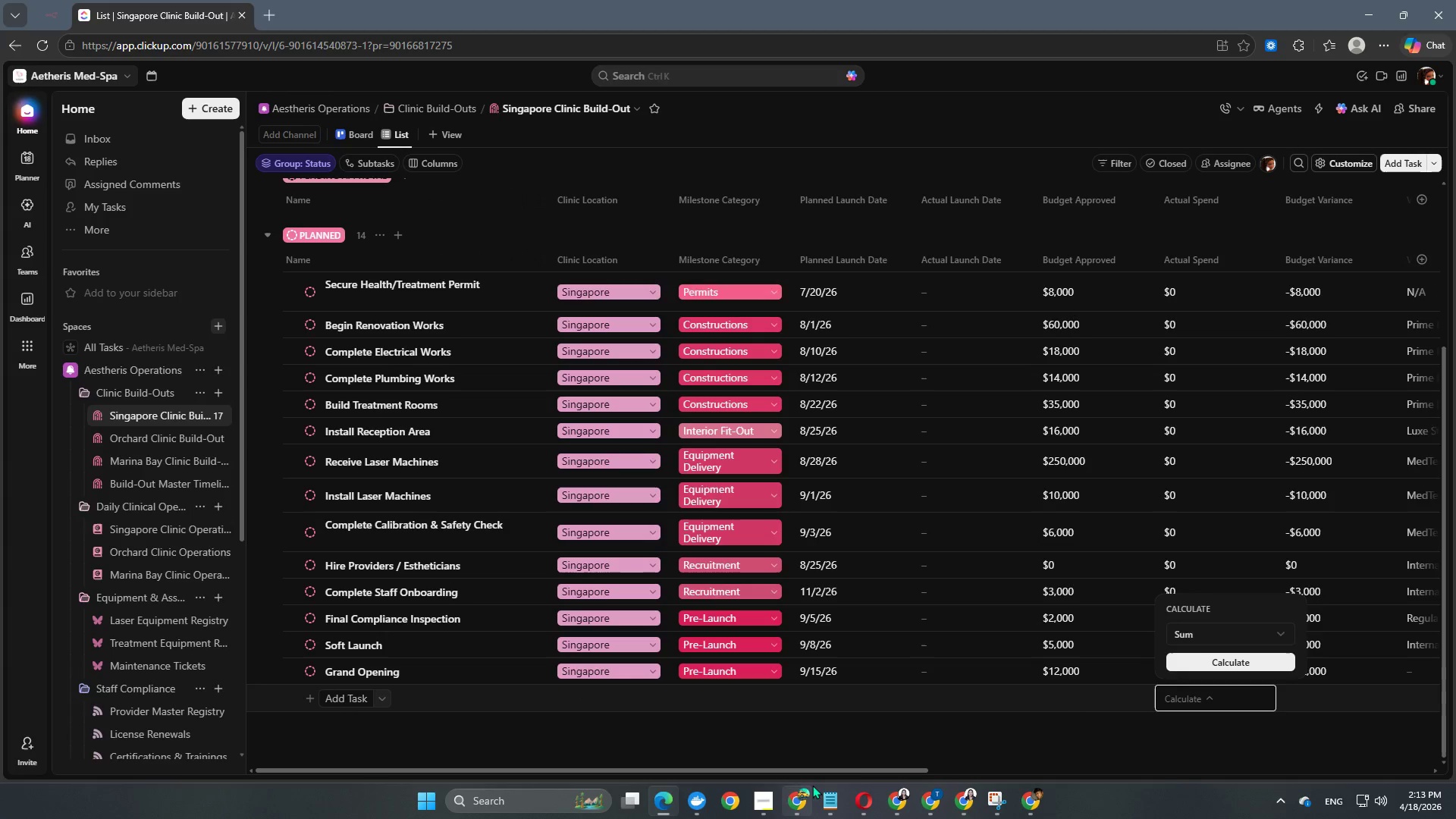 
left_click([894, 736])
 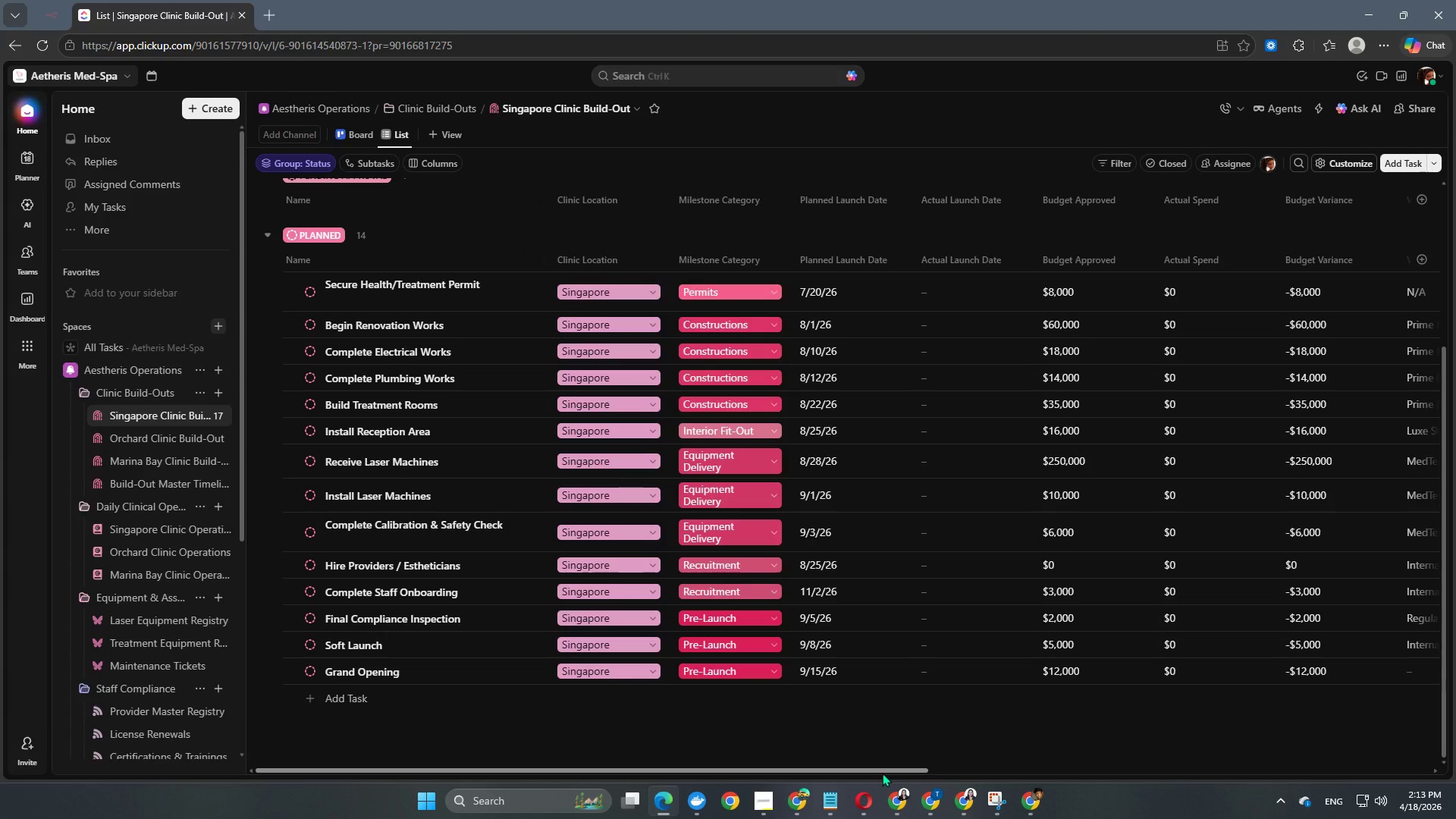 
left_click_drag(start_coordinate=[886, 770], to_coordinate=[1345, 764])
 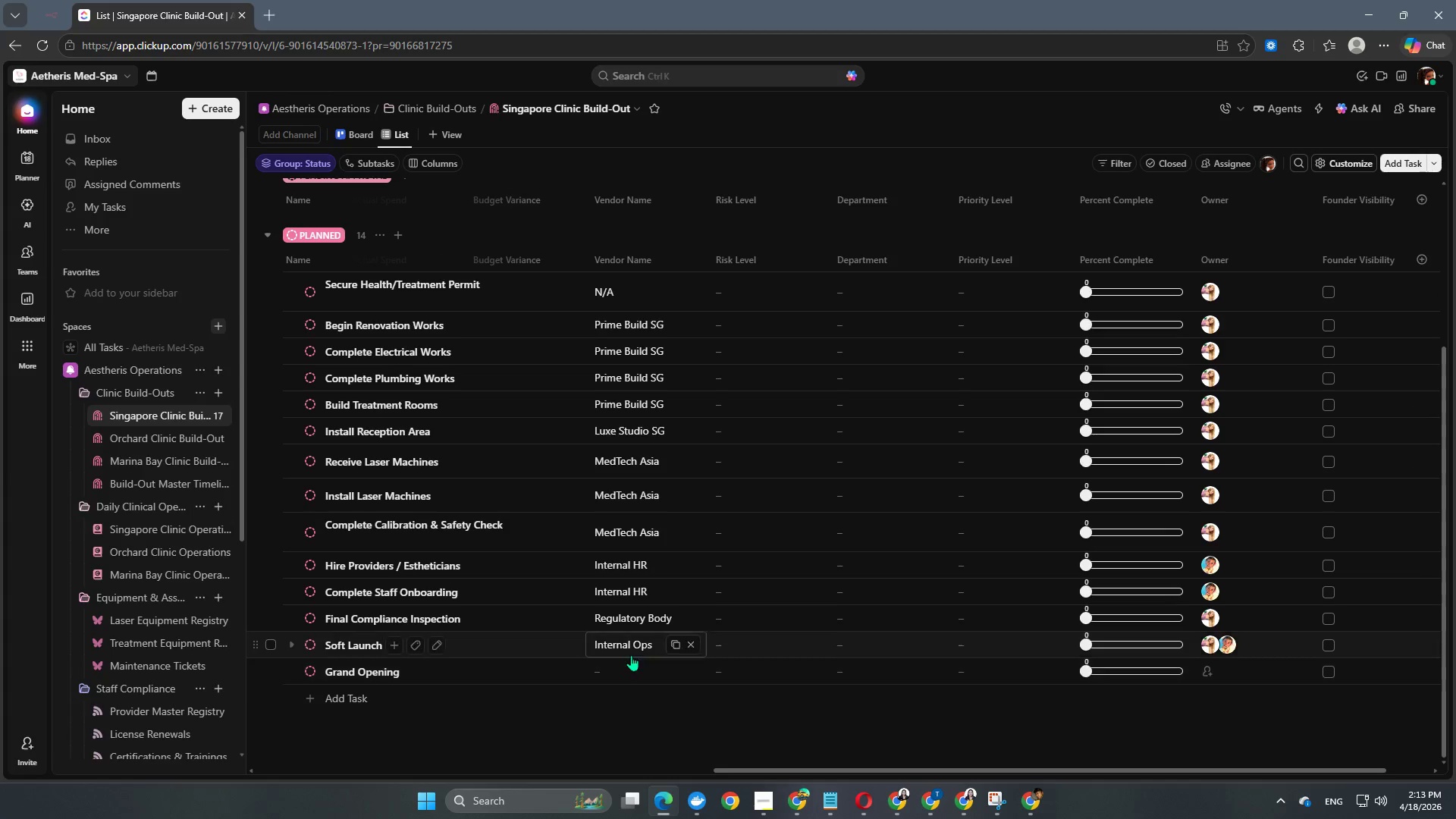 
double_click([647, 672])
 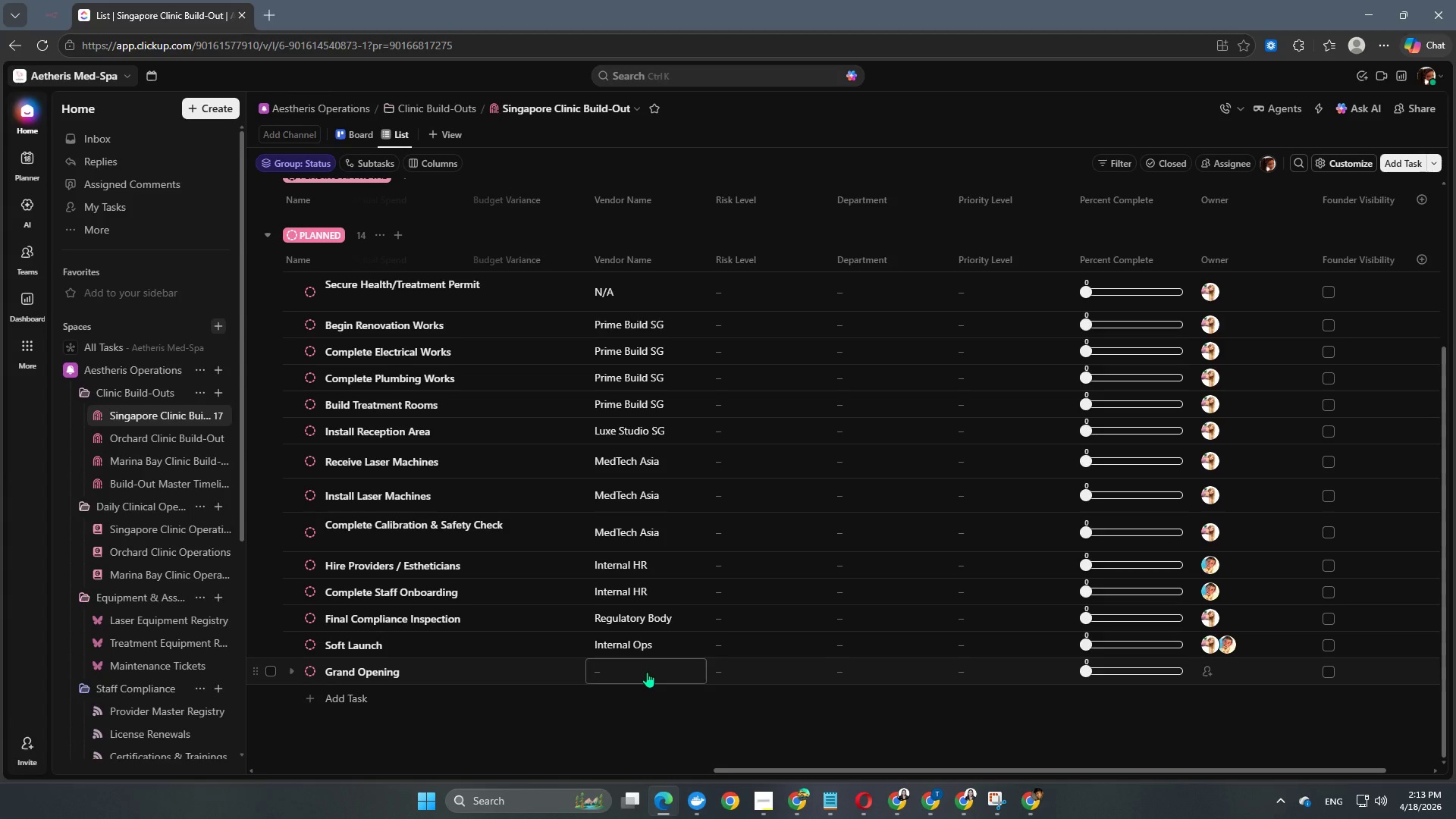 
key(Control+V)
 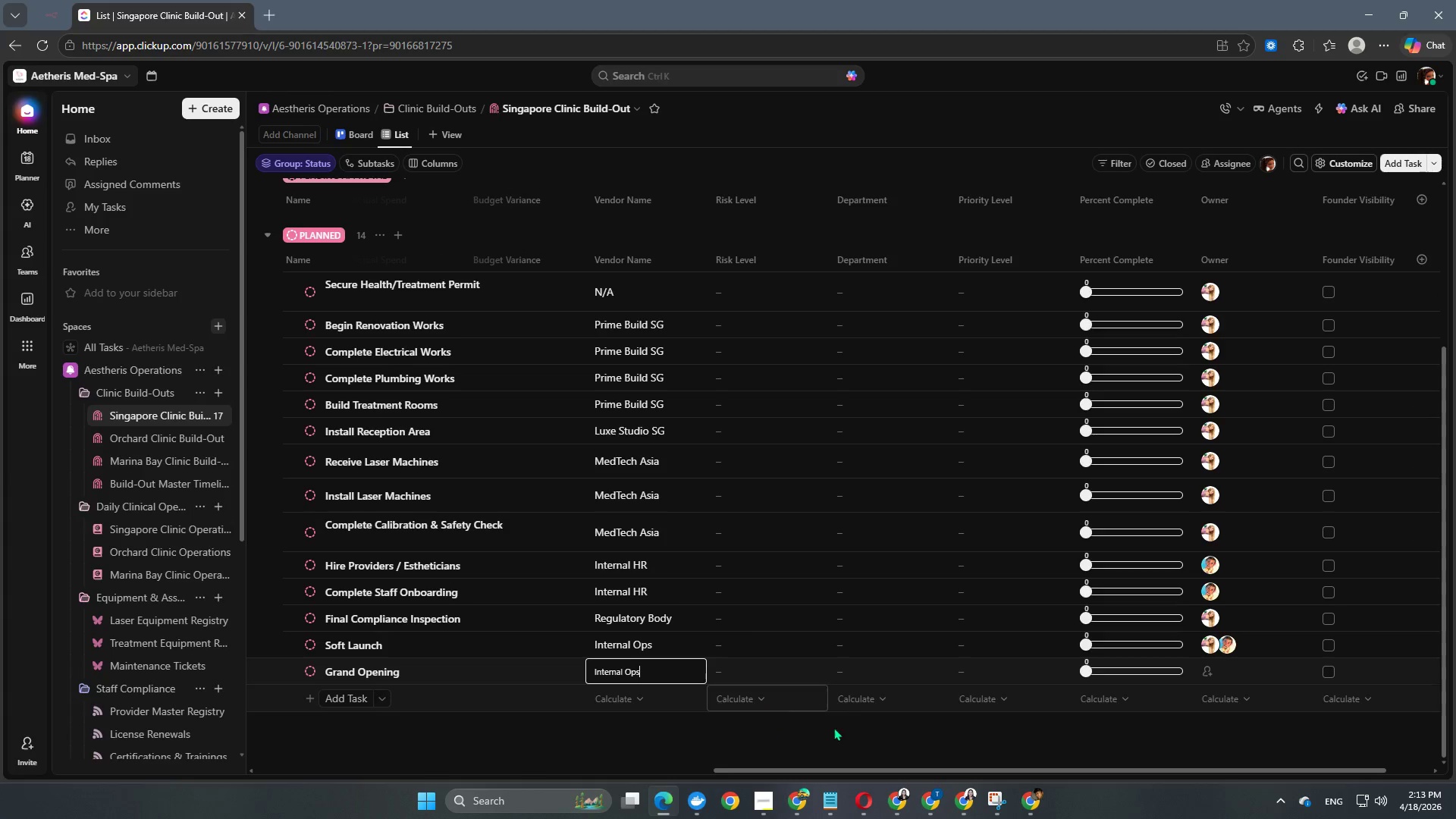 
left_click([849, 735])
 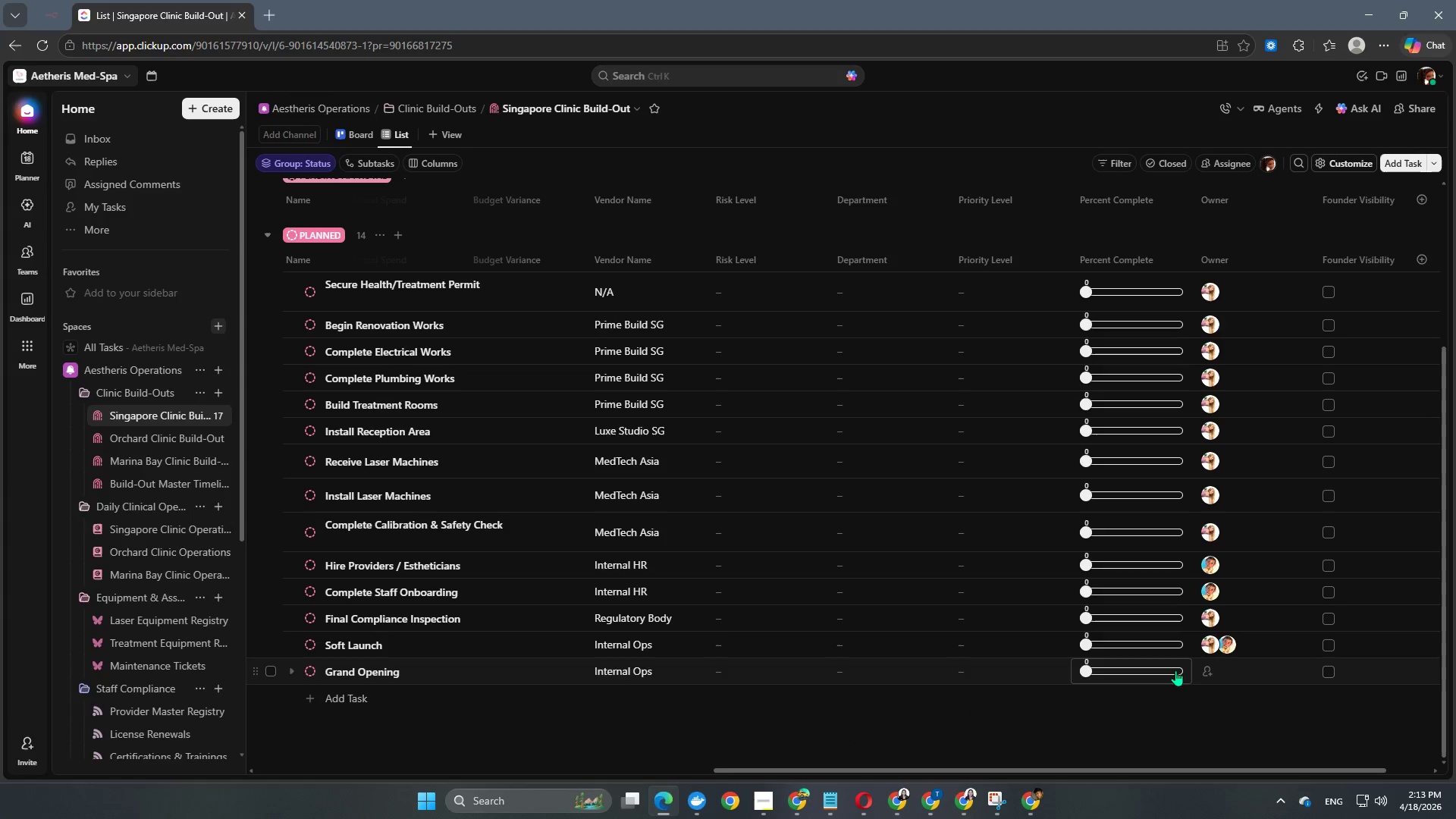 
left_click([1215, 664])
 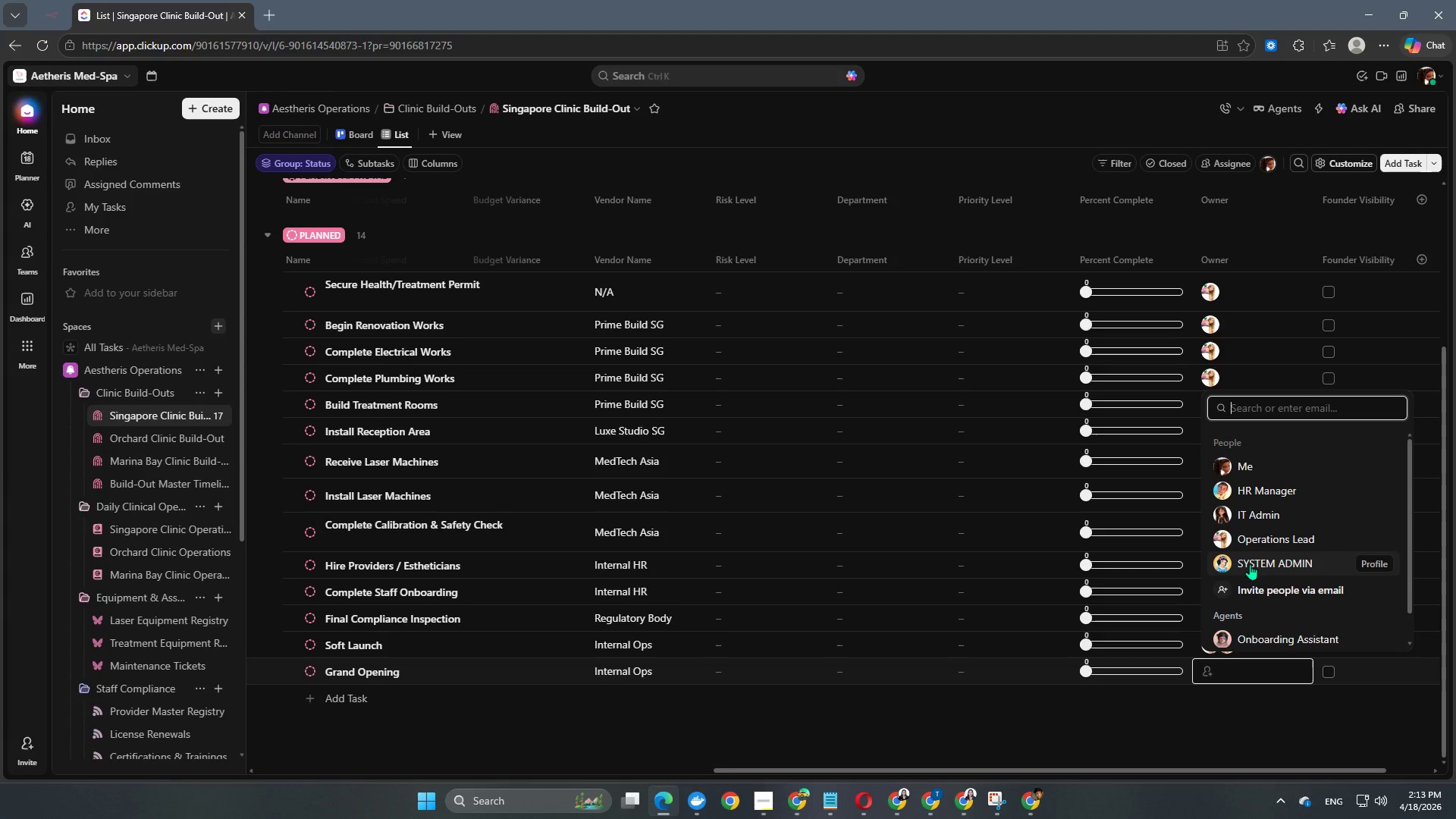 
left_click([1258, 536])
 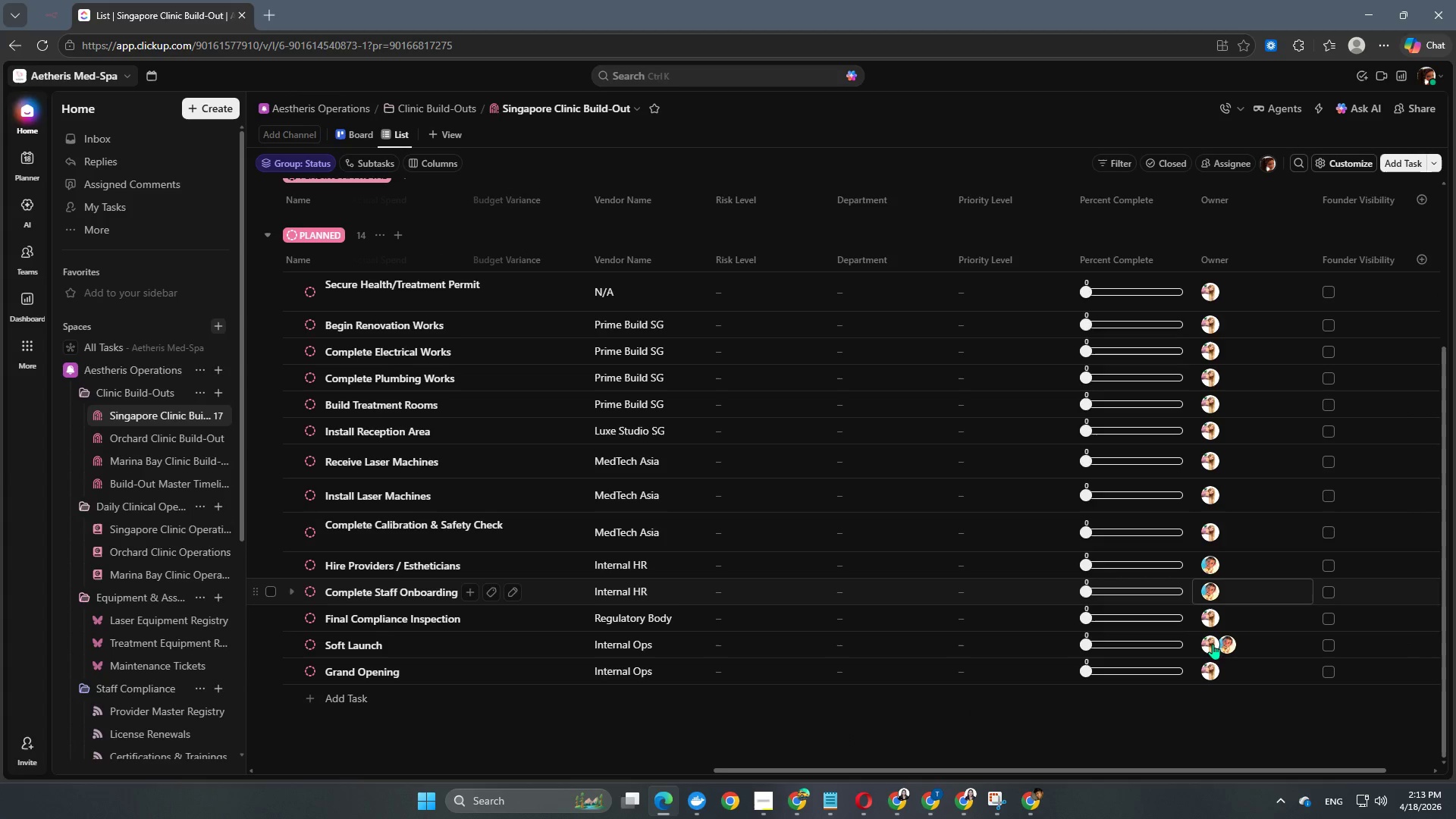 
left_click([1235, 676])
 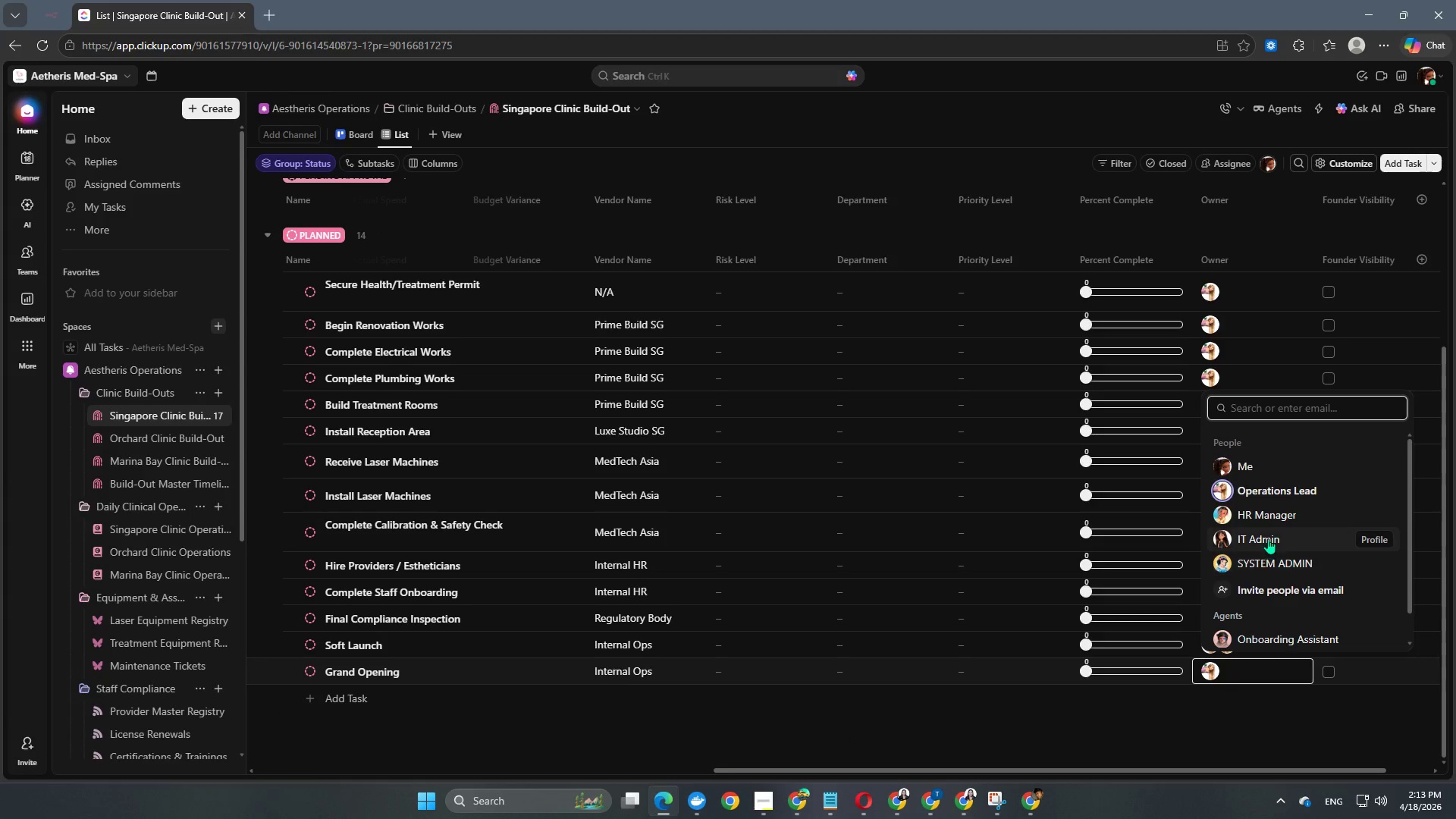 
left_click([1269, 513])
 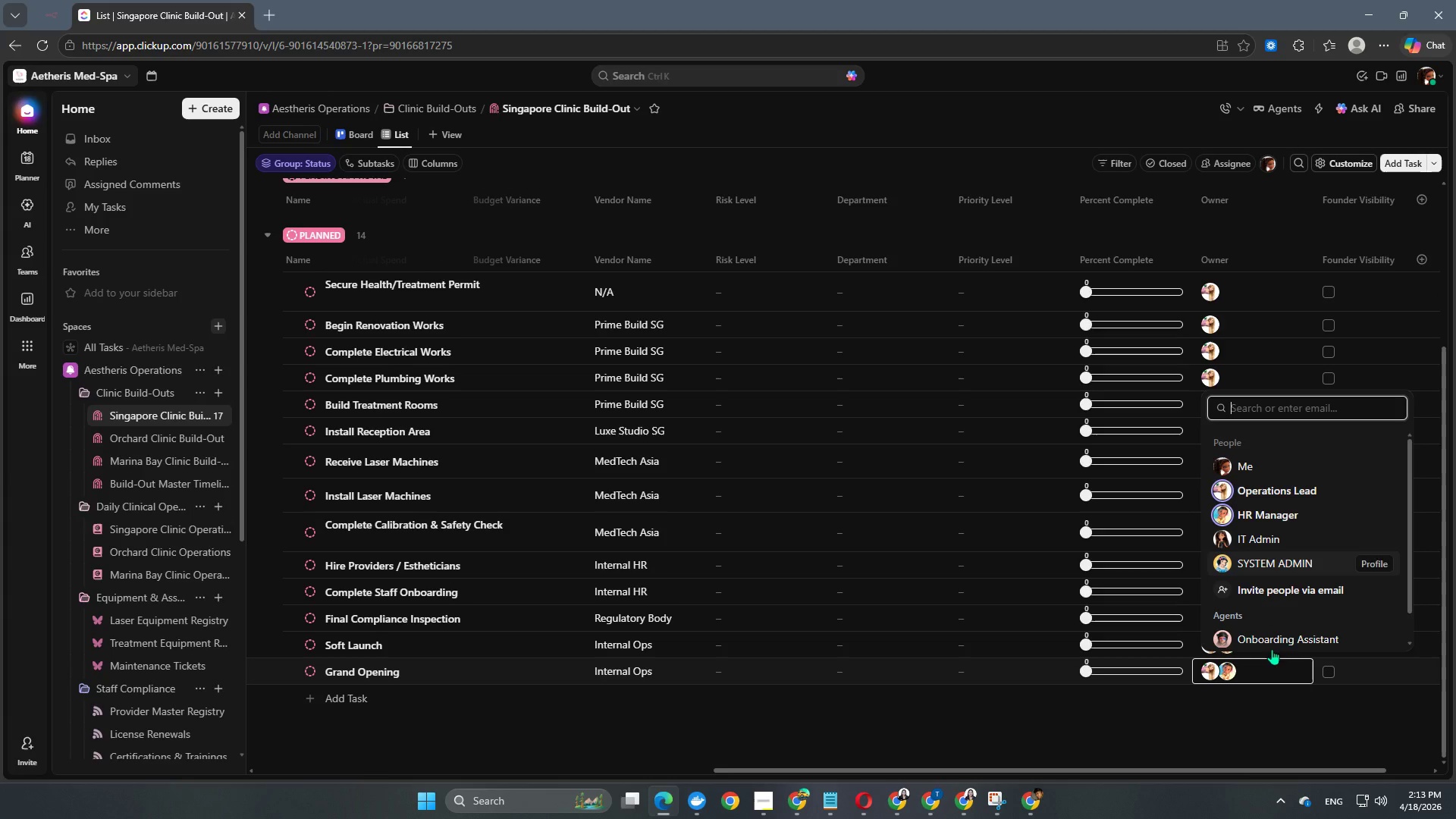 
left_click([1247, 755])
 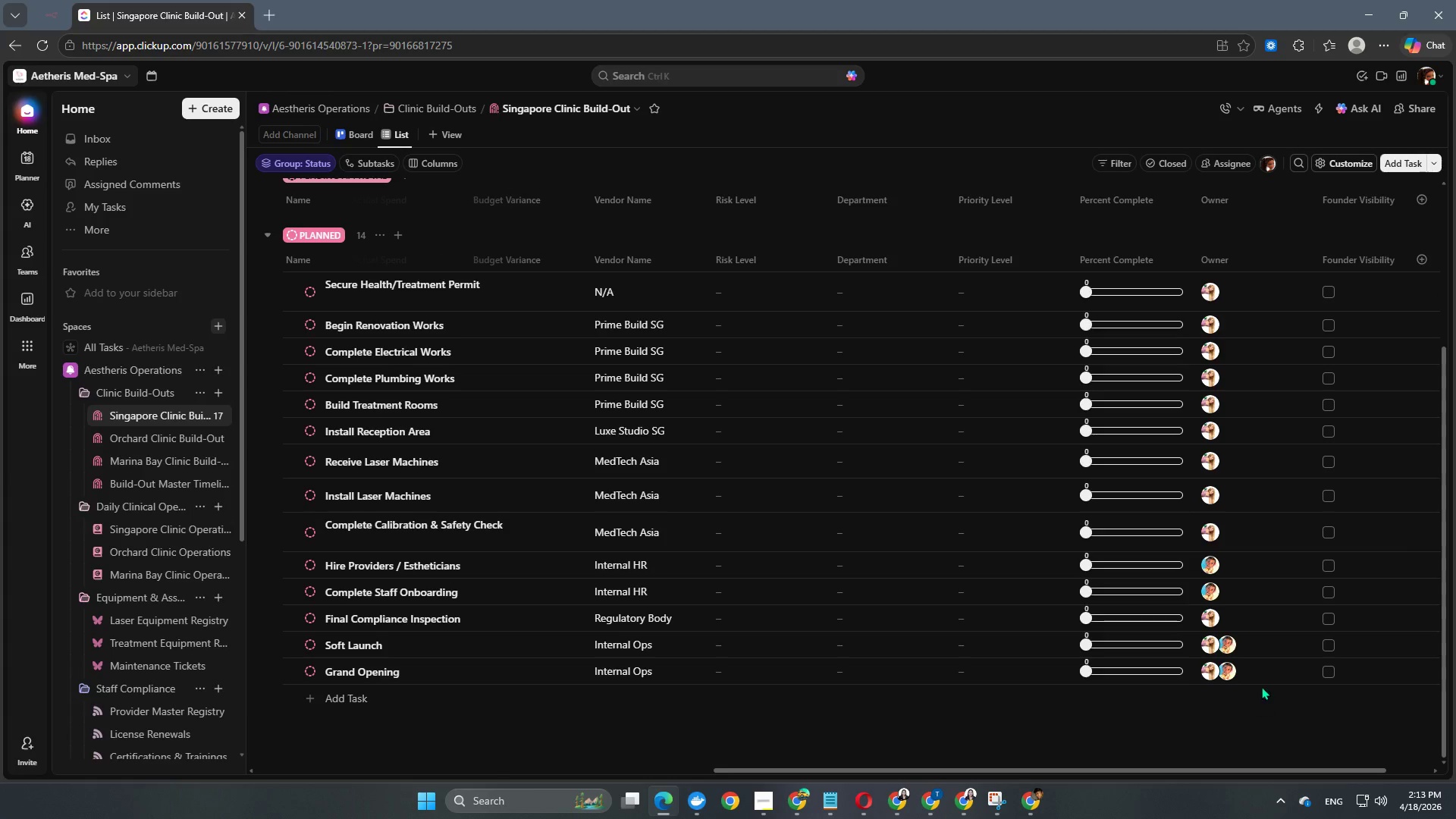 
left_click([1263, 671])
 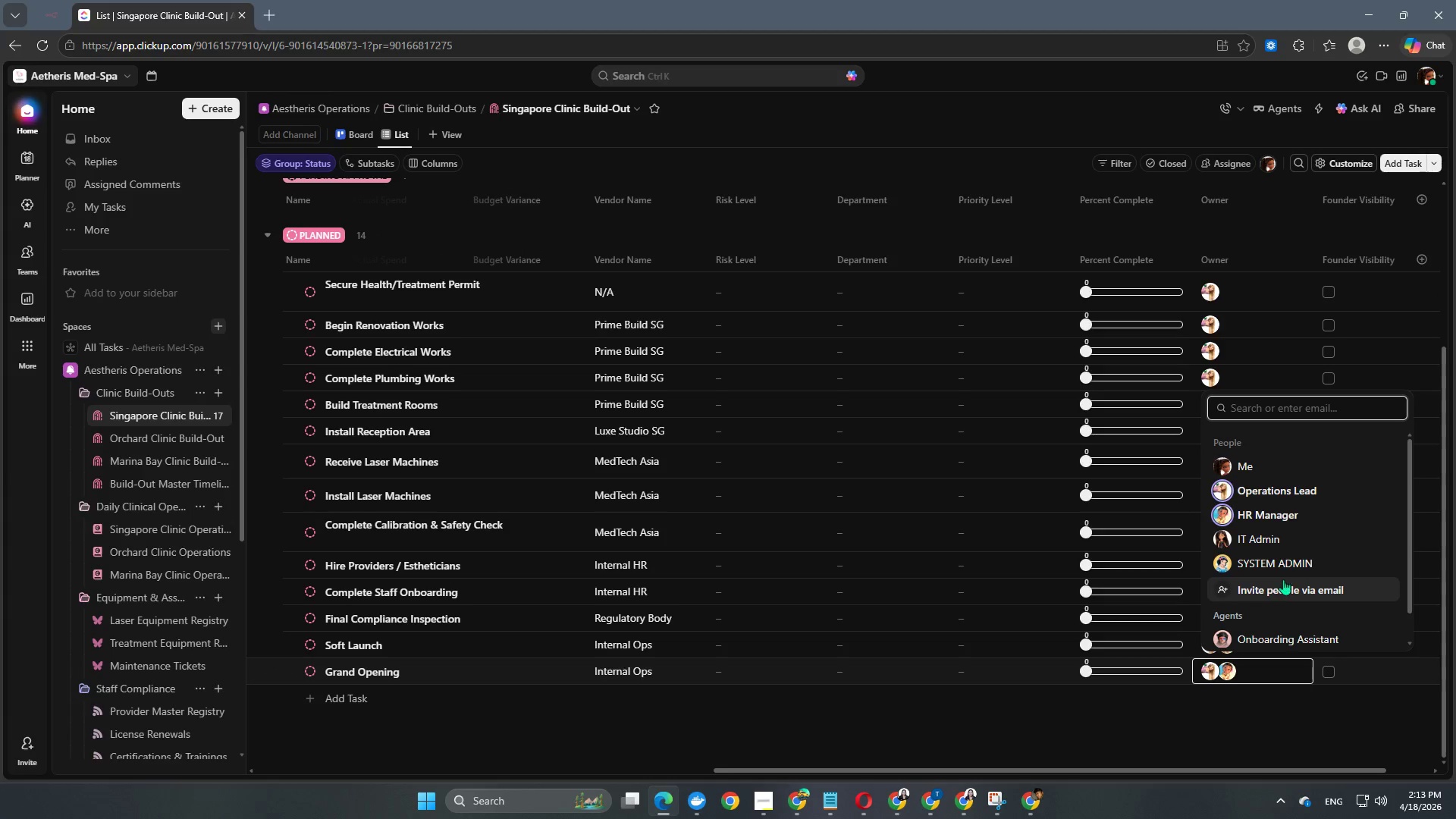 
left_click([1285, 566])
 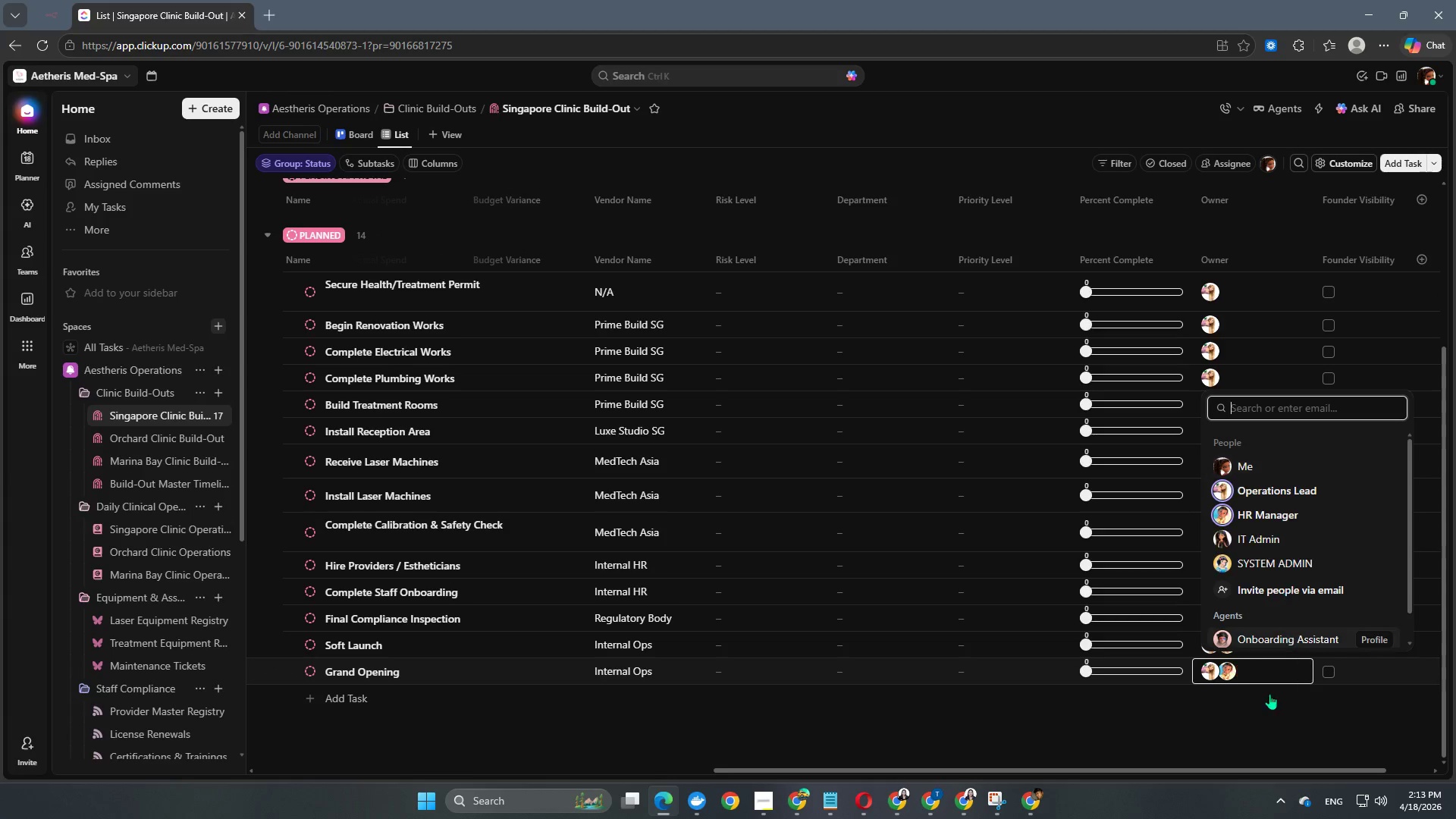 
left_click([1258, 742])
 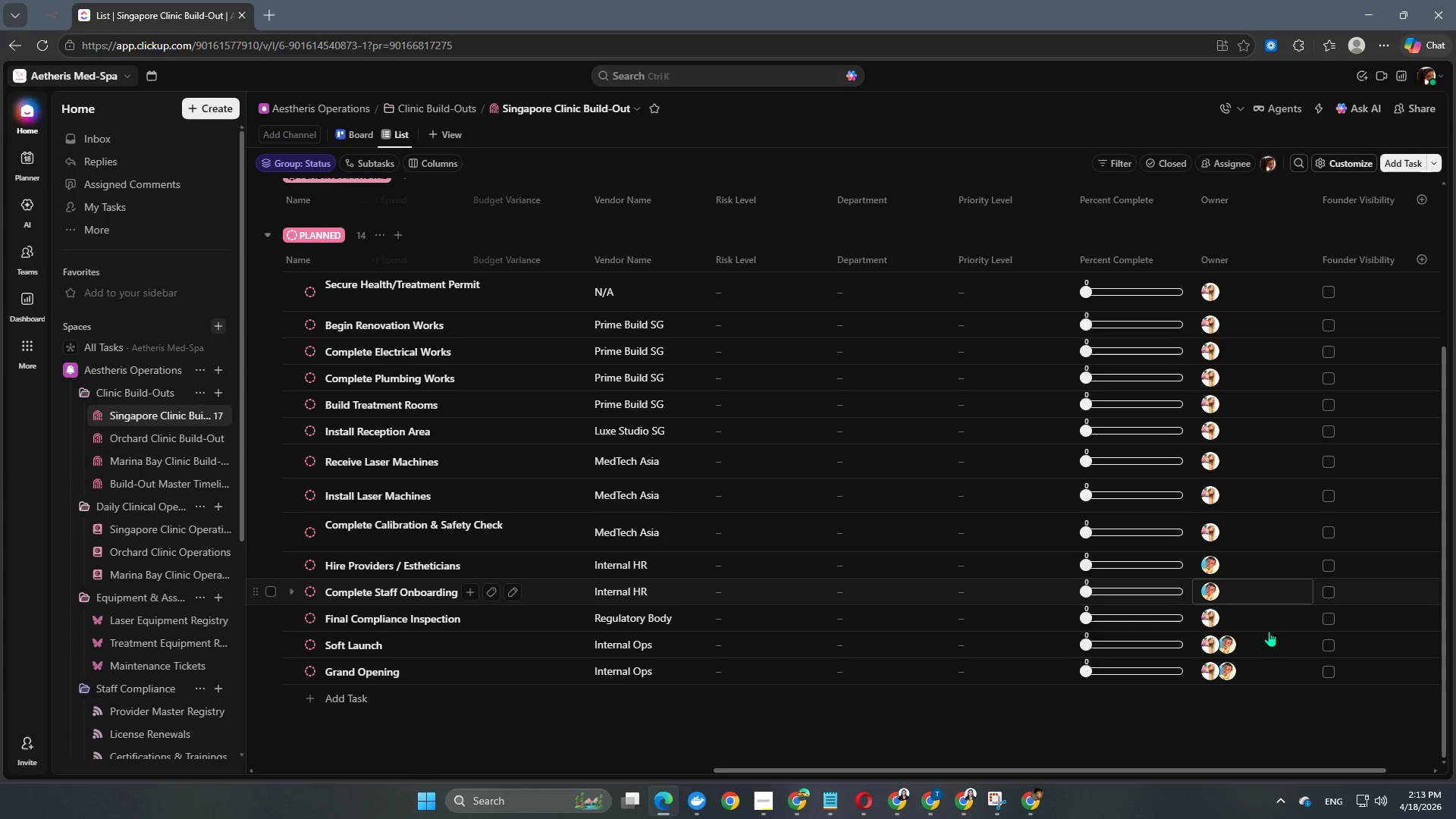 
left_click([1256, 676])
 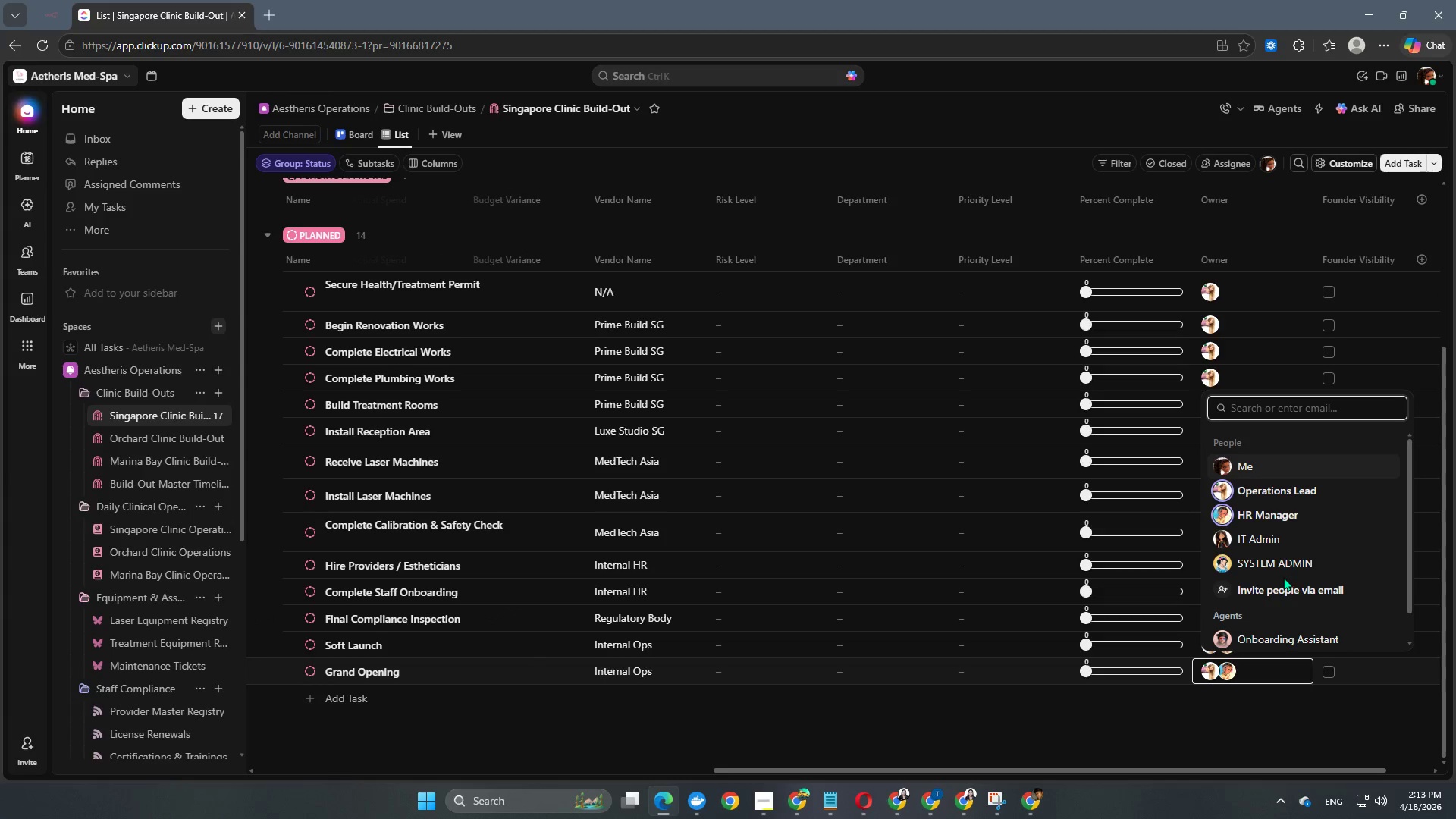 
left_click([1283, 565])
 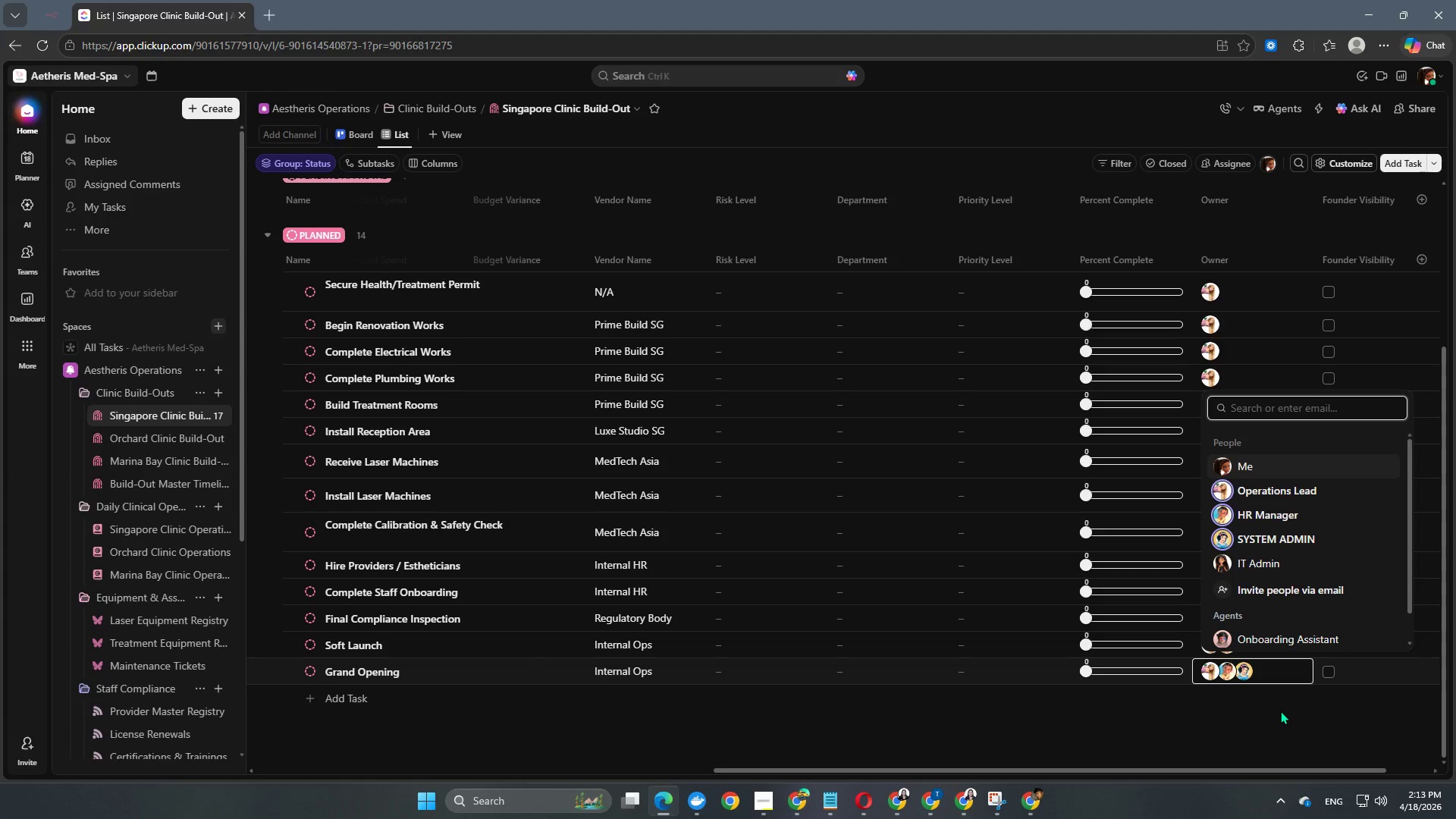 
left_click([1279, 714])
 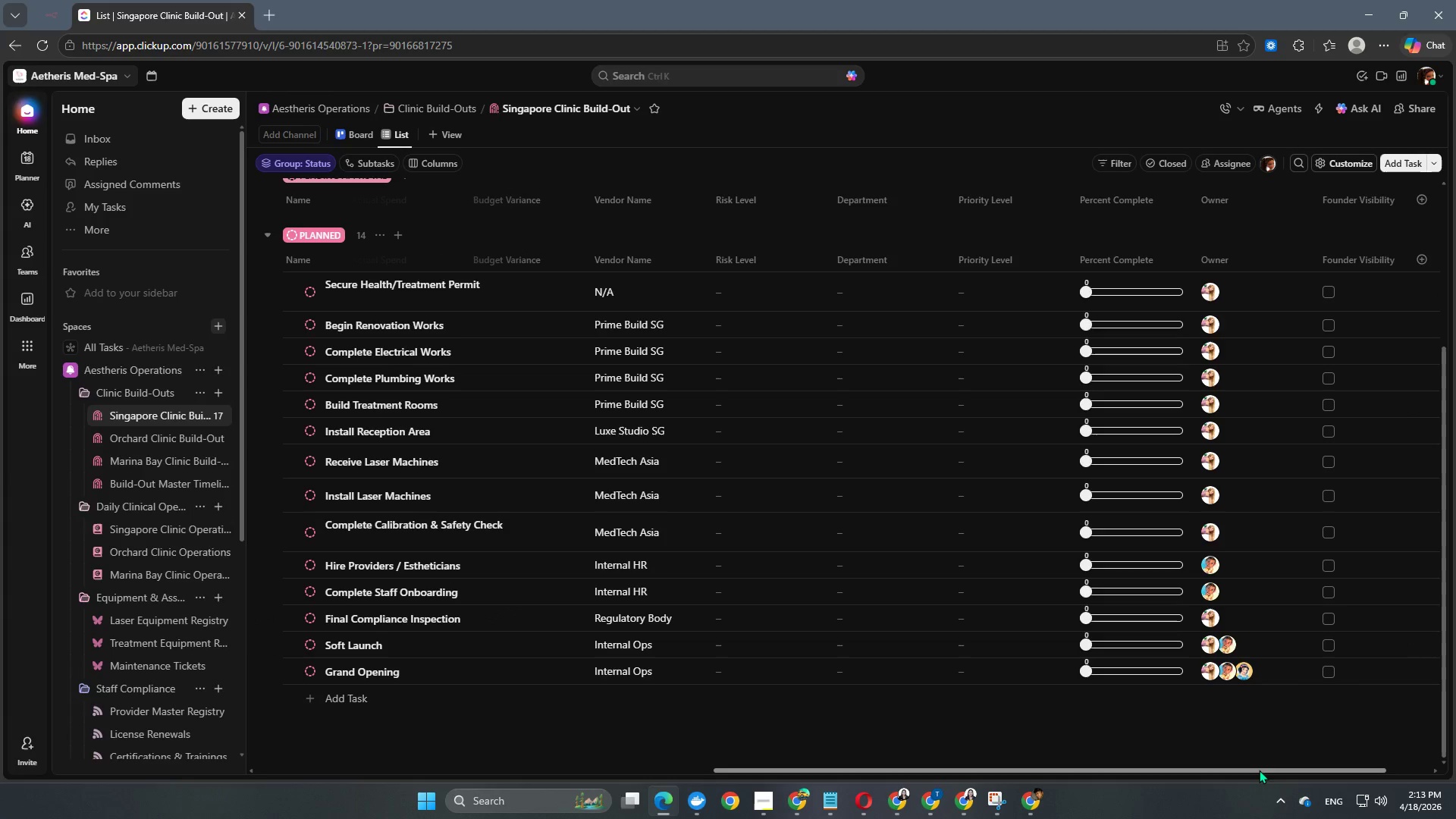 
left_click_drag(start_coordinate=[1259, 770], to_coordinate=[623, 720])
 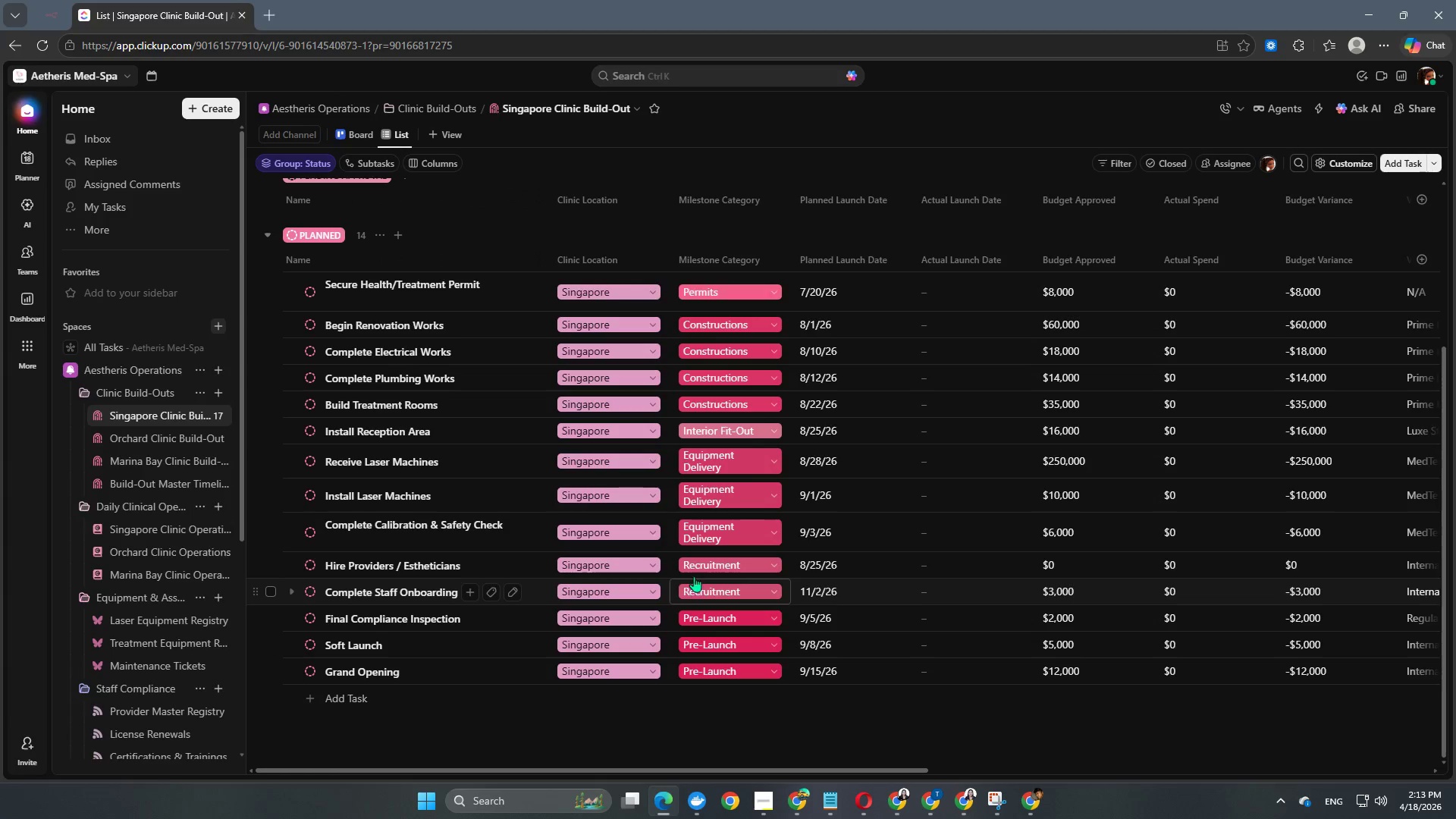 
mouse_move([963, 526])
 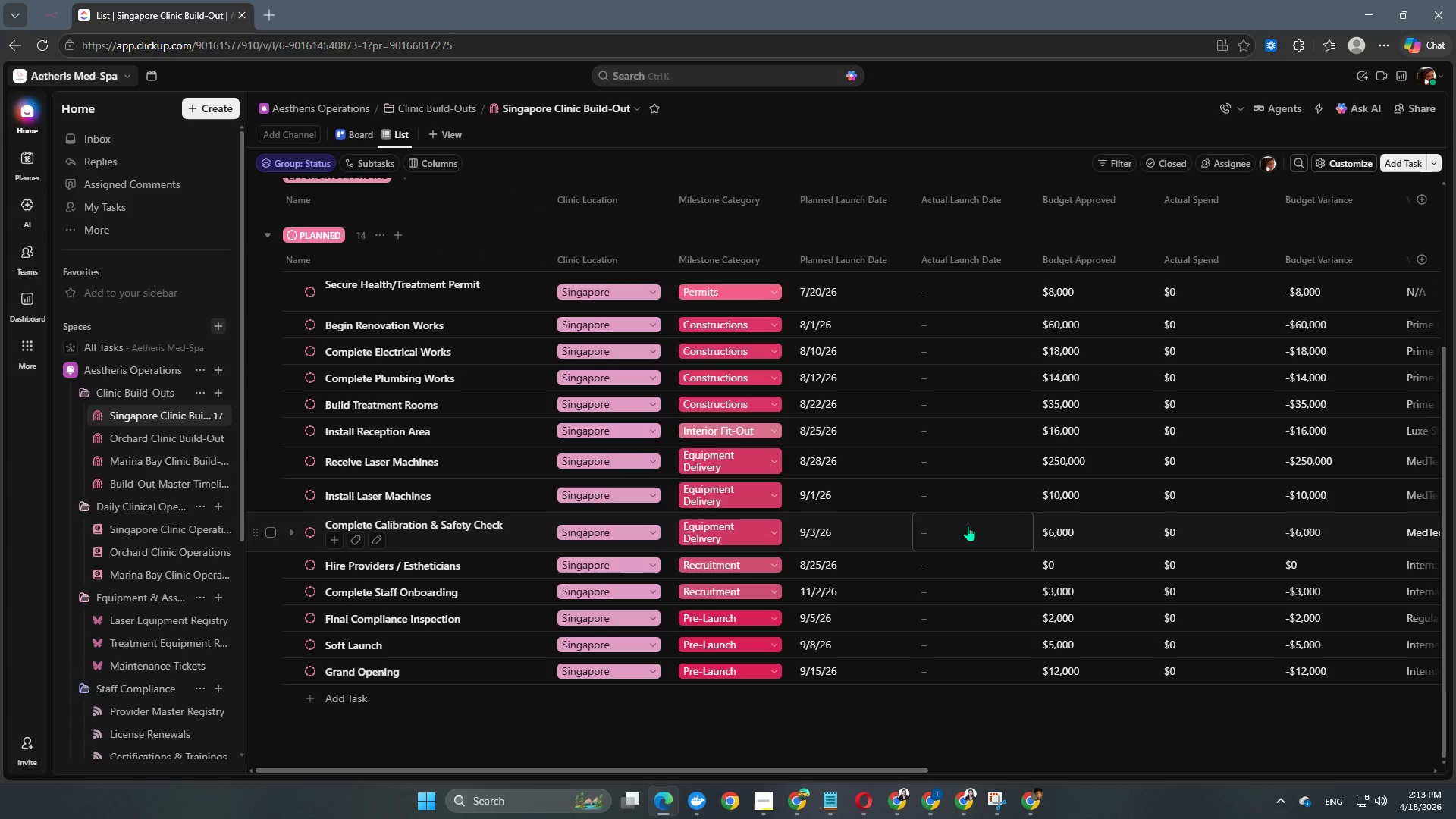 
scroll: coordinate [965, 461], scroll_direction: up, amount: 9.0
 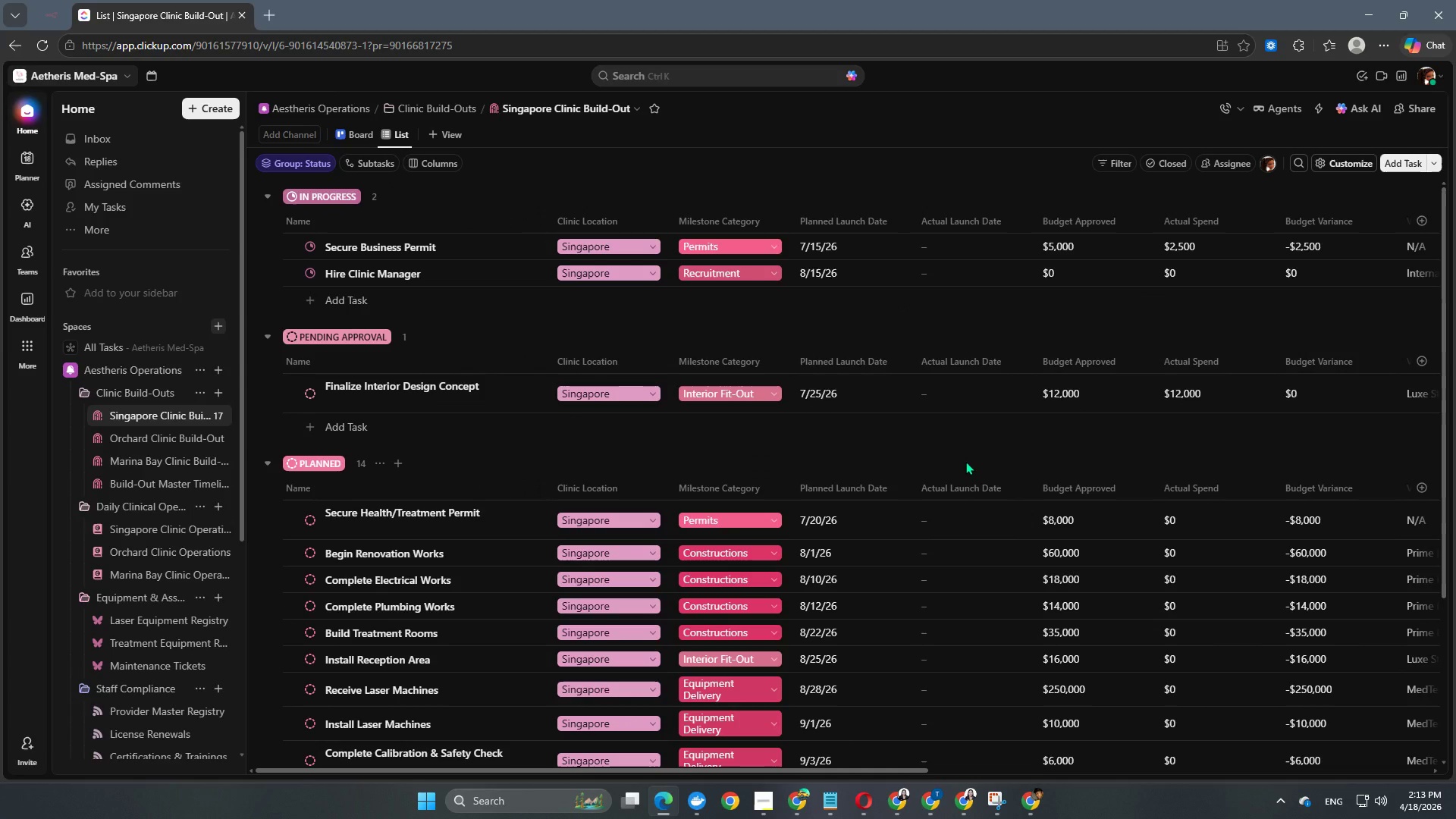 
wait(7.33)
 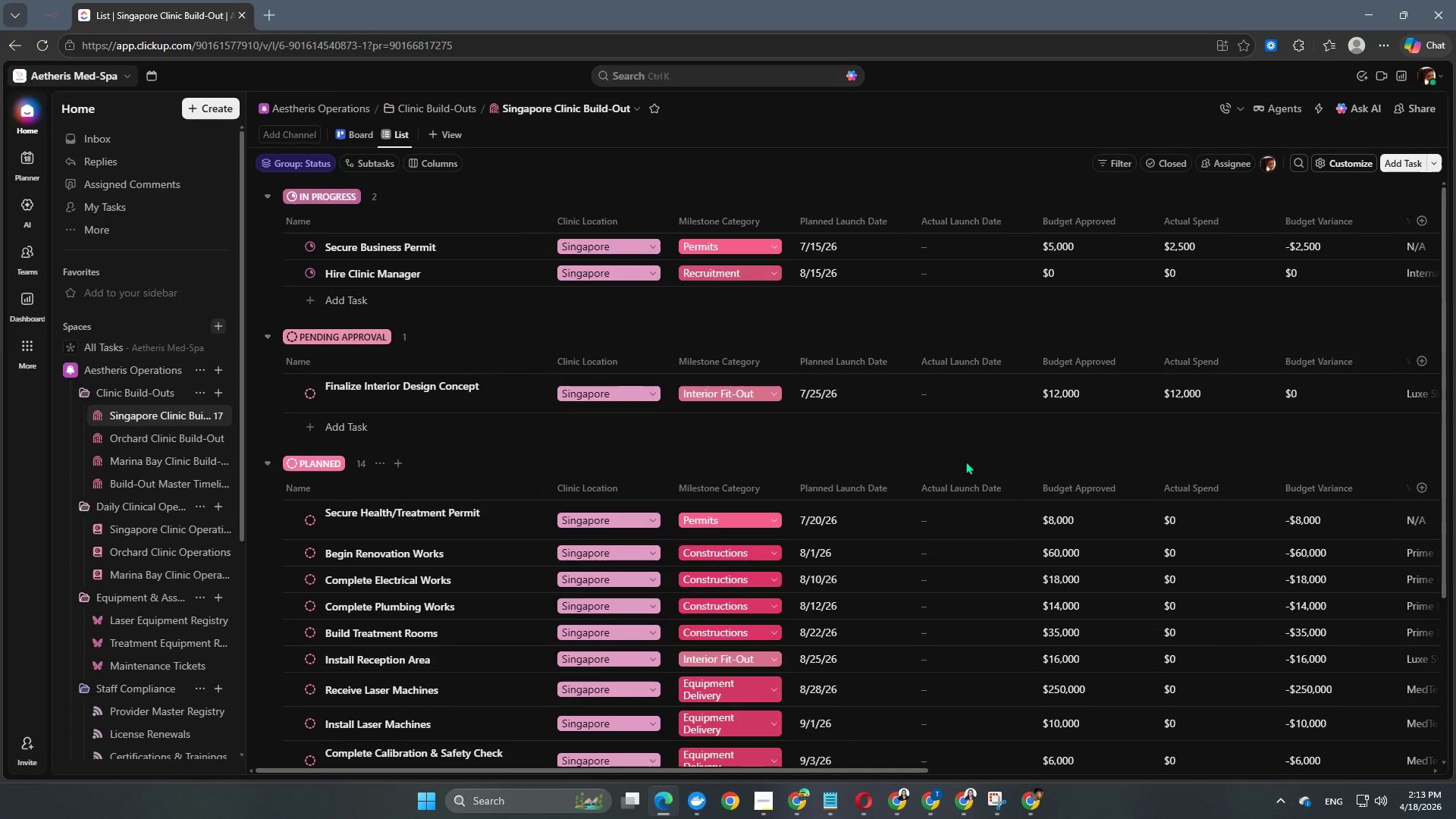 
left_click([203, 416])
 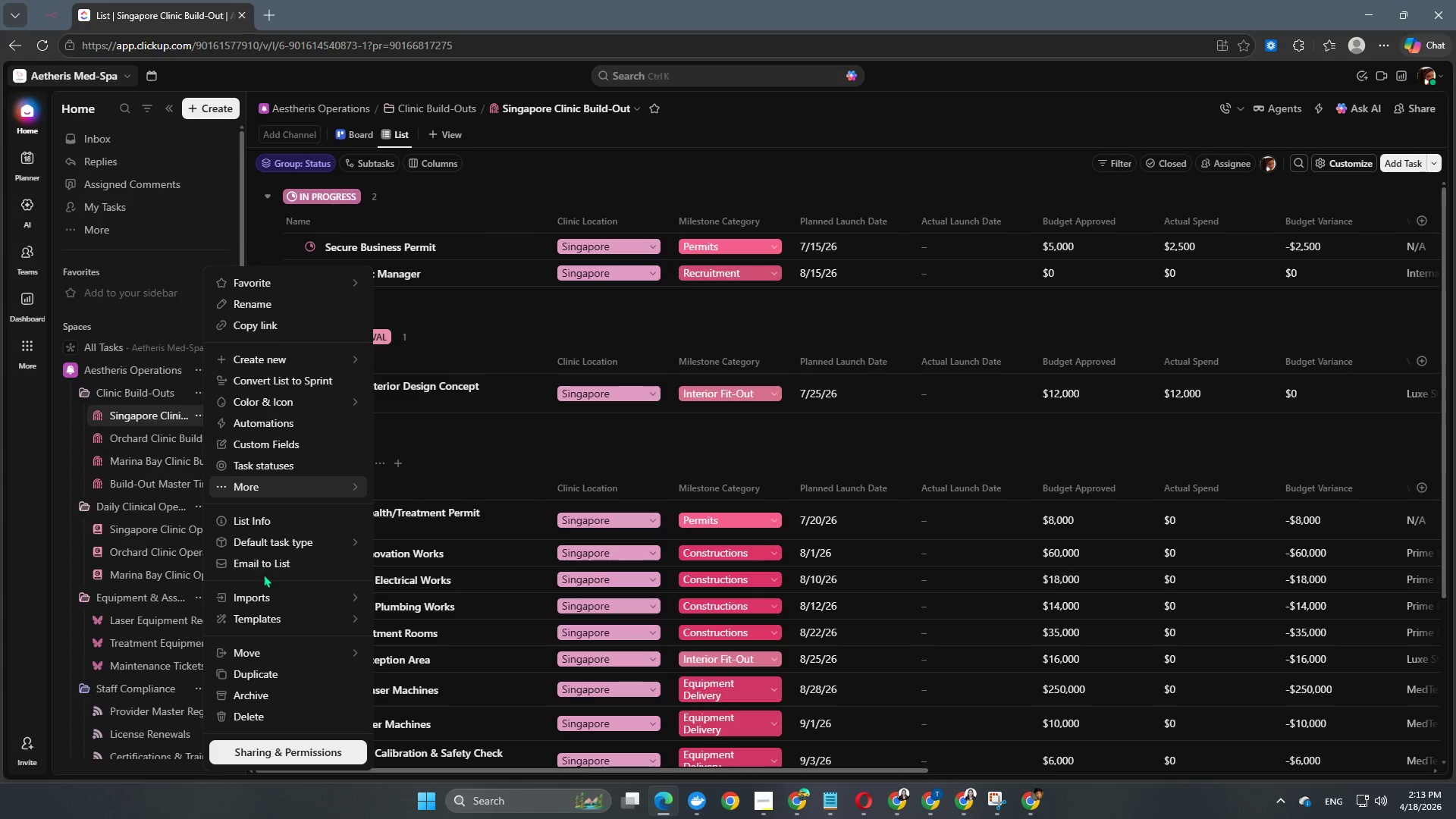 
mouse_move([283, 626])
 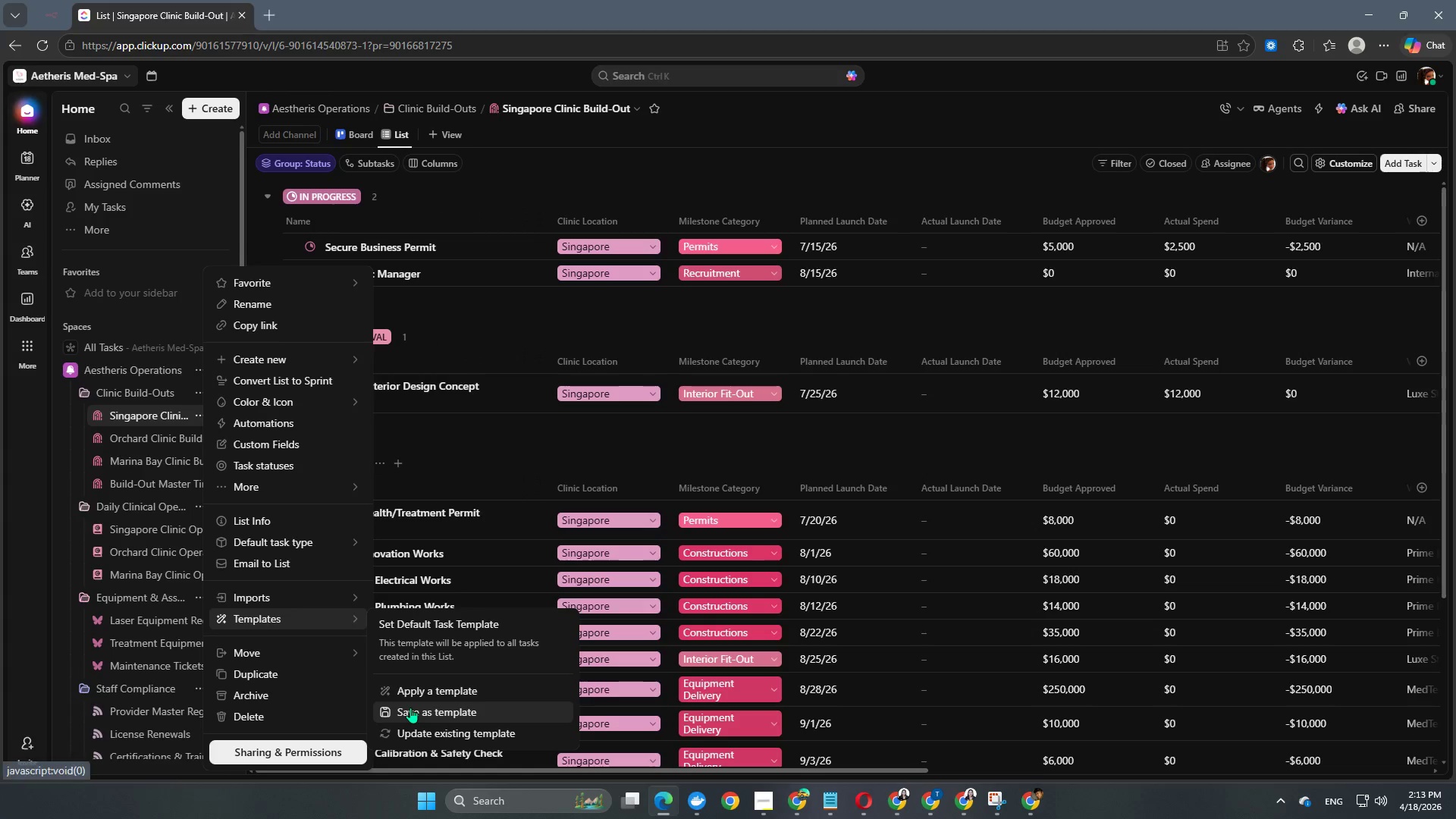 
left_click([412, 708])
 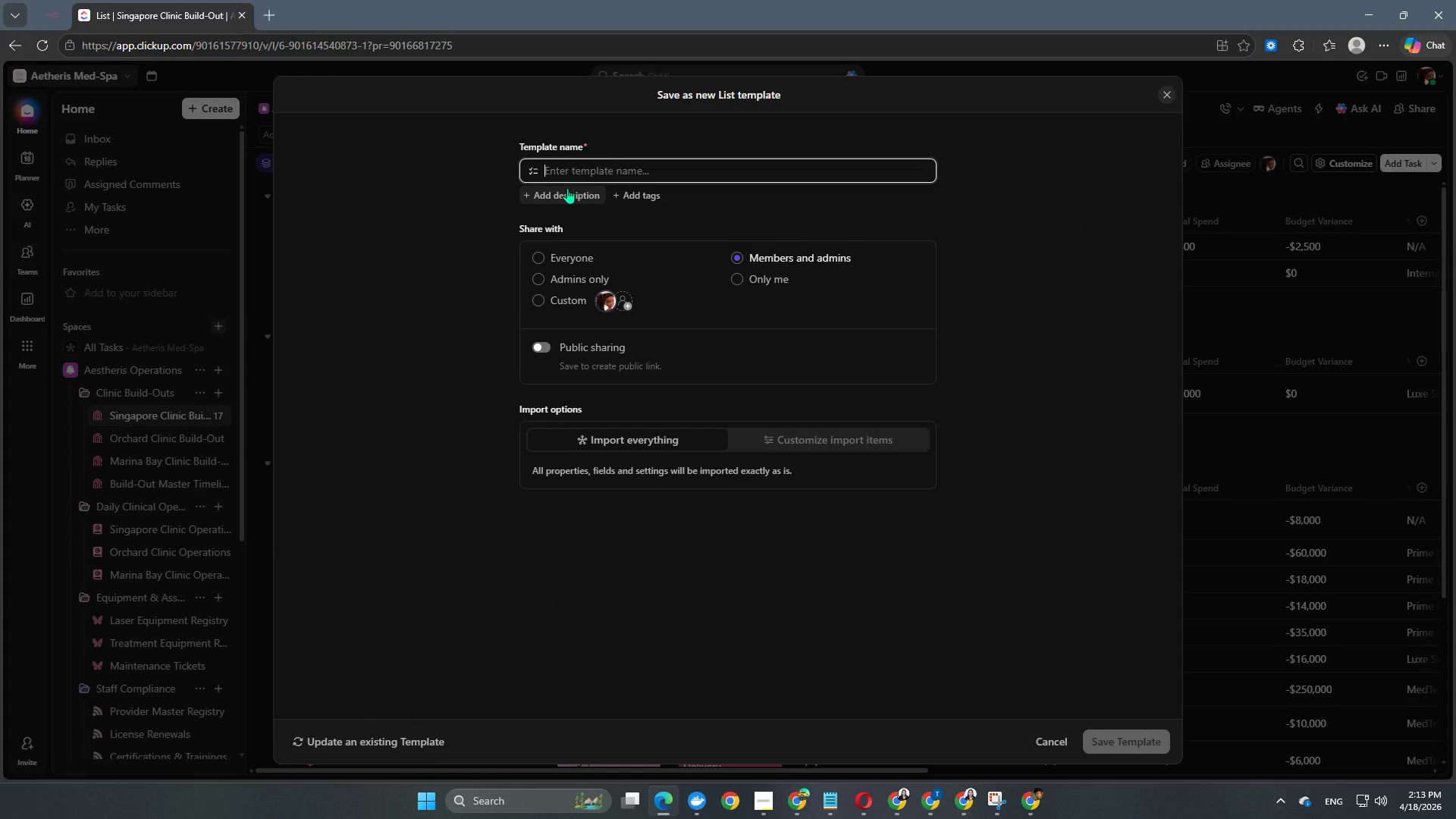 
type(Build-Outs)
 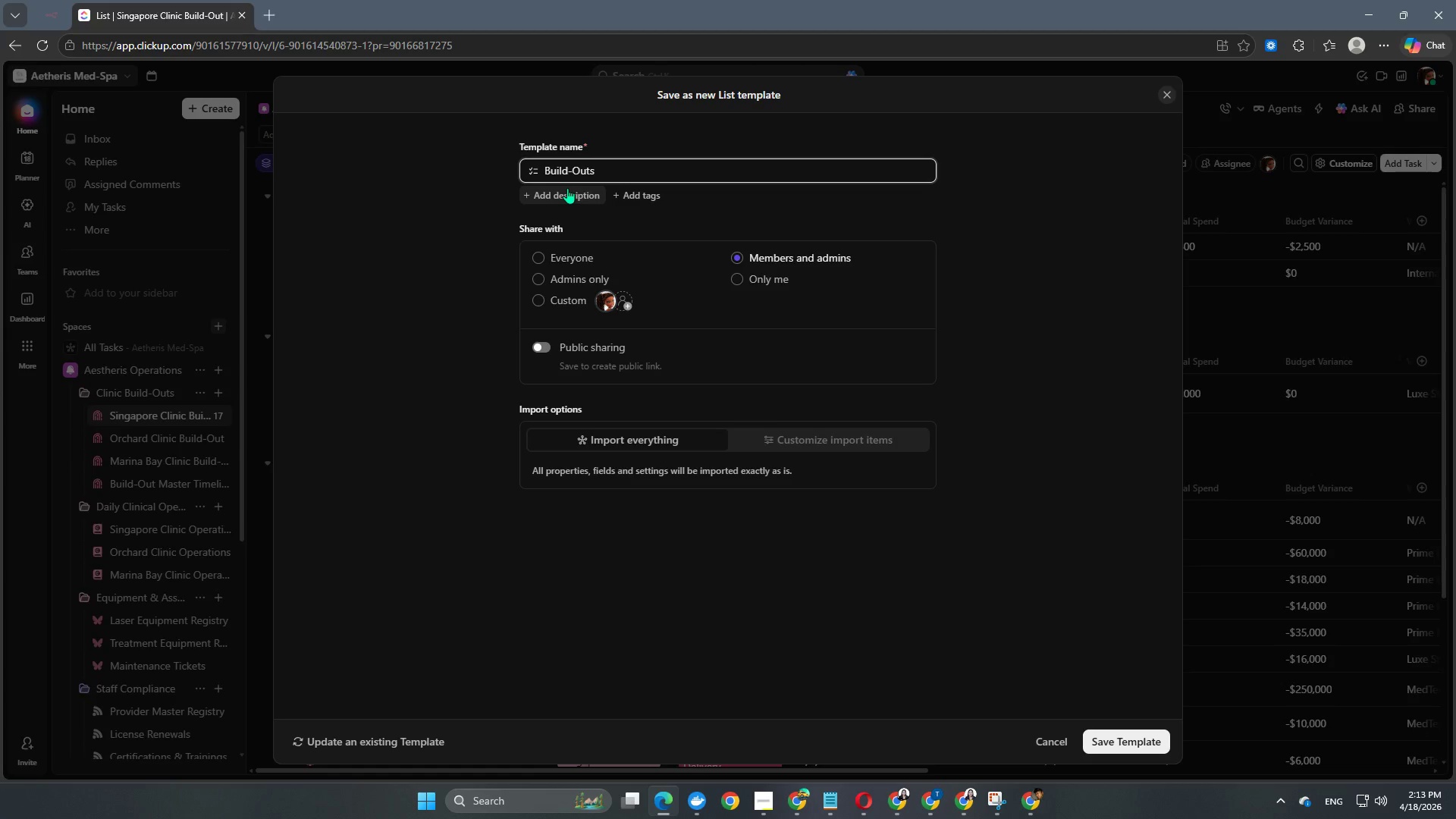 
left_click([547, 259])
 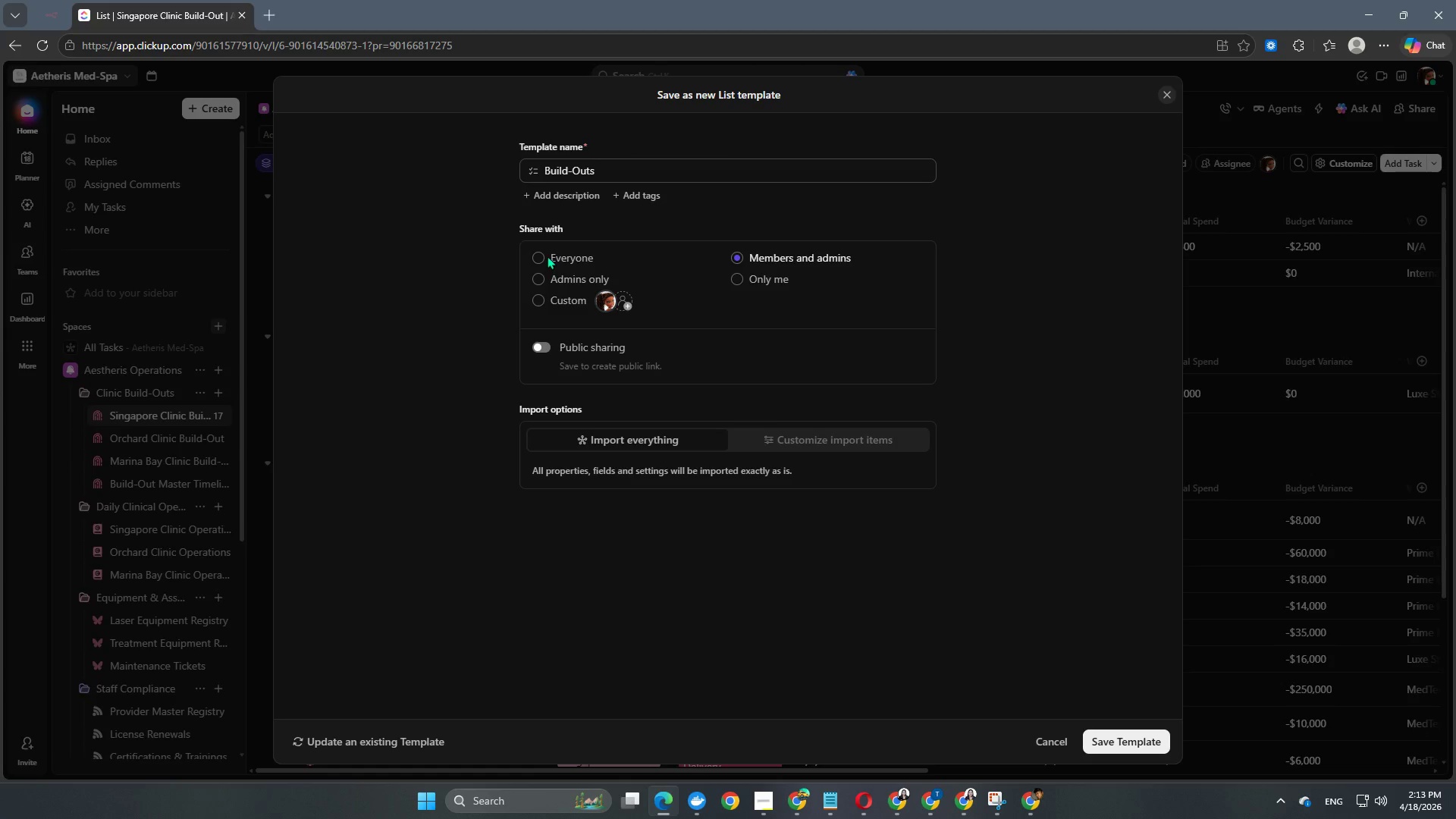 
left_click([547, 254])
 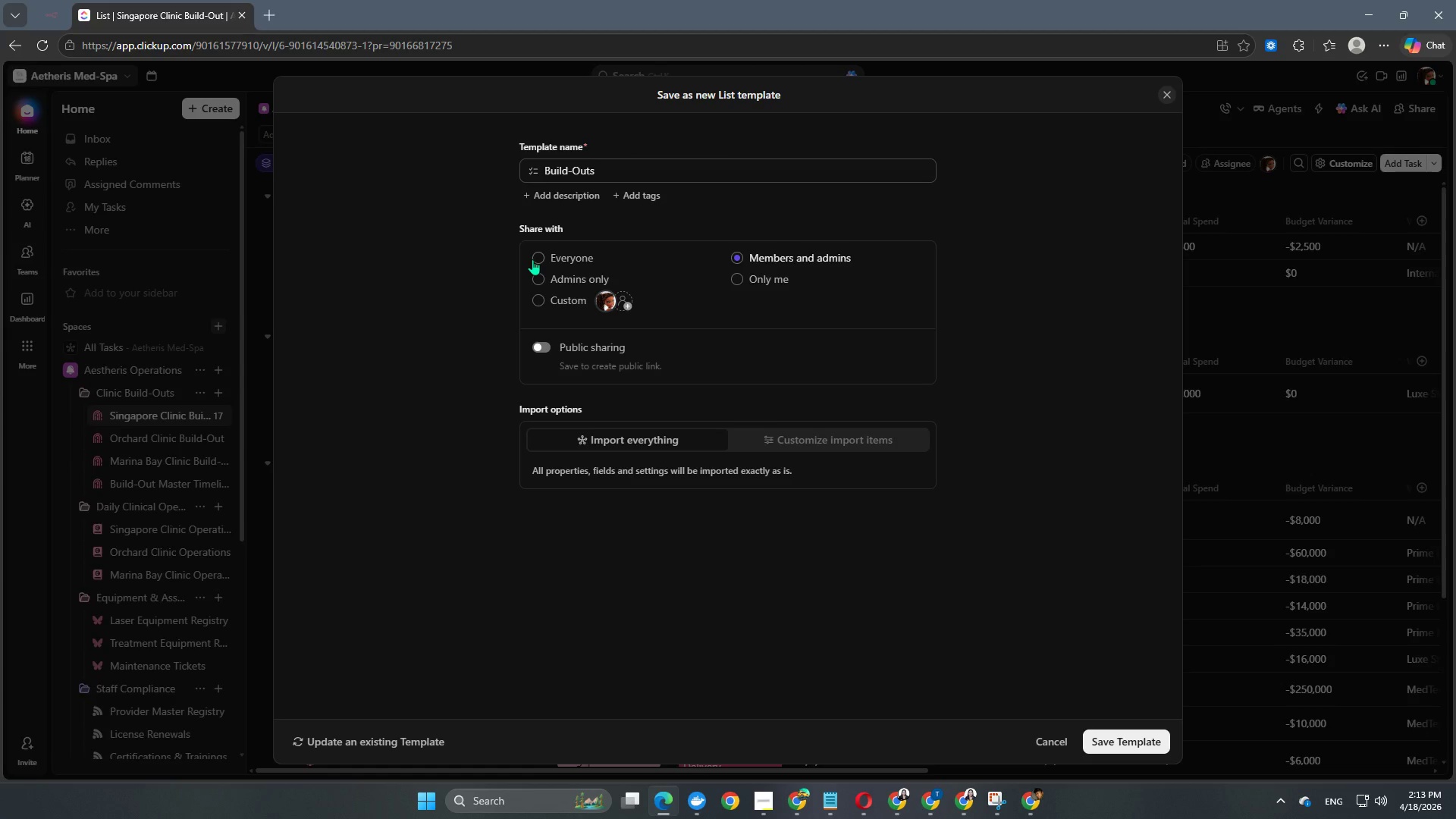 
left_click([533, 259])
 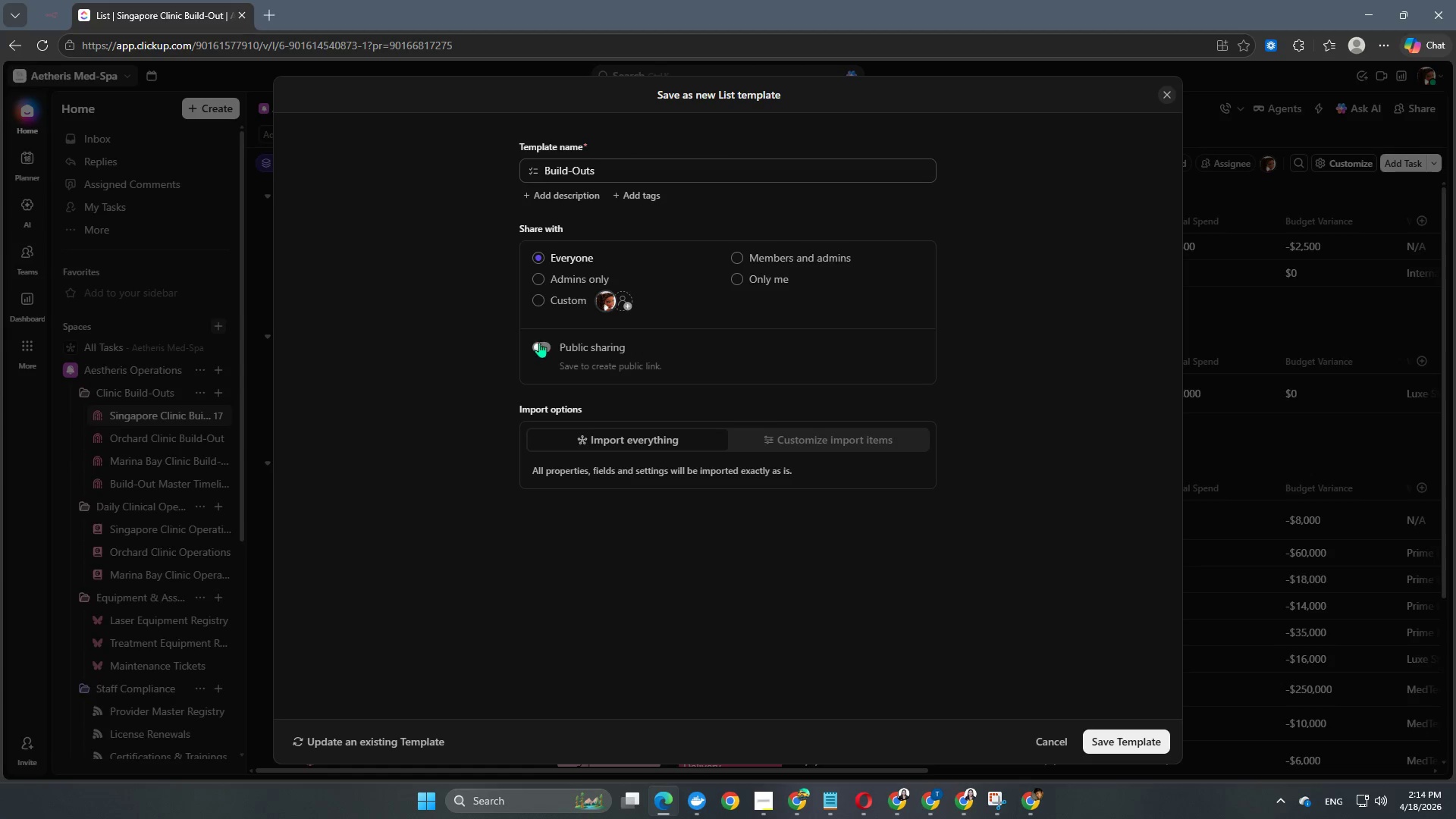 
scroll: coordinate [681, 361], scroll_direction: down, amount: 3.0
 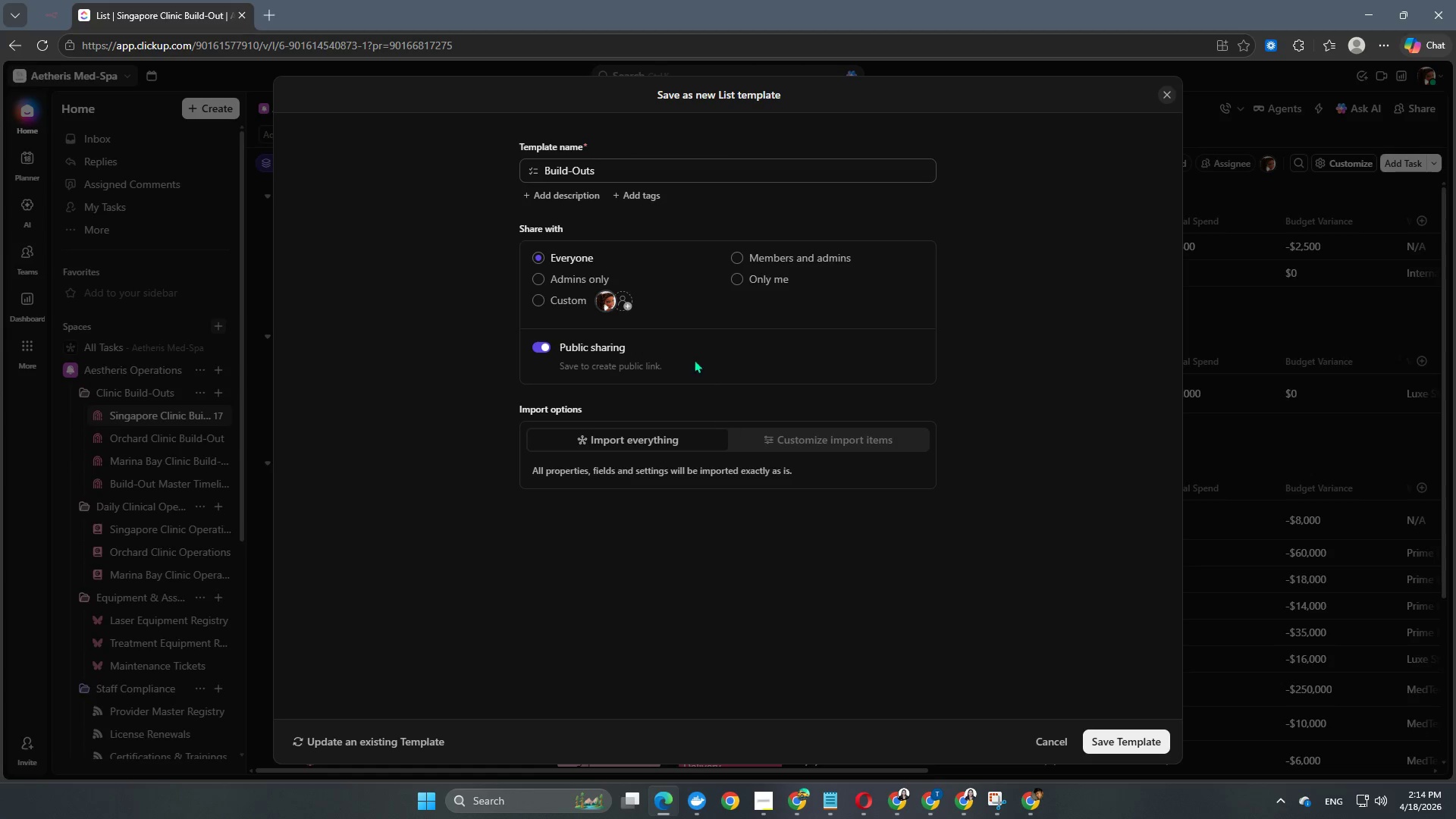 
scroll: coordinate [641, 262], scroll_direction: up, amount: 2.0
 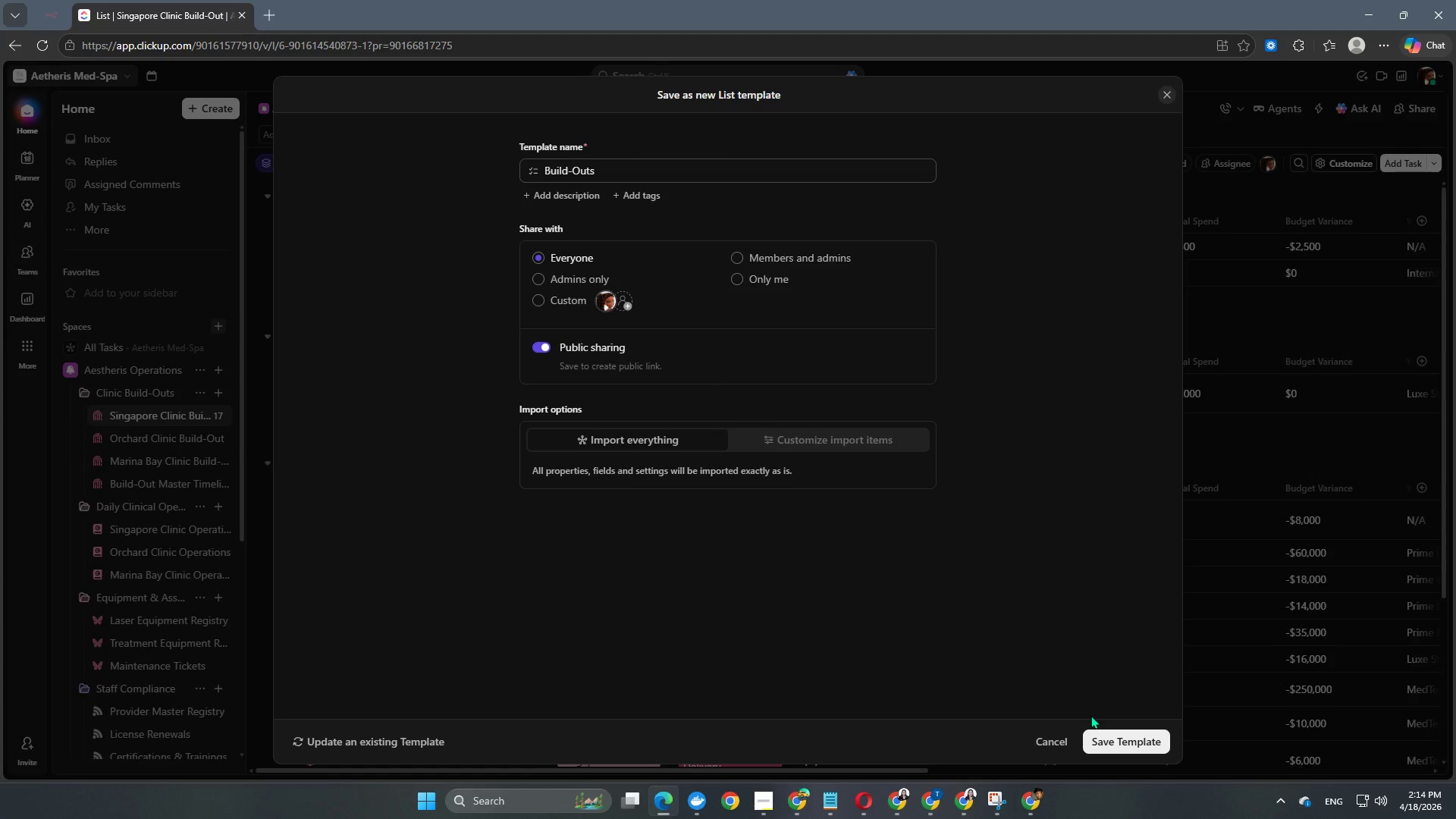 
left_click([1117, 736])
 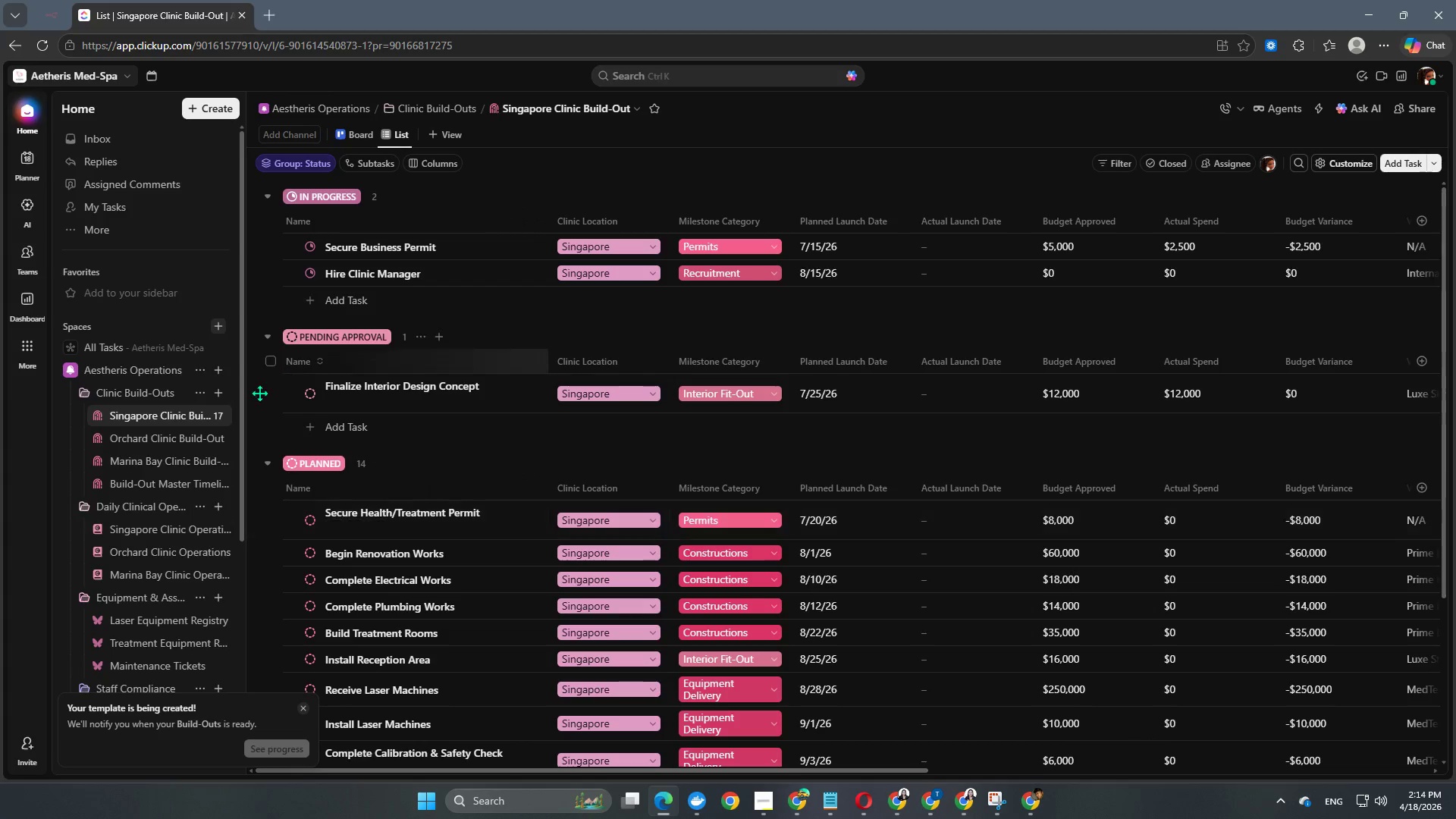 
left_click([199, 416])
 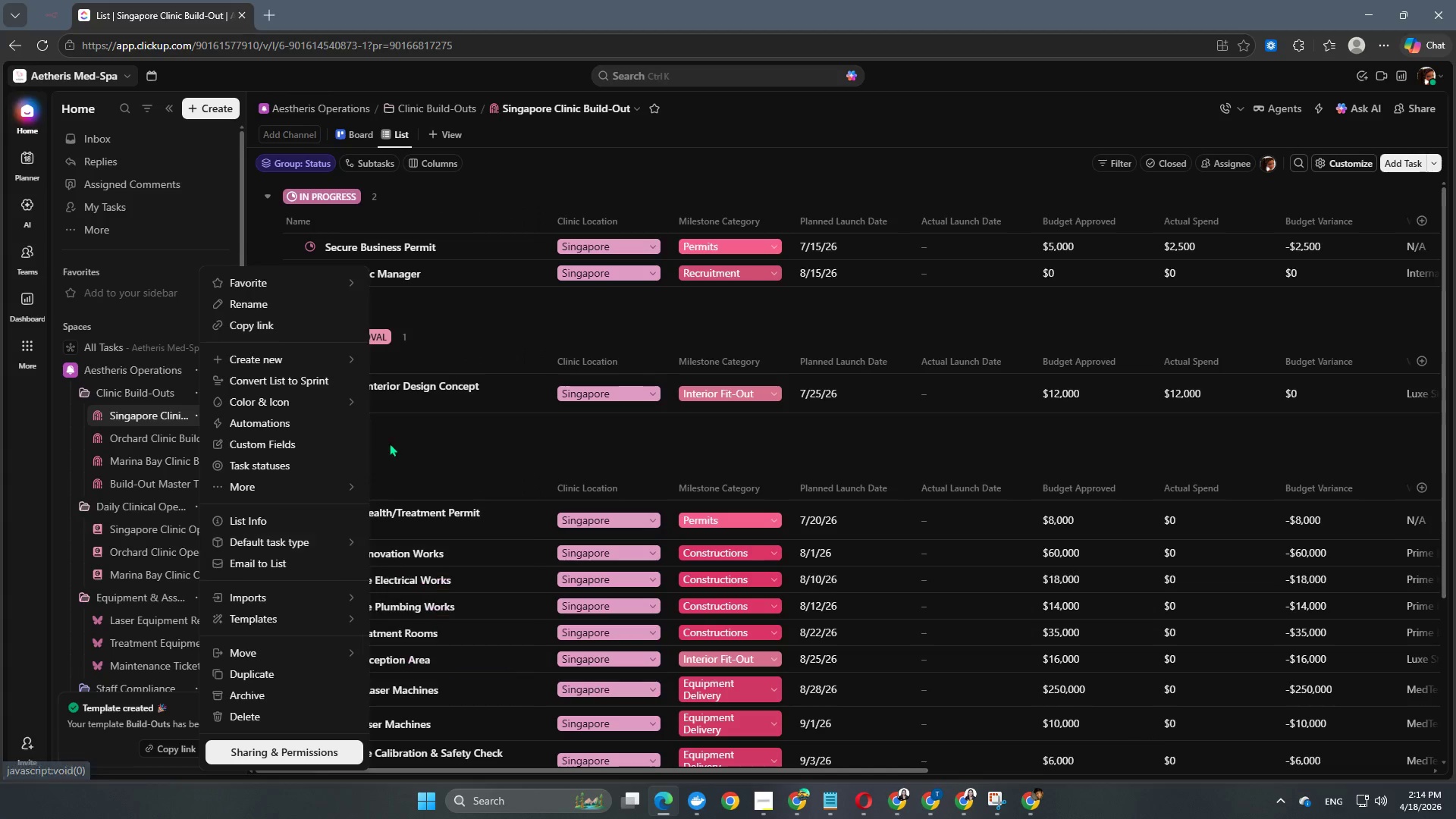 
left_click([416, 446])
 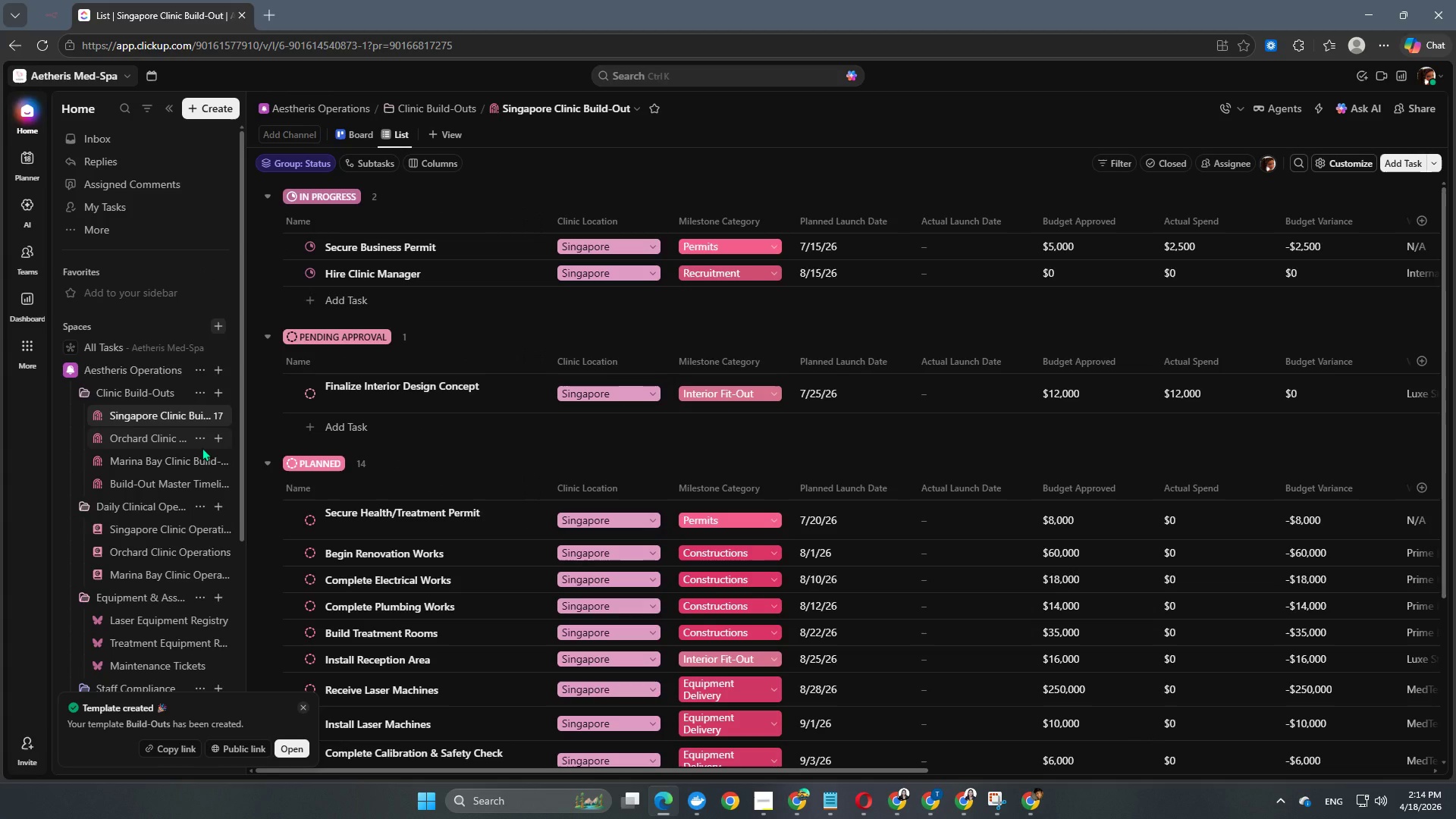 
mouse_move([261, 481])
 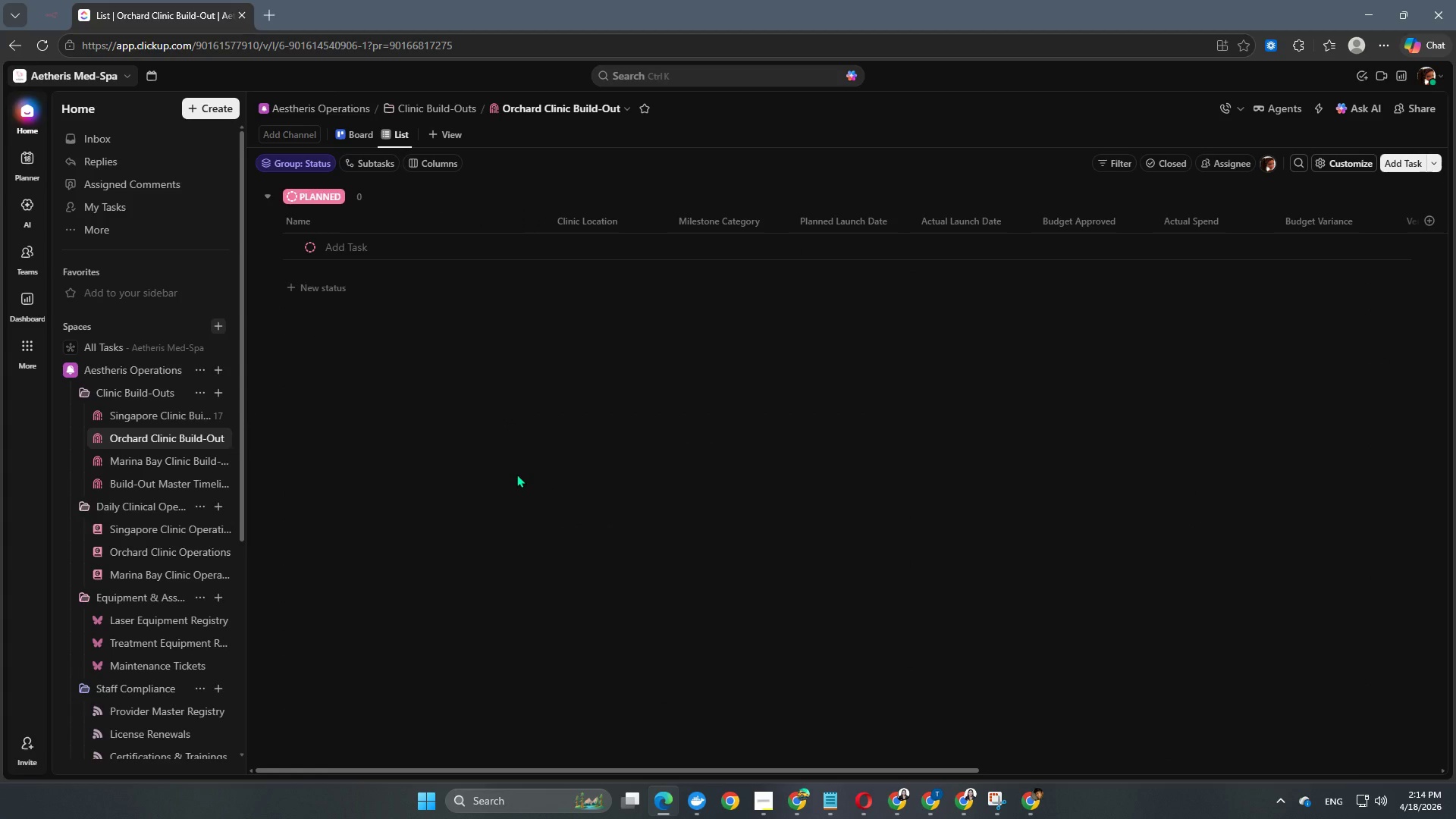 
wait(7.19)
 